 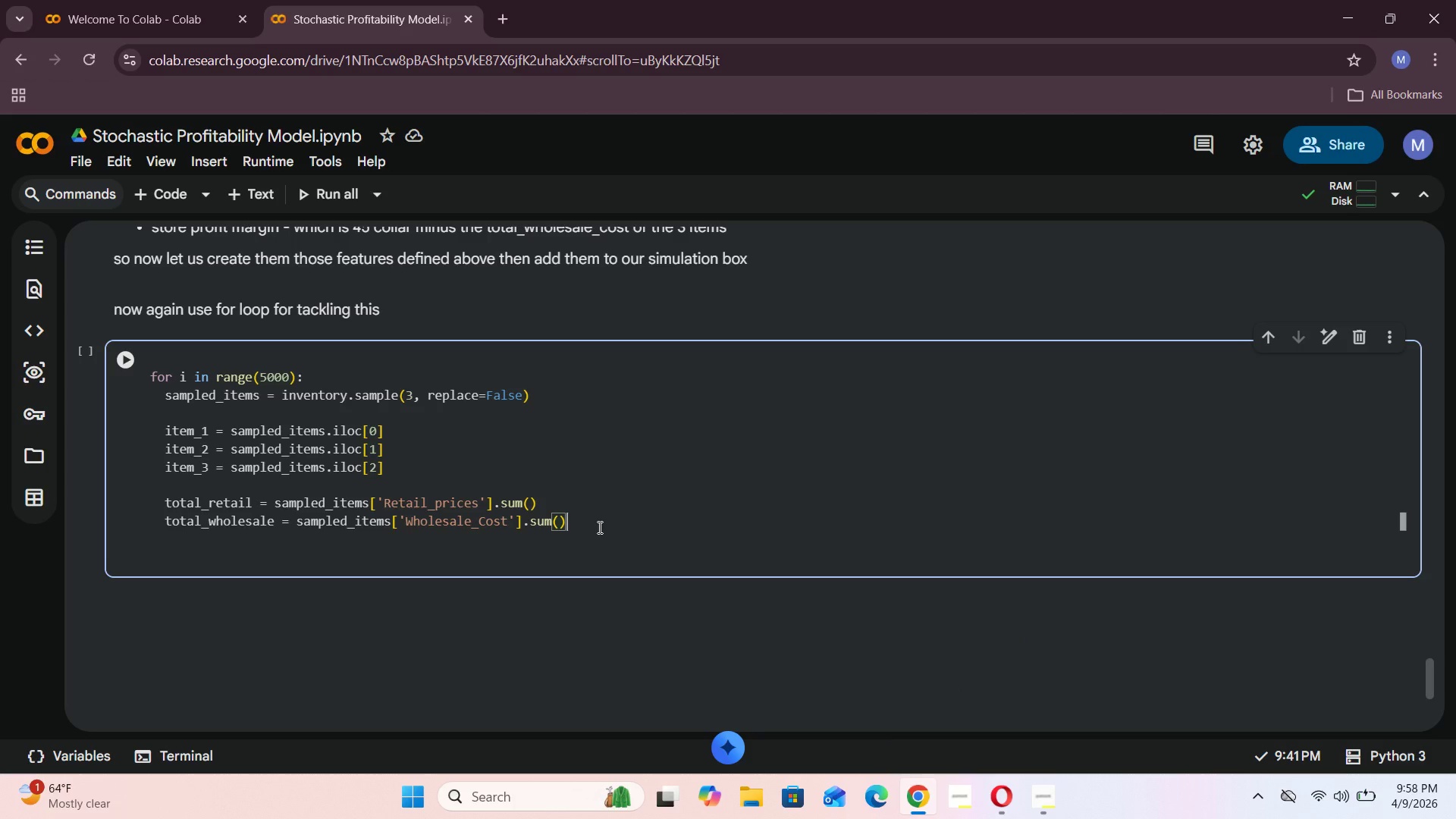 
key(Enter)
 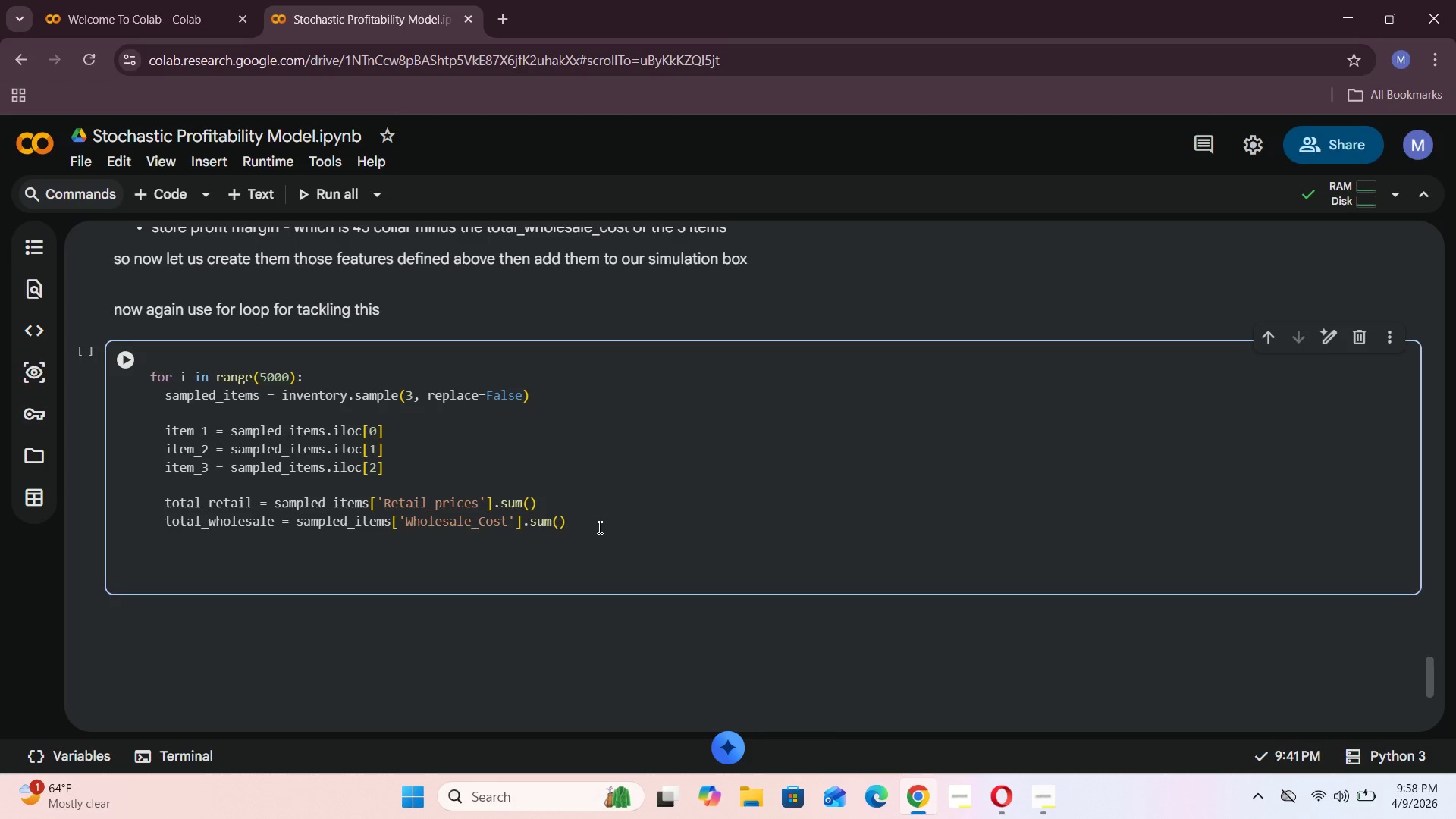 
wait(11.61)
 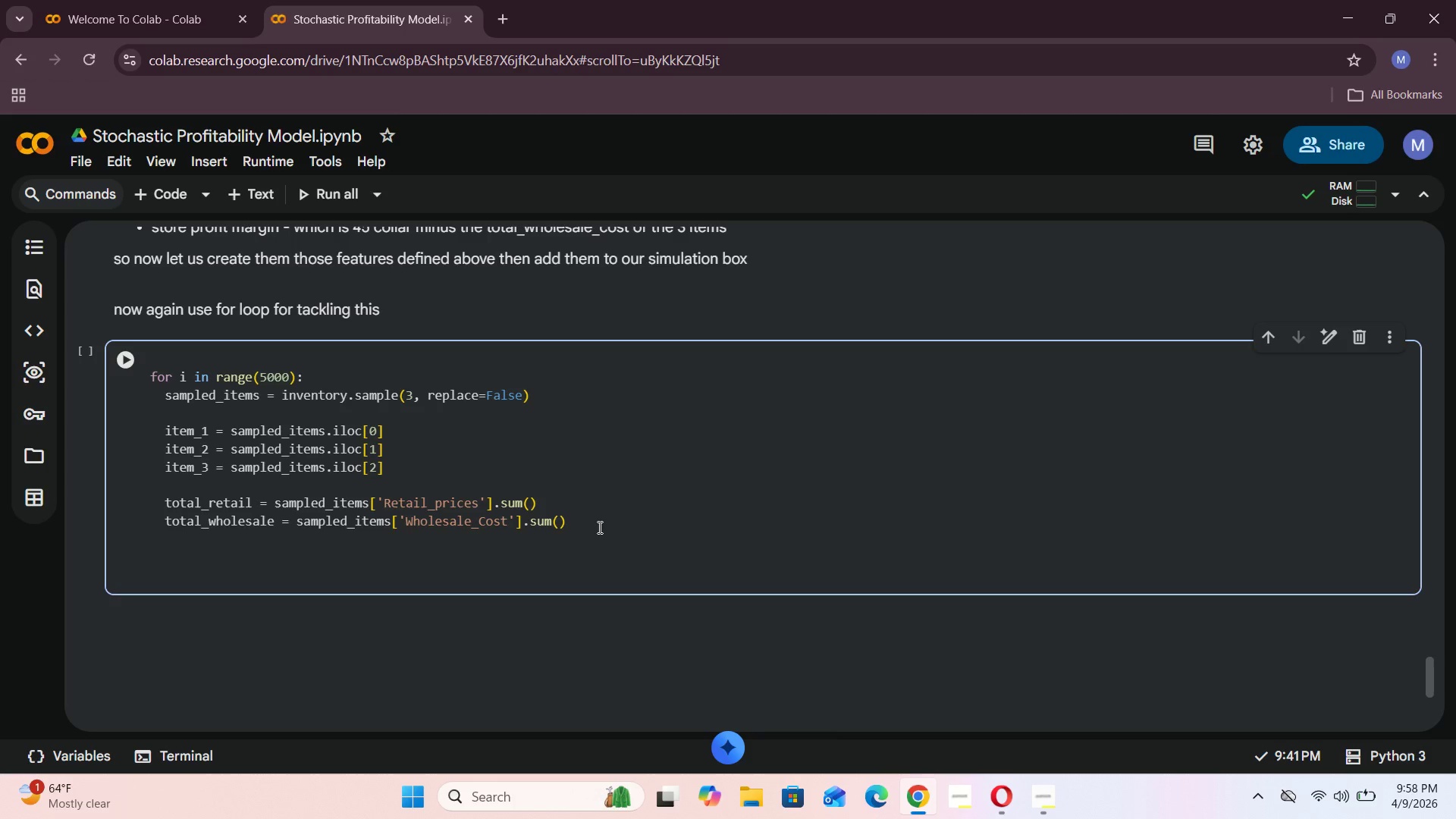 
key(Enter)
 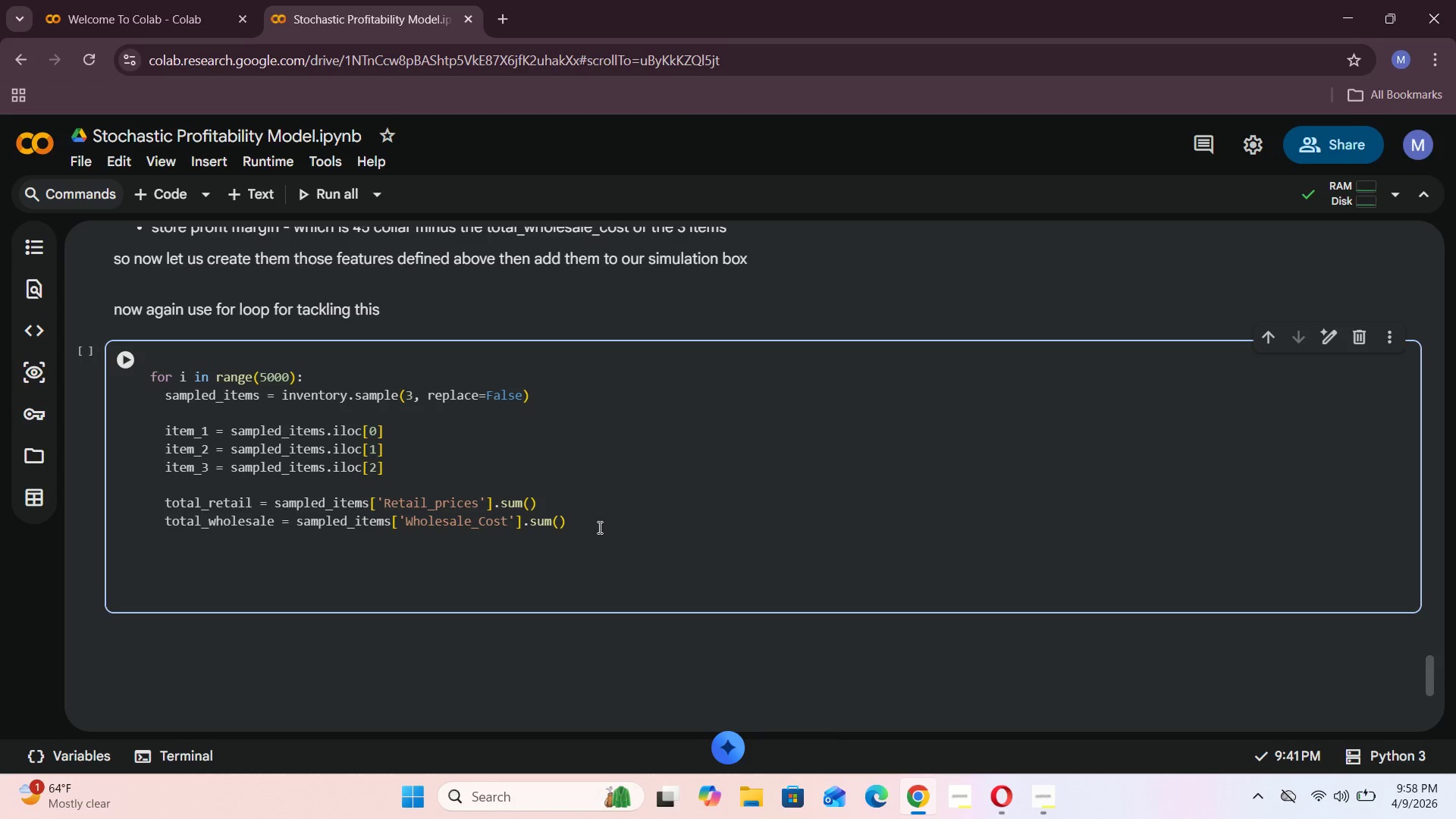 
wait(7.52)
 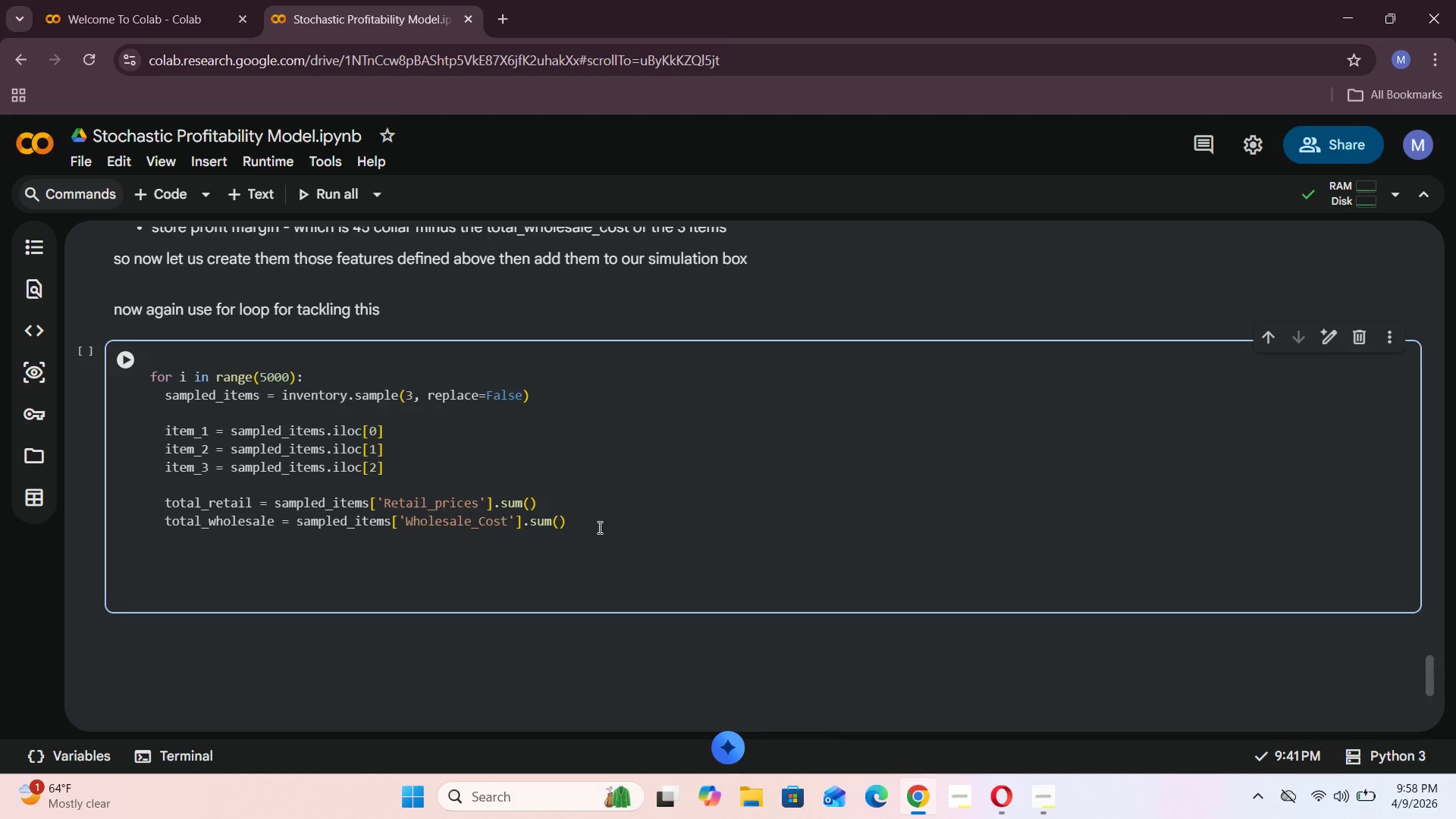 
scroll: coordinate [598, 527], scroll_direction: up, amount: 2.0
 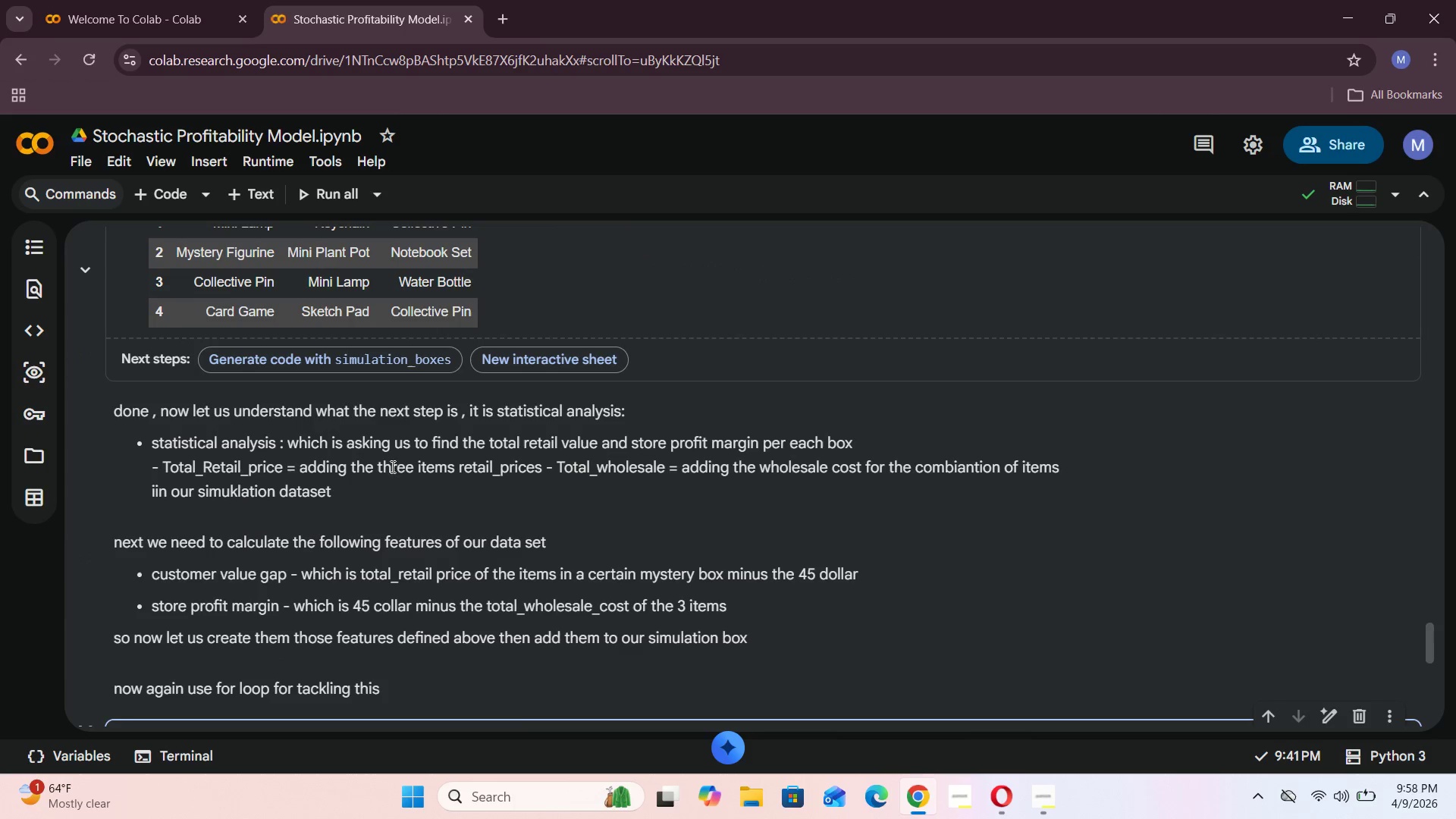 
scroll: coordinate [225, 438], scroll_direction: down, amount: 3.0
 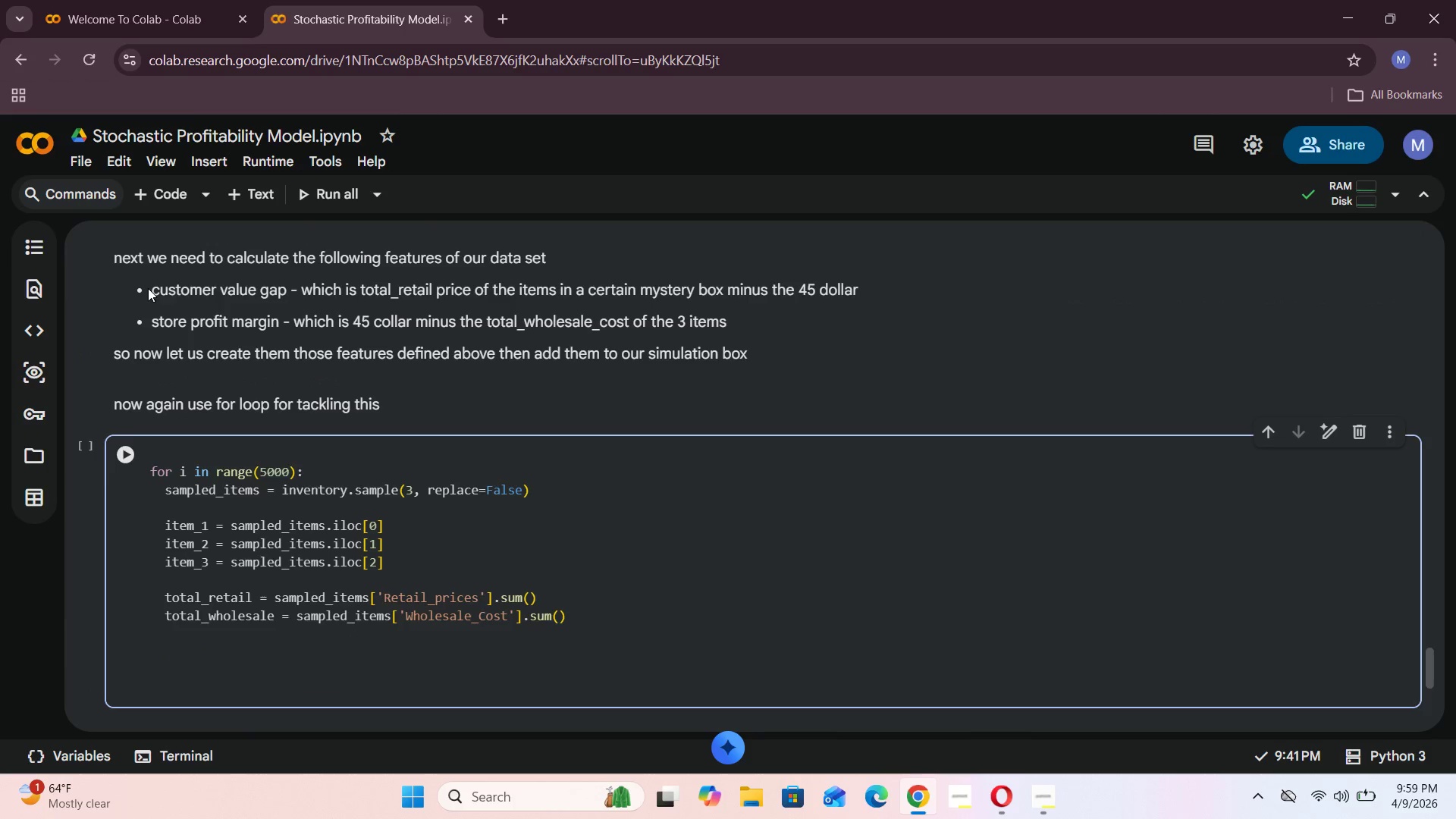 
left_click_drag(start_coordinate=[148, 289], to_coordinate=[869, 287])
 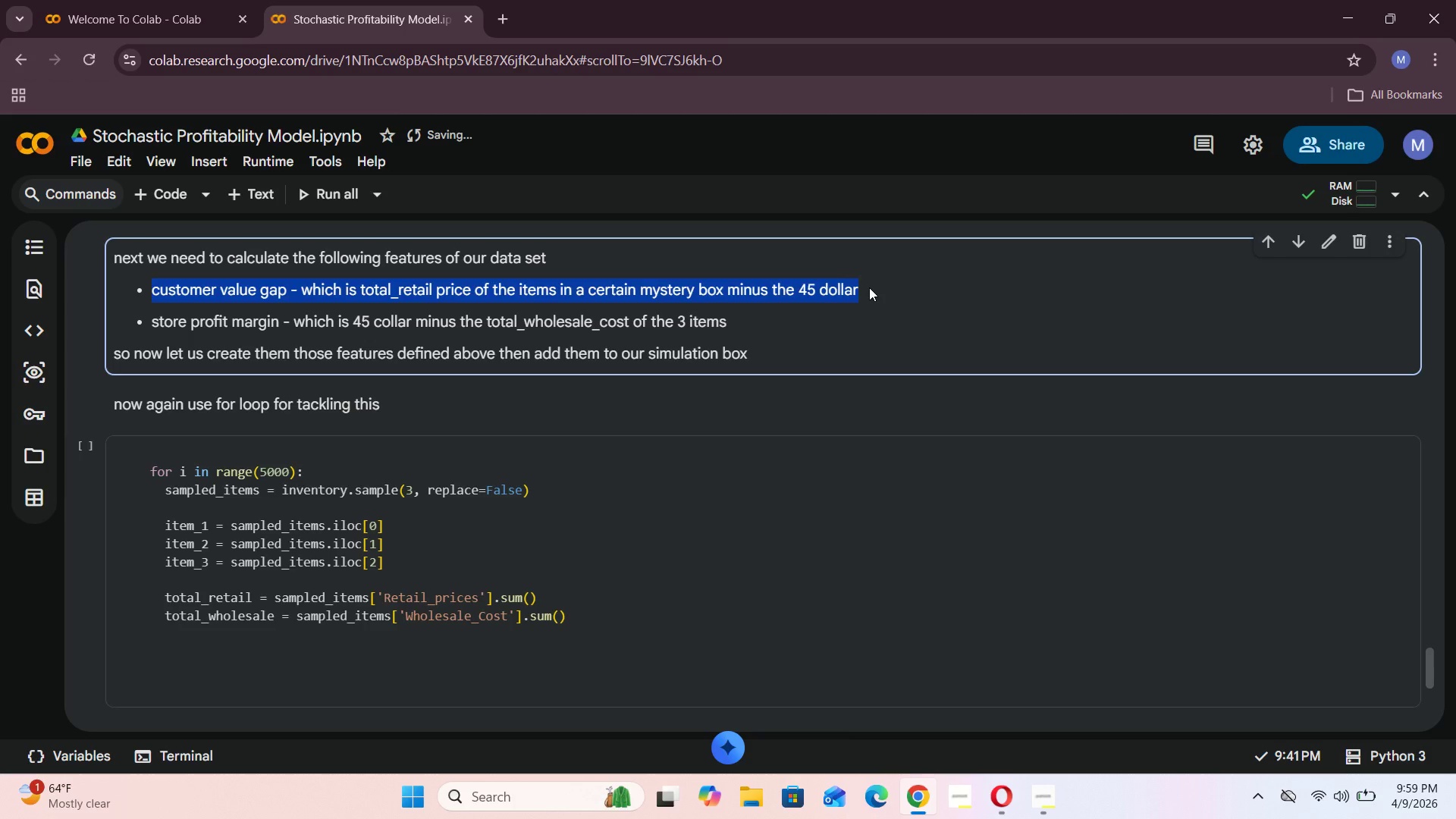 
left_click([869, 287])
 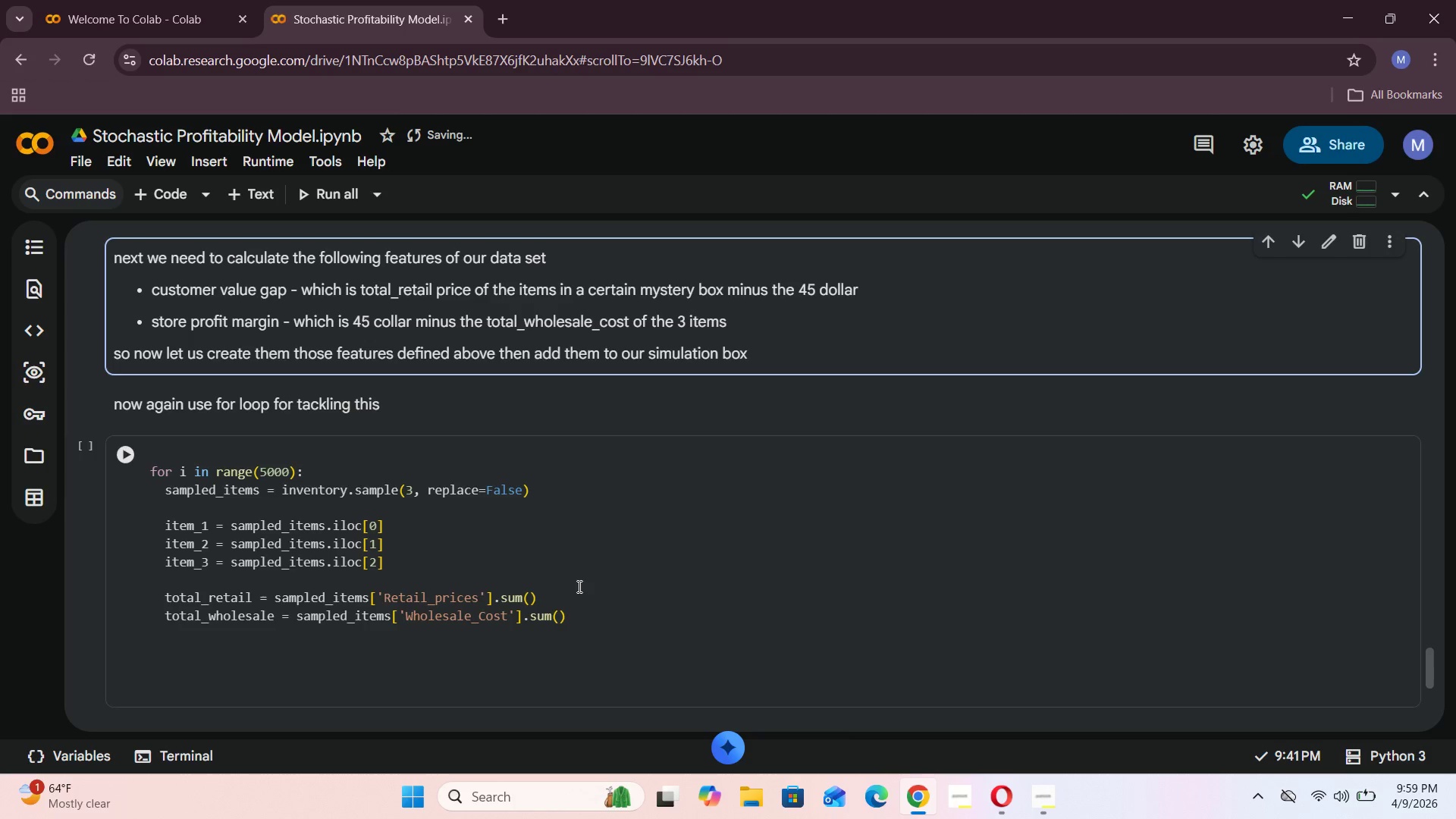 
left_click([578, 623])
 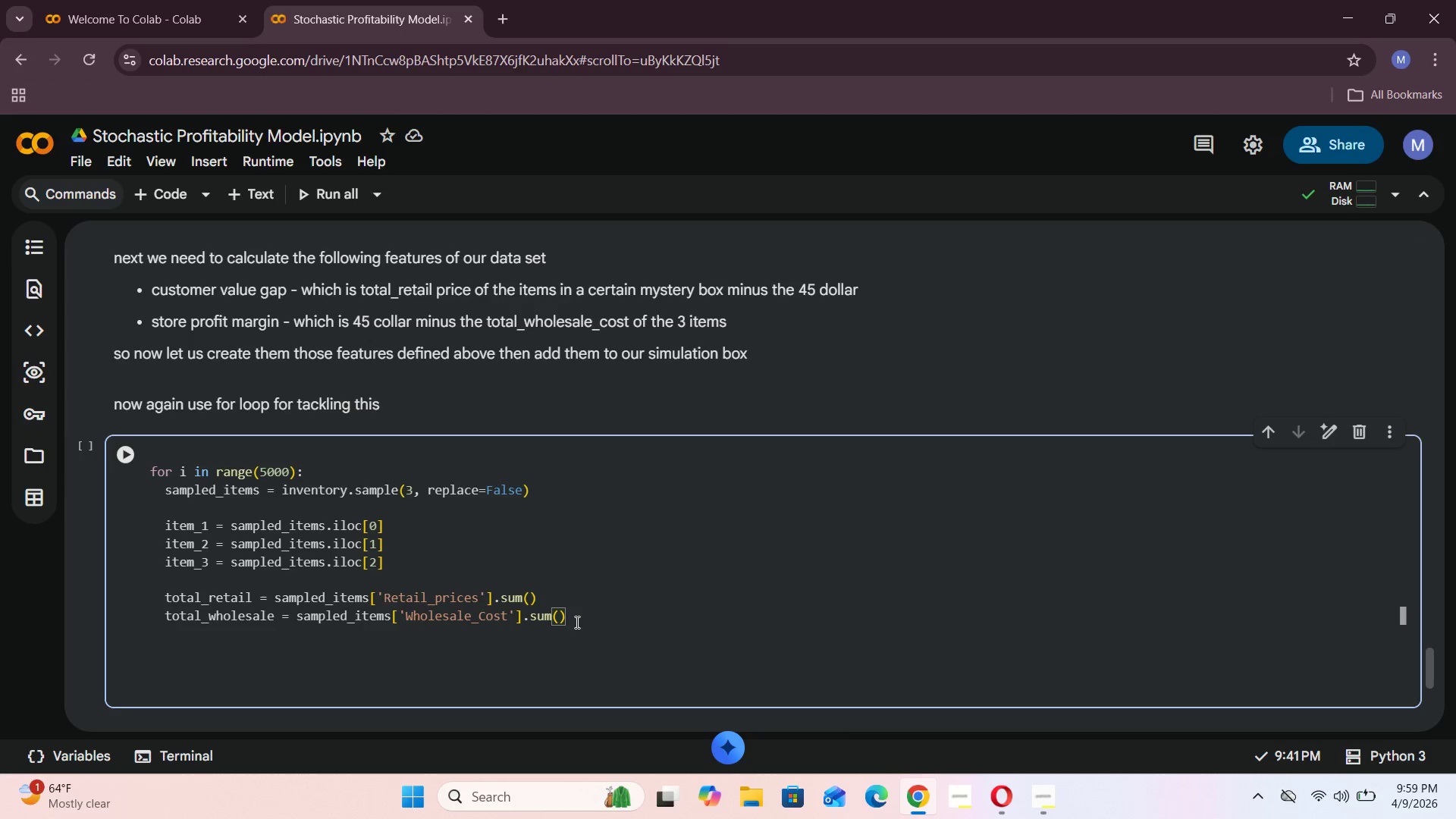 
key(Enter)
 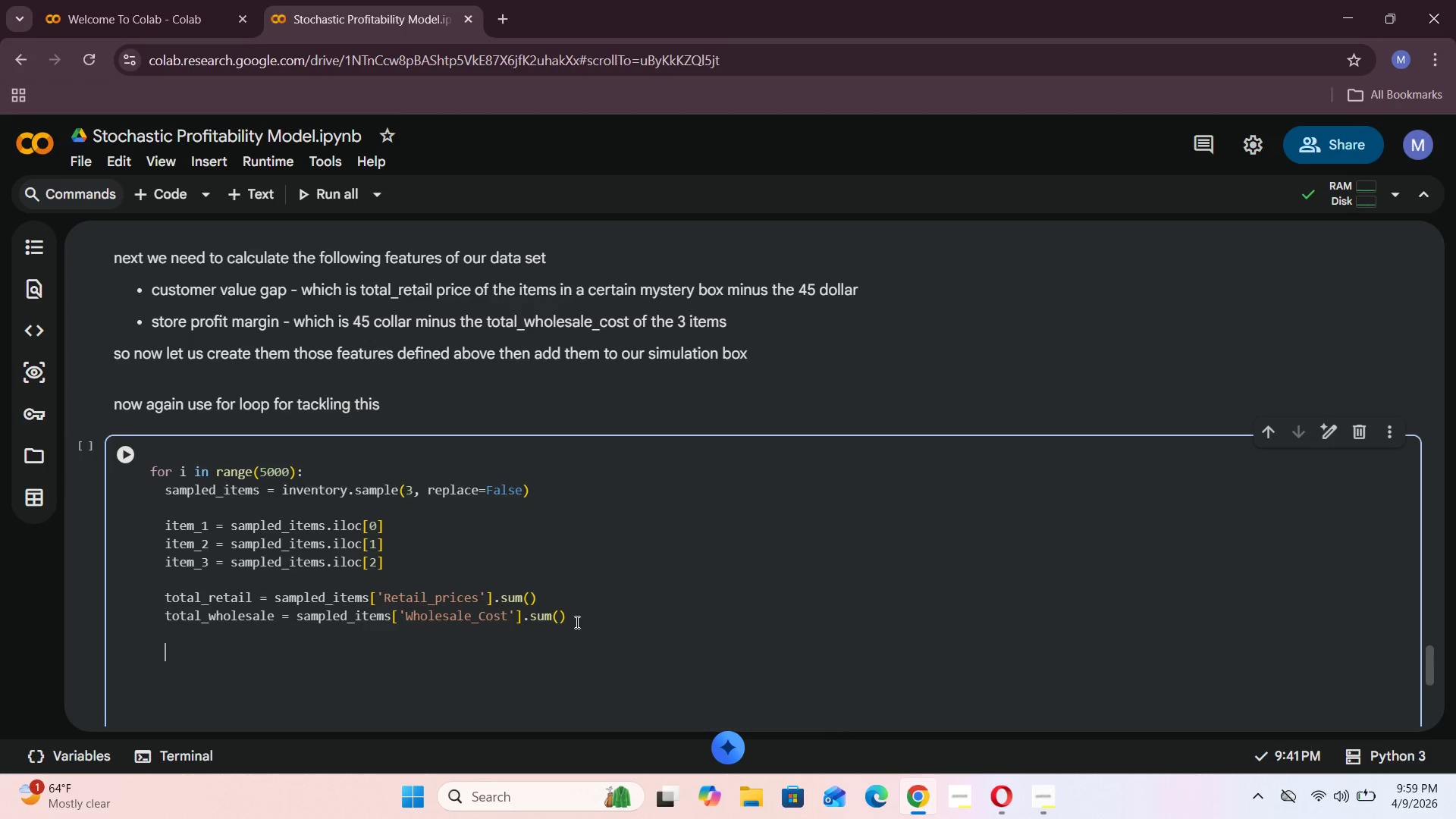 
key(Enter)
 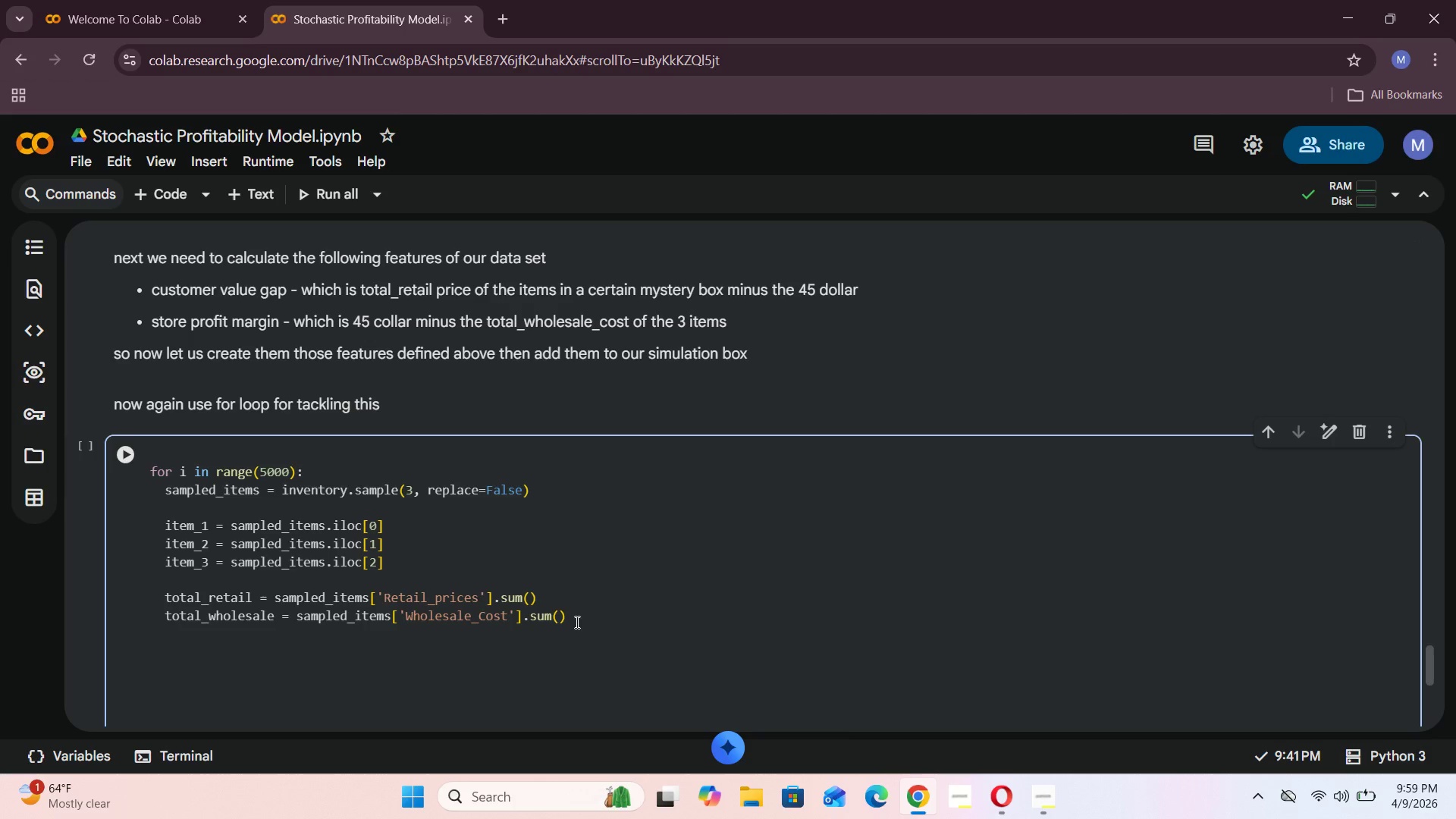 
type(value_gap -)
key(Backspace)
type(= total_re)
 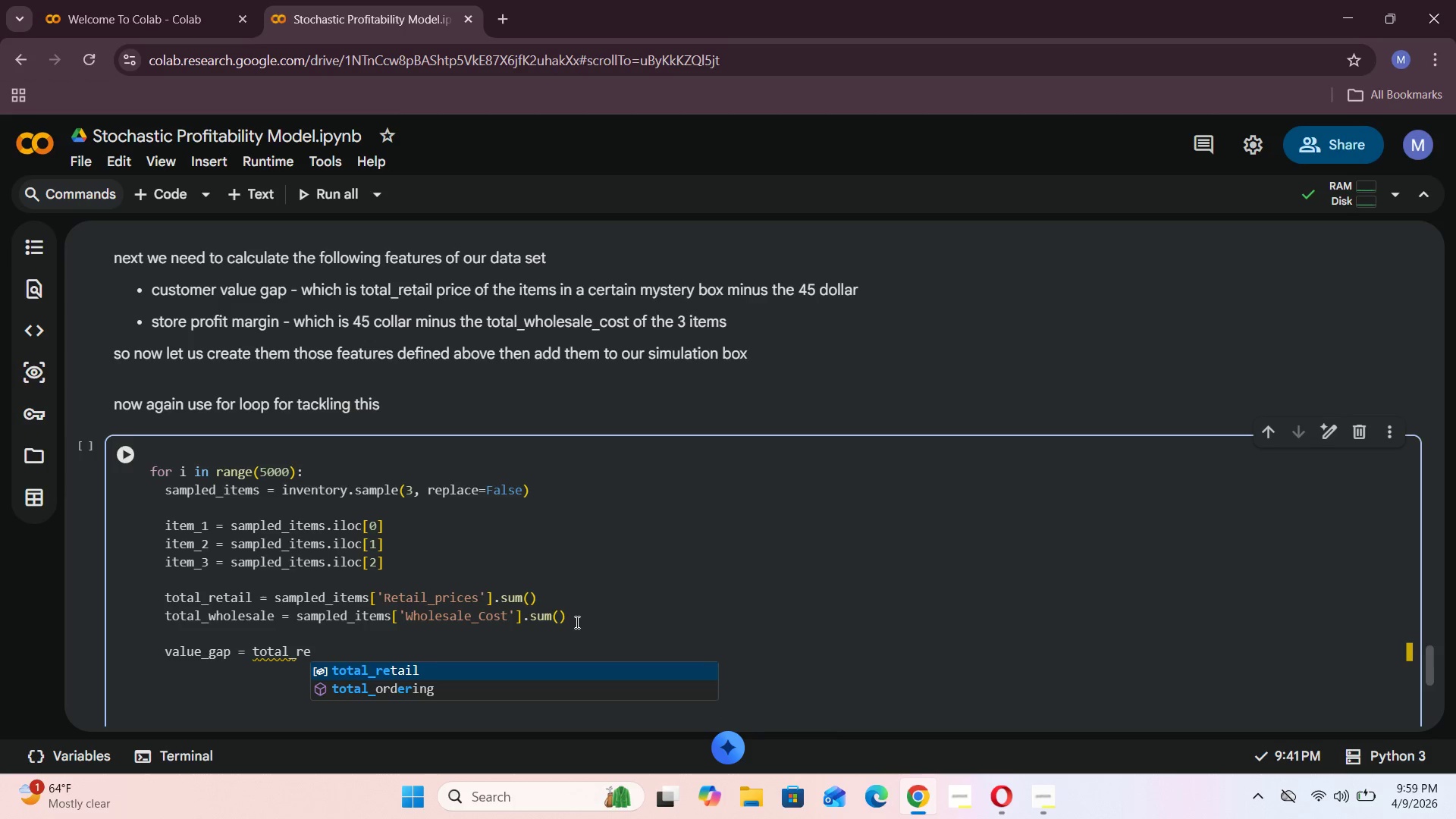 
left_click([536, 668])
 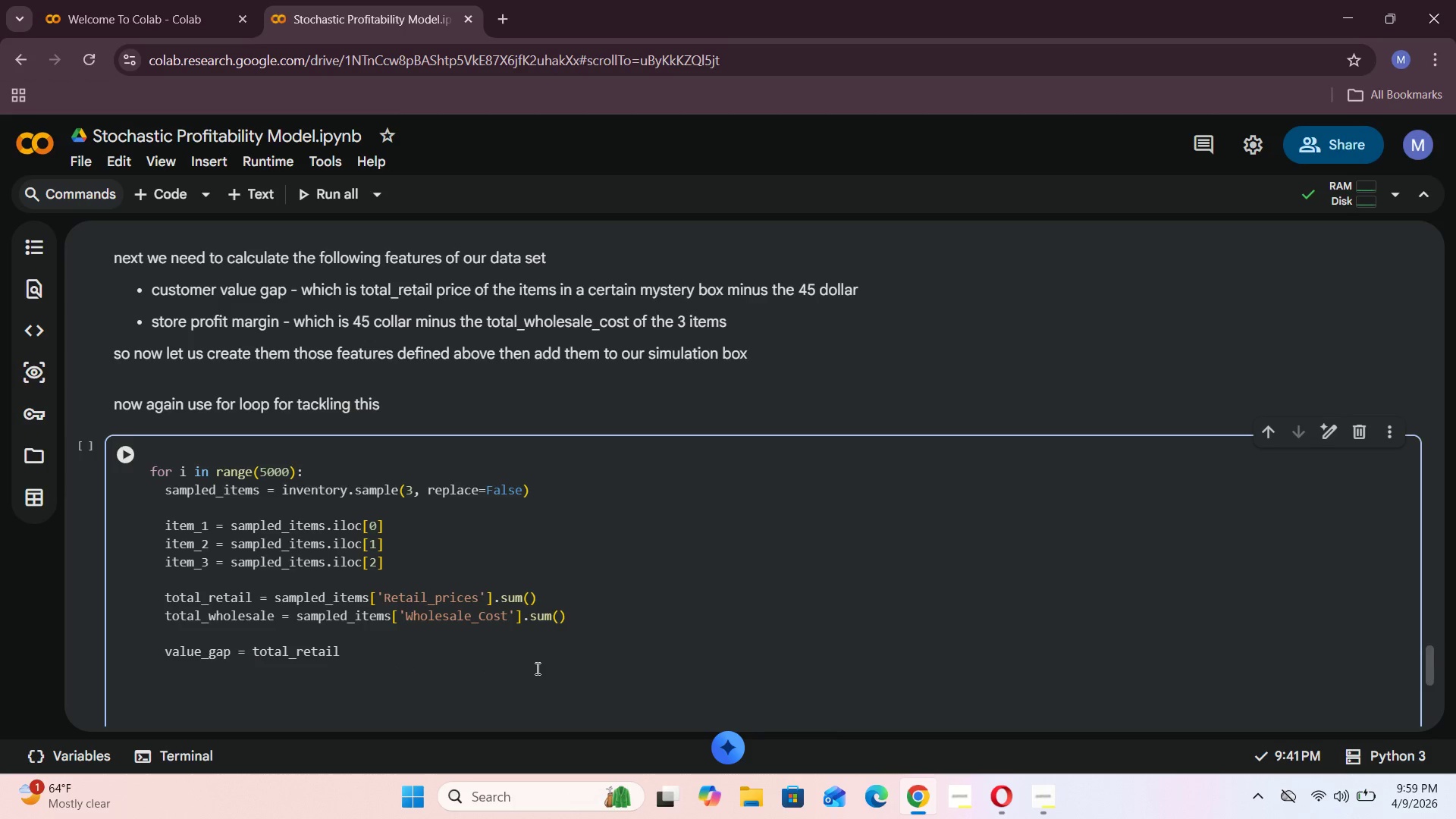 
type( = )
key(Backspace)
key(Backspace)
type(- 45 )
 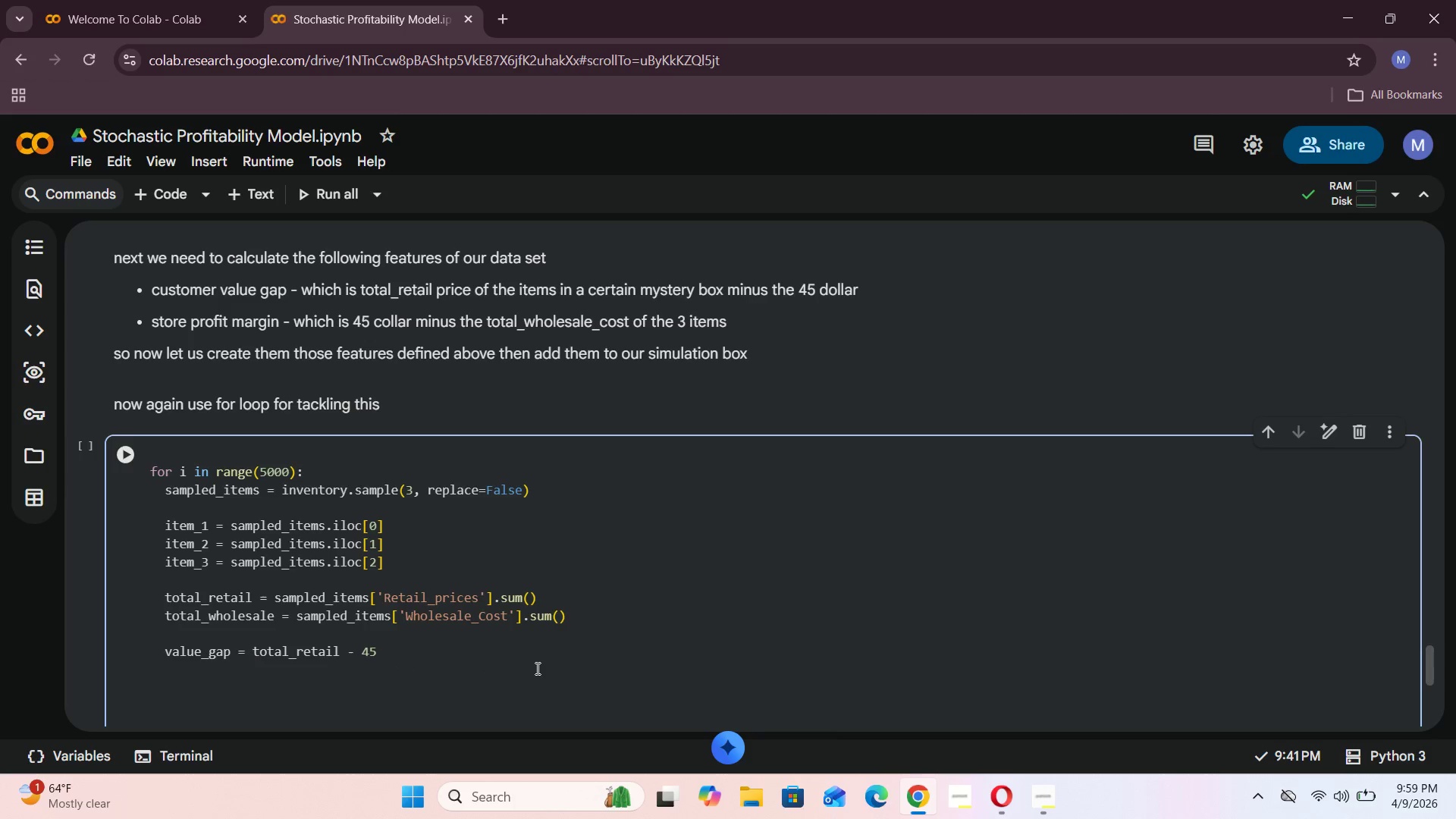 
key(Enter)
 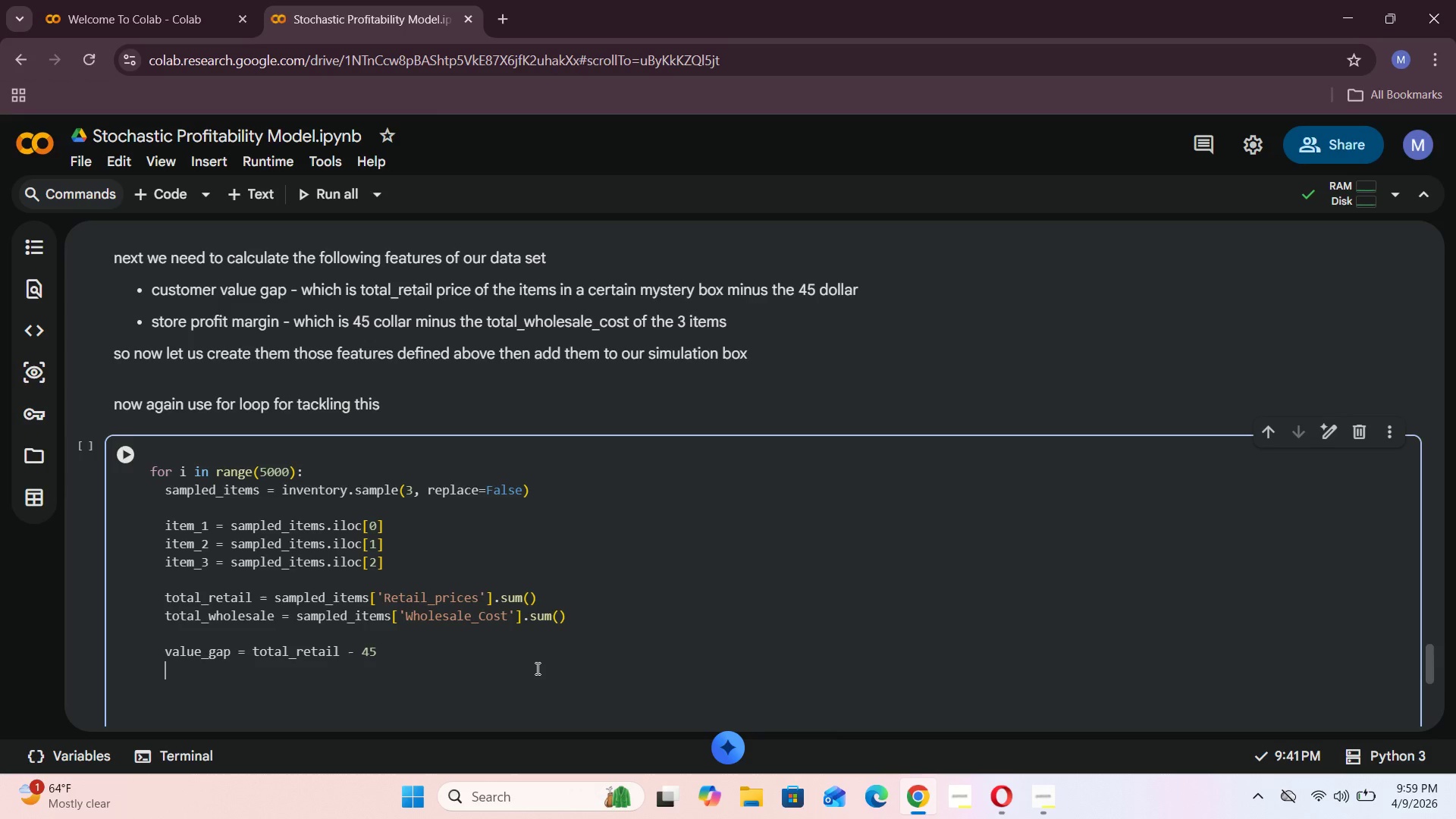 
type(store_profir)
key(Backspace)
type(t = 45 -0 )
key(Backspace)
key(Backspace)
type( total_)
 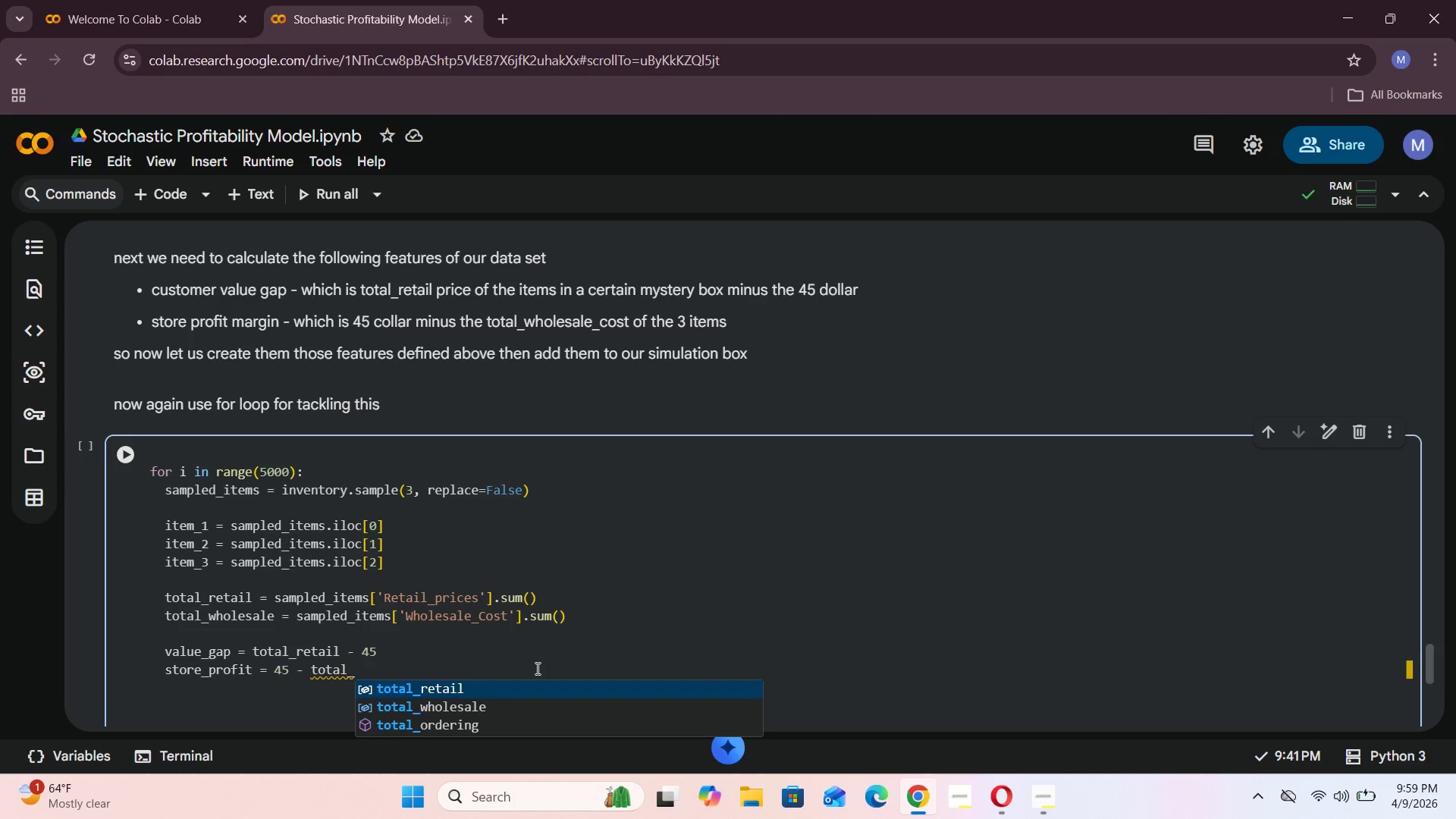 
left_click([519, 715])
 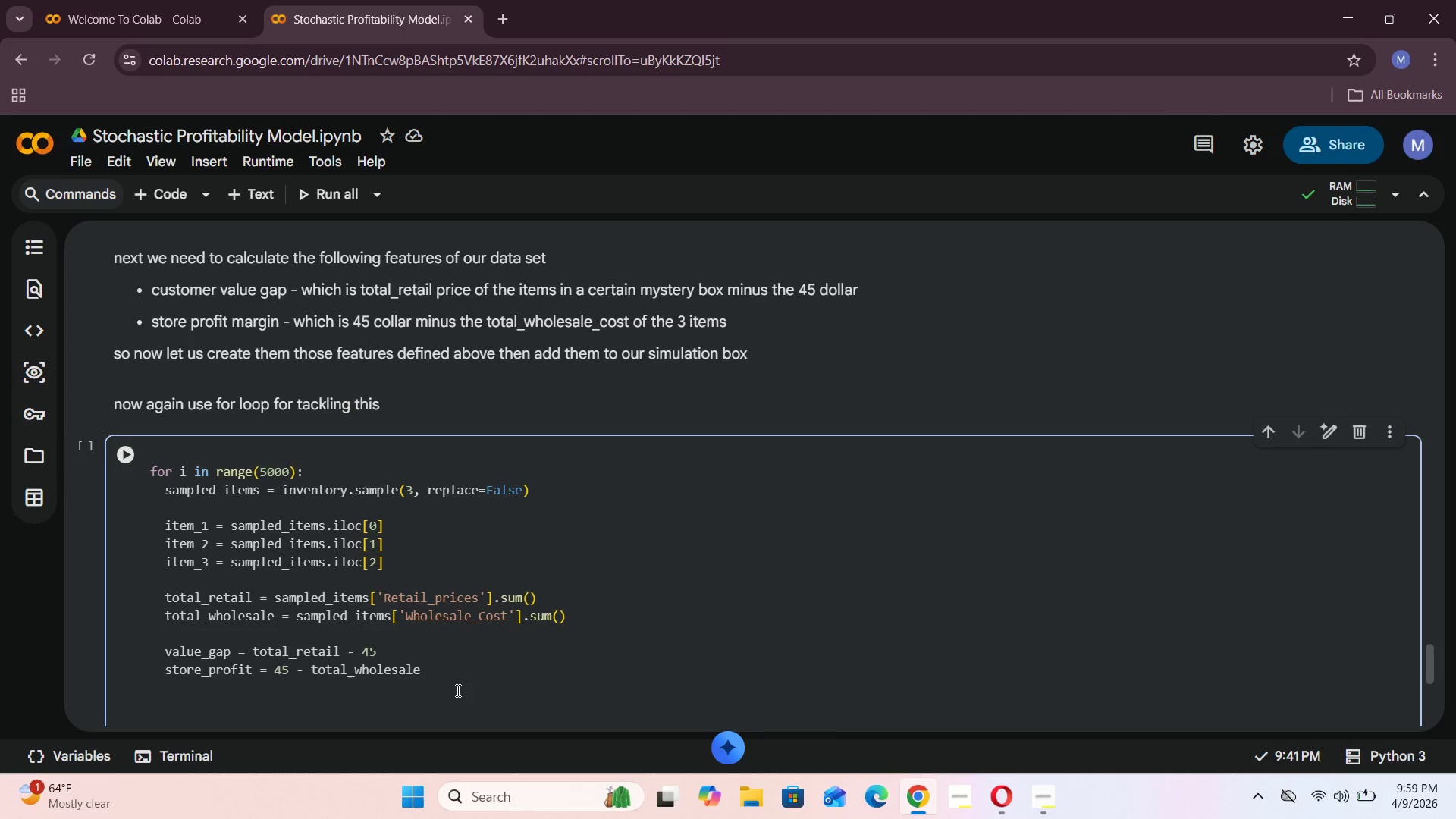 
key(Enter)
 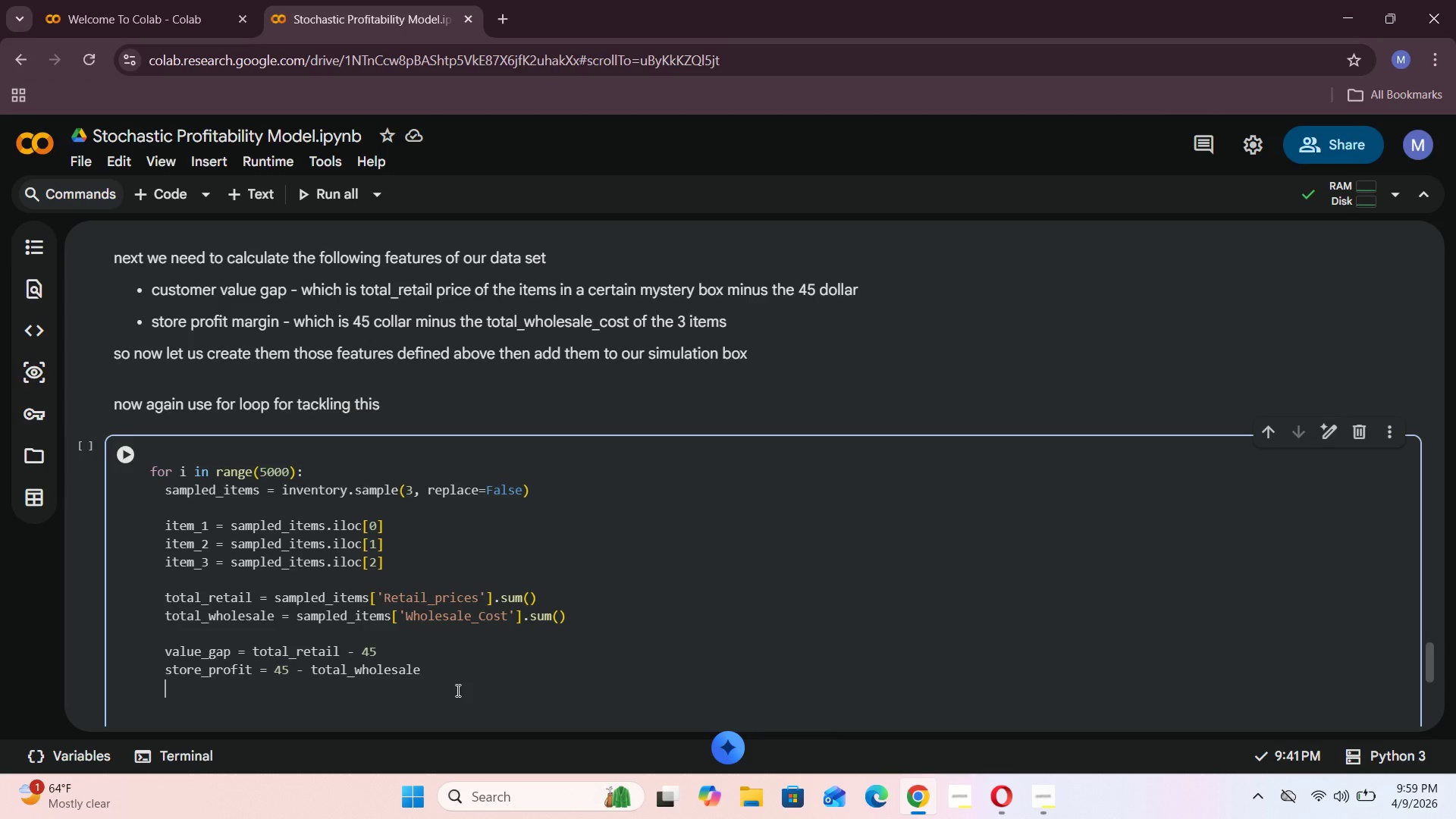 
key(Enter)
 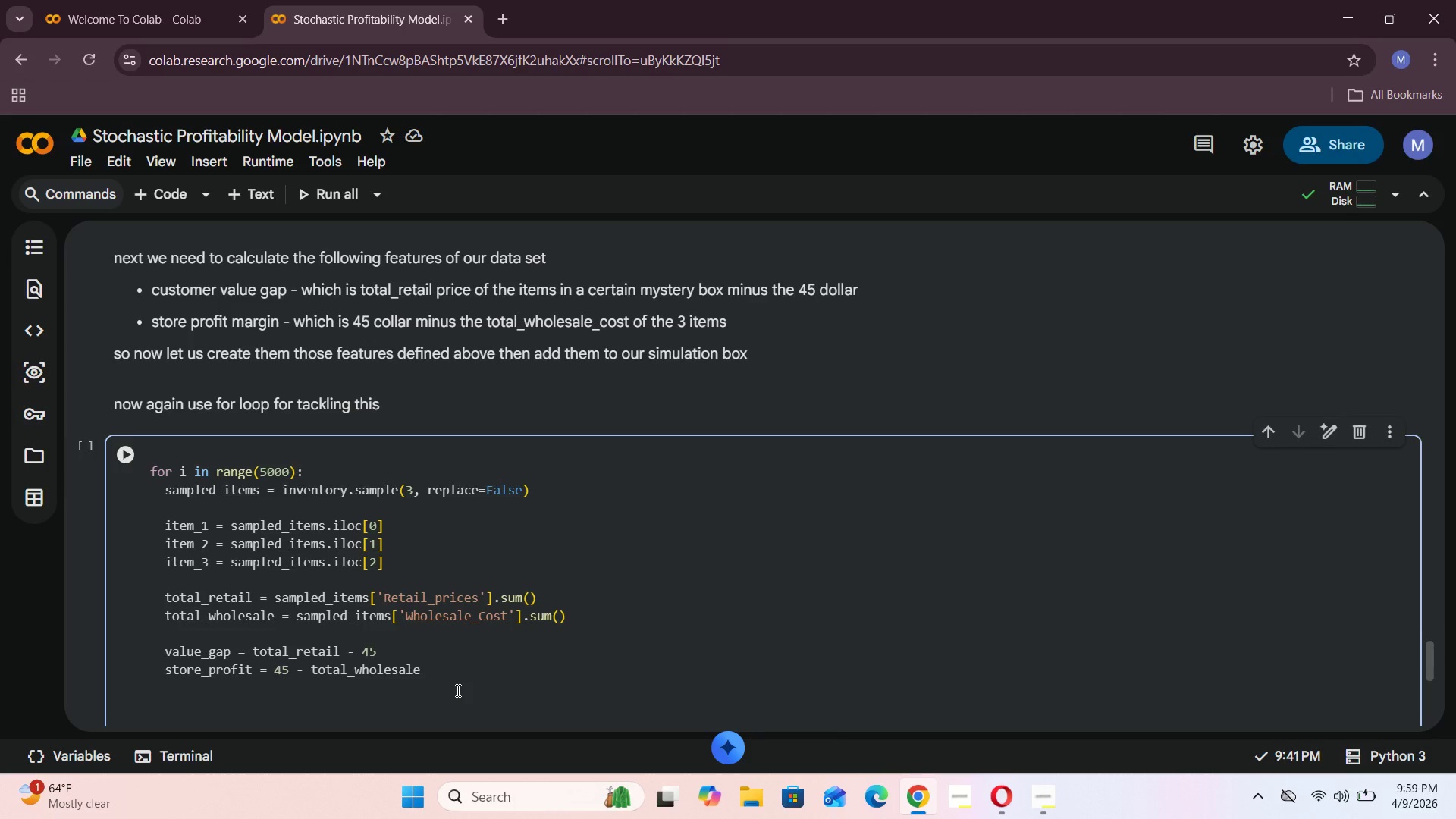 
type(rsu)
key(Backspace)
key(Backspace)
type(esults.appem)
key(Backspace)
type(nd([)
 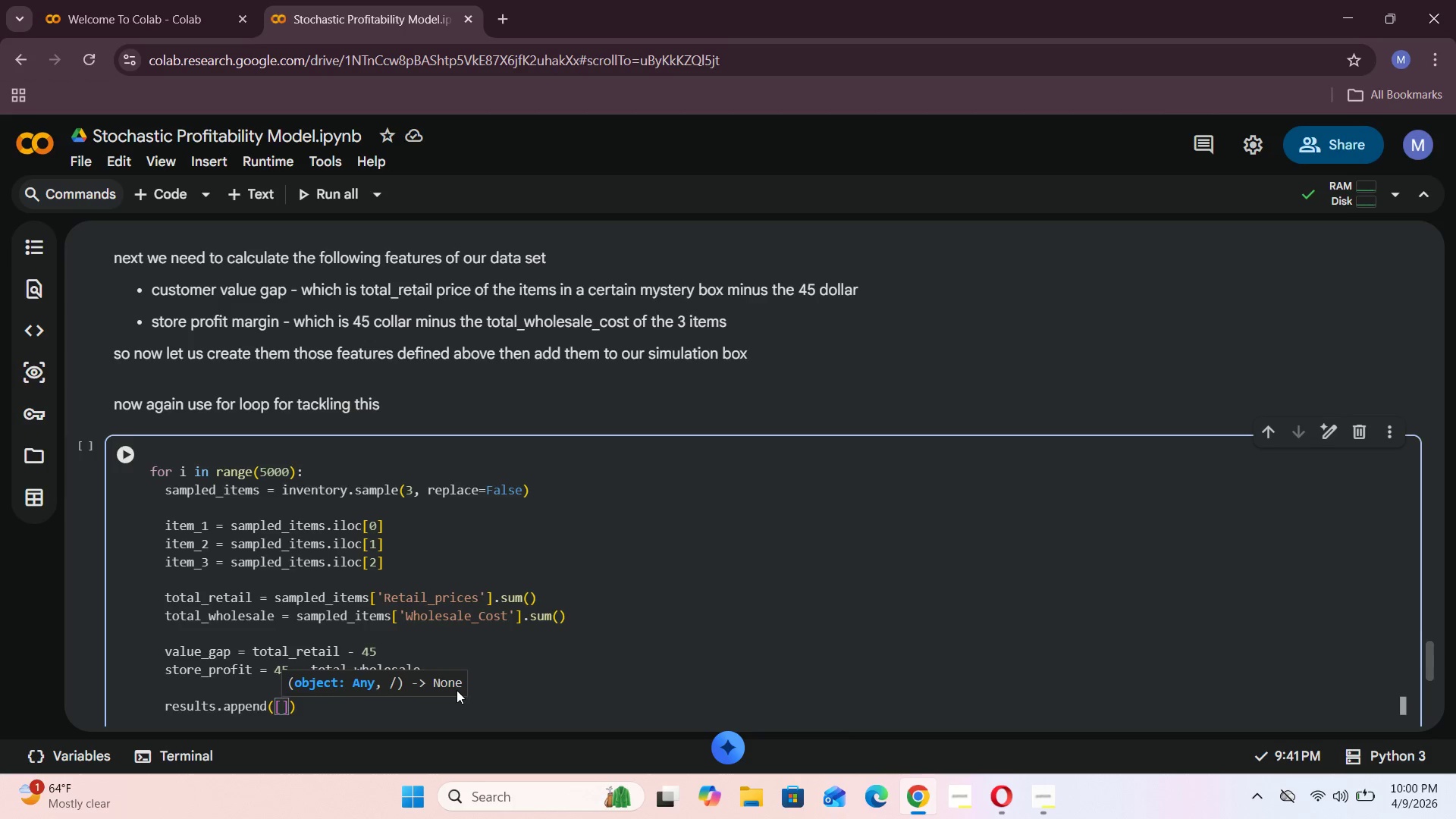 
wait(35.11)
 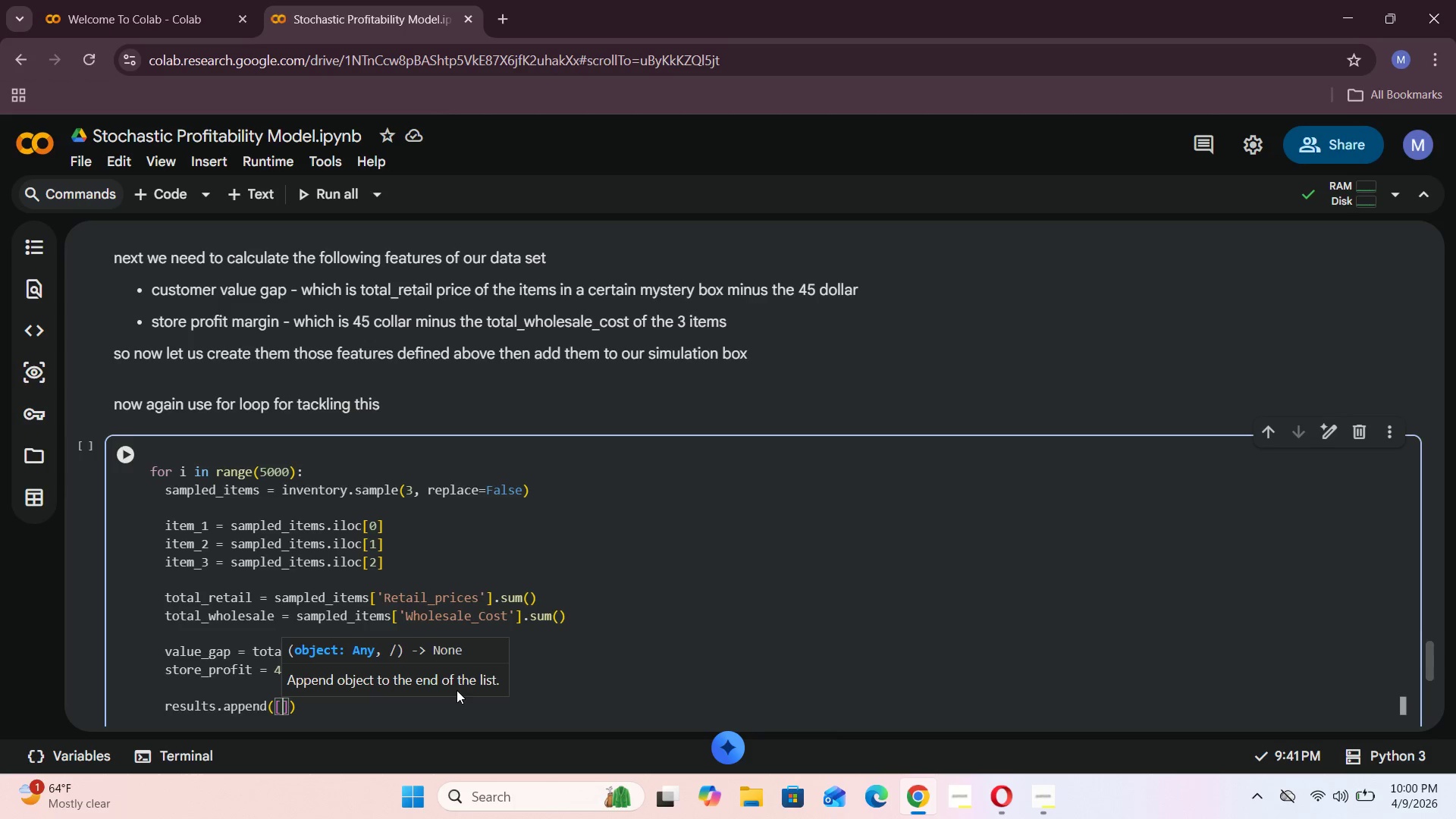 
type(ite)
key(Backspace)
key(Backspace)
key(Backspace)
 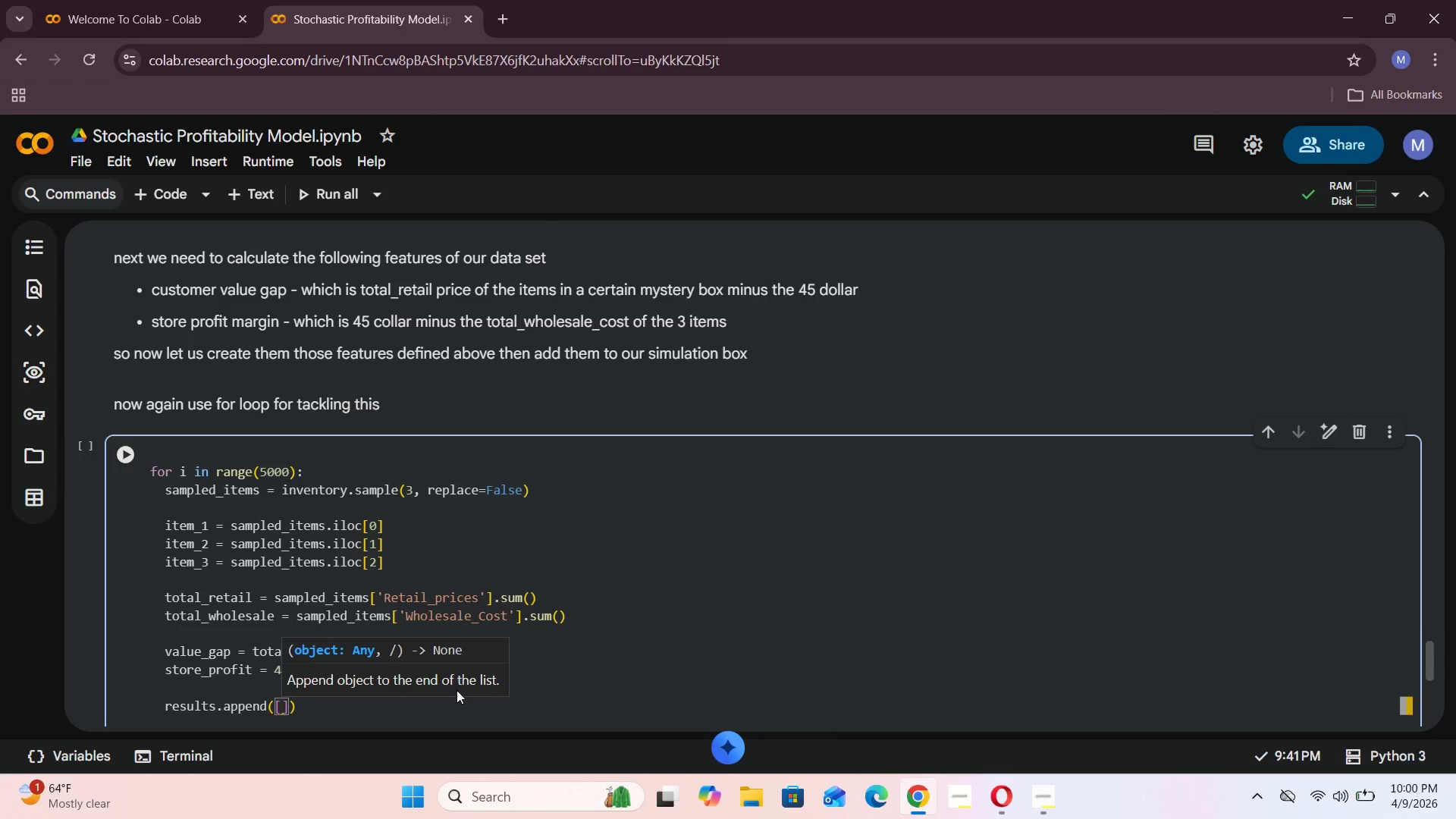 
key(Enter)
 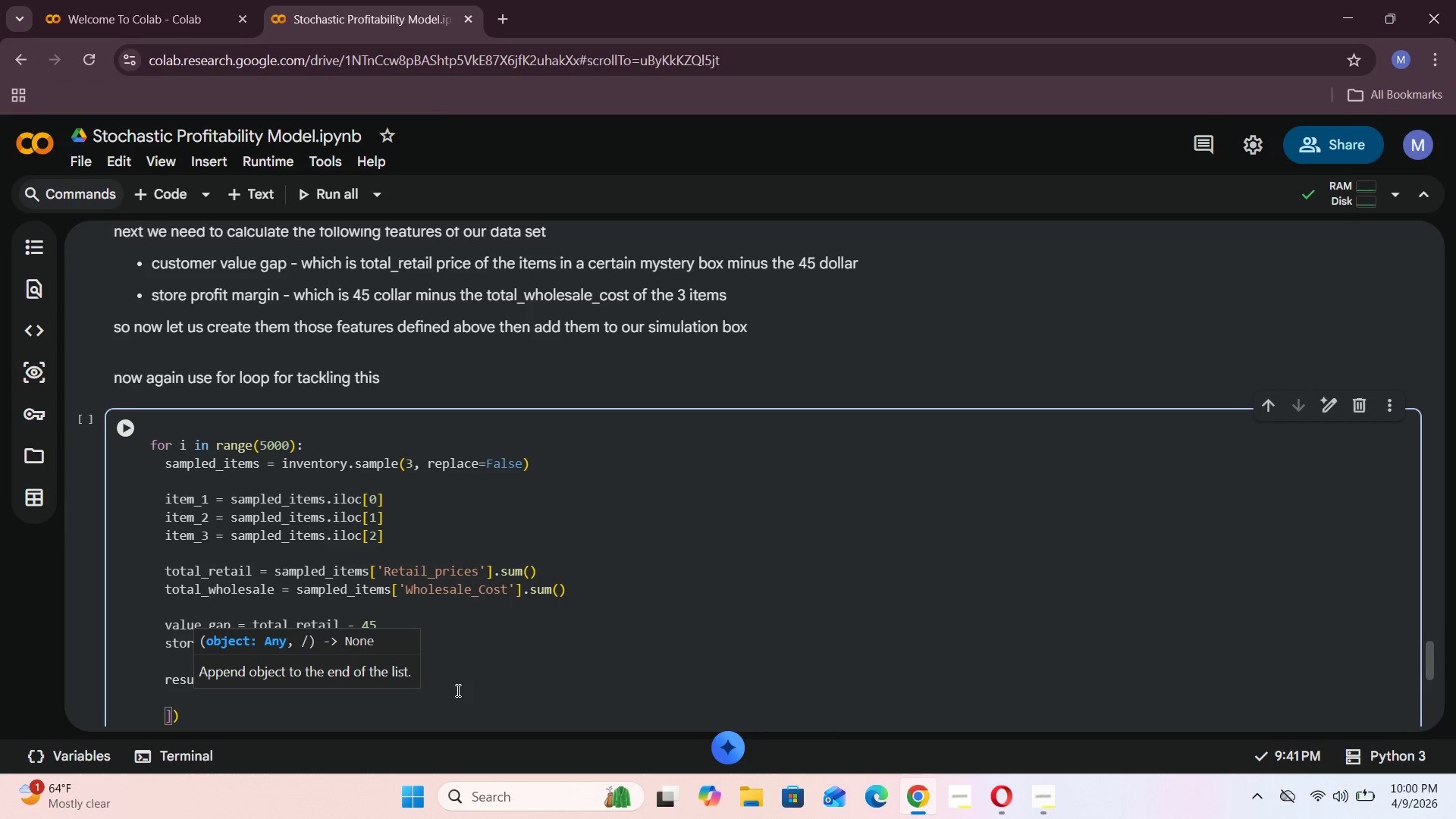 
type(  item_1,\)
key(Backspace)
 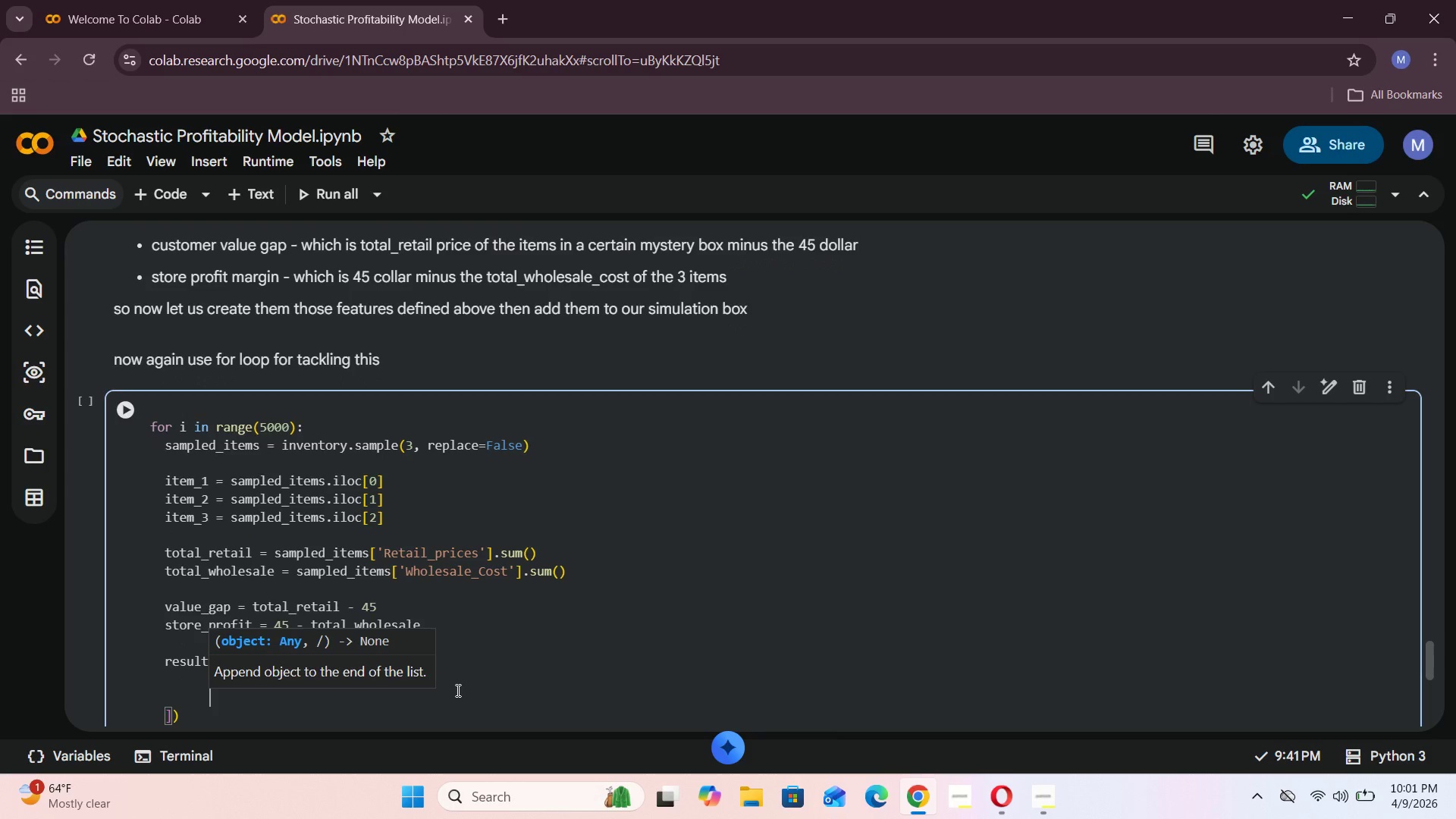 
key(Enter)
 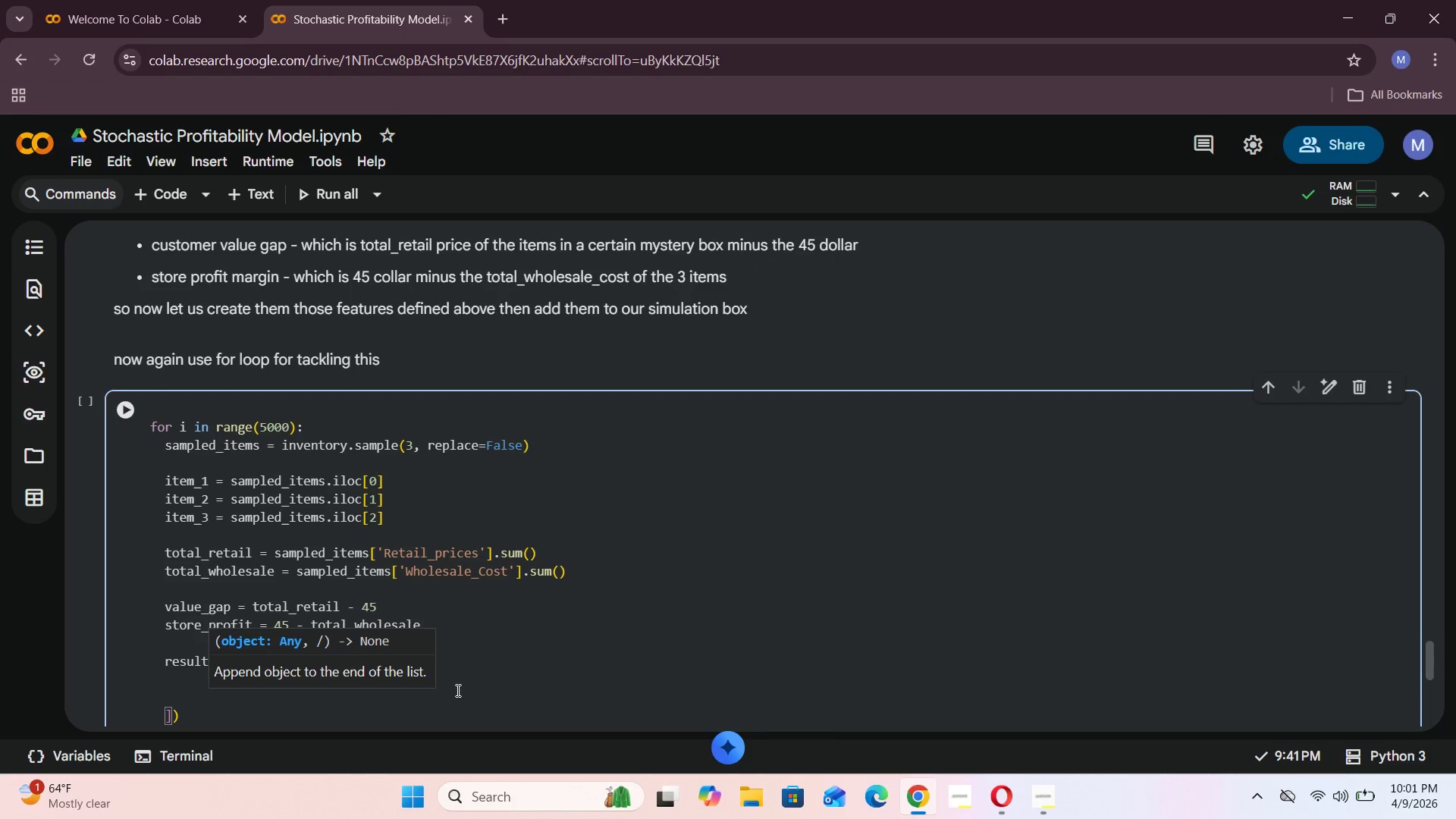 
type(item_2,)
 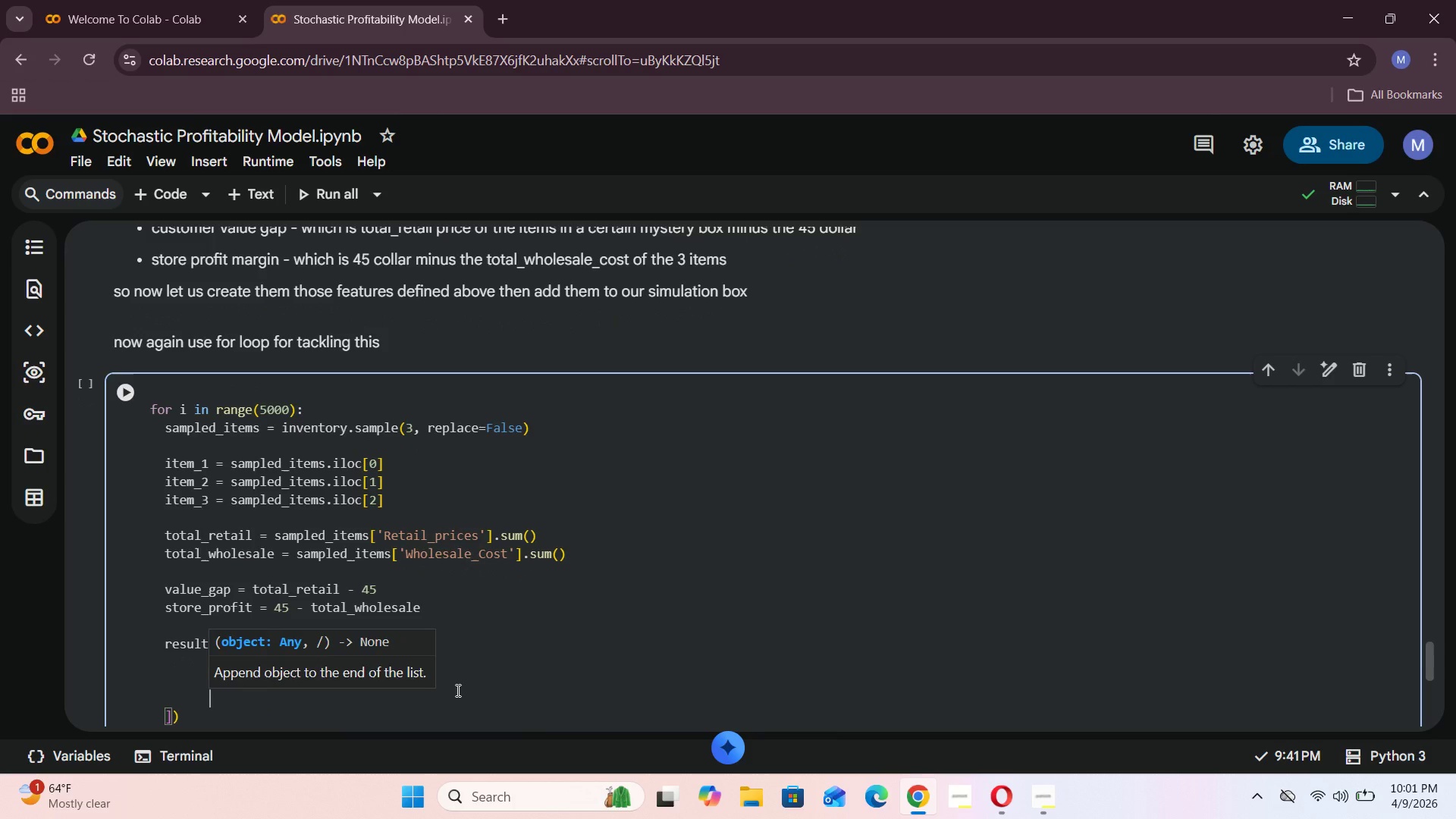 
 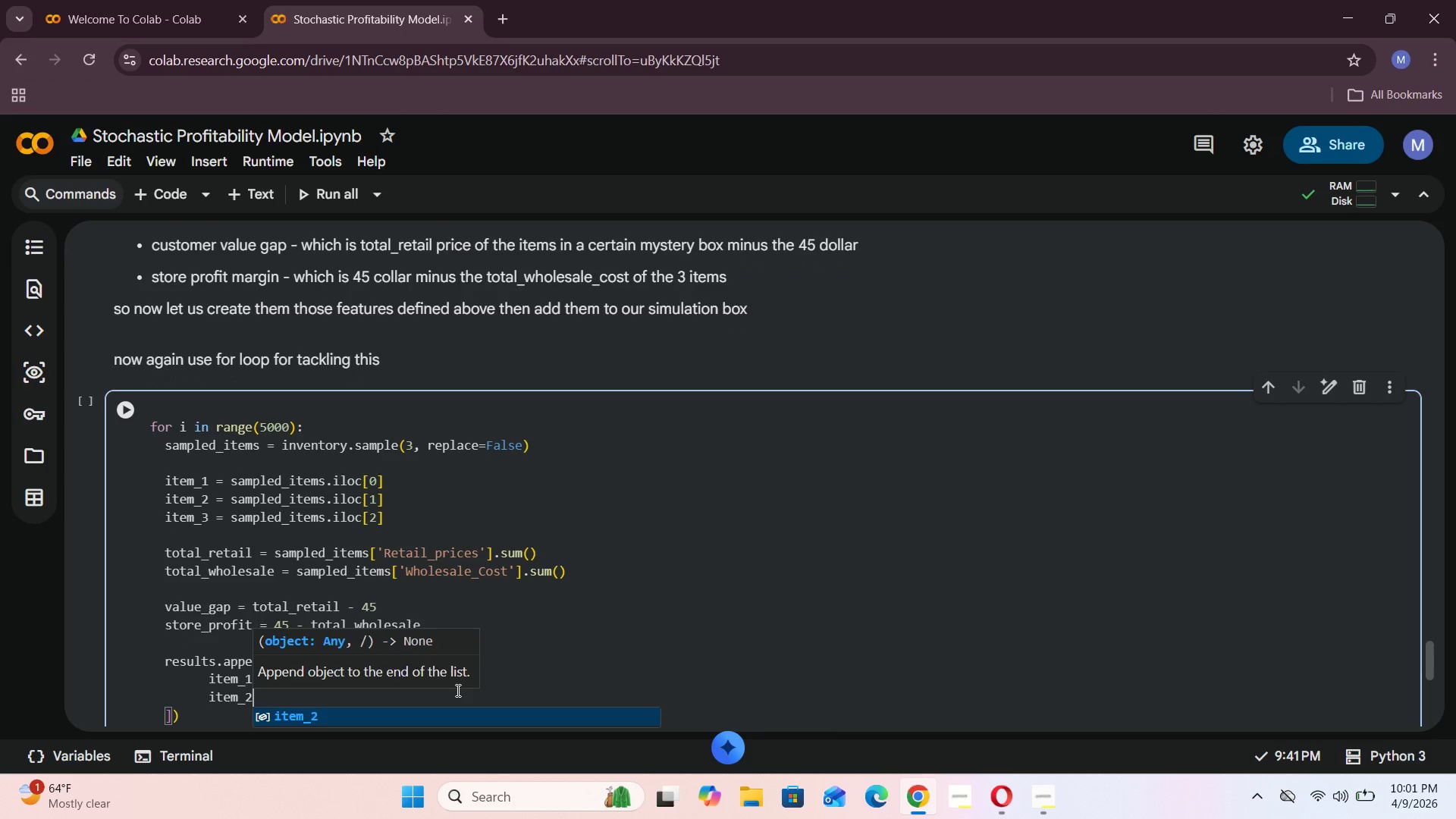 
key(Enter)
 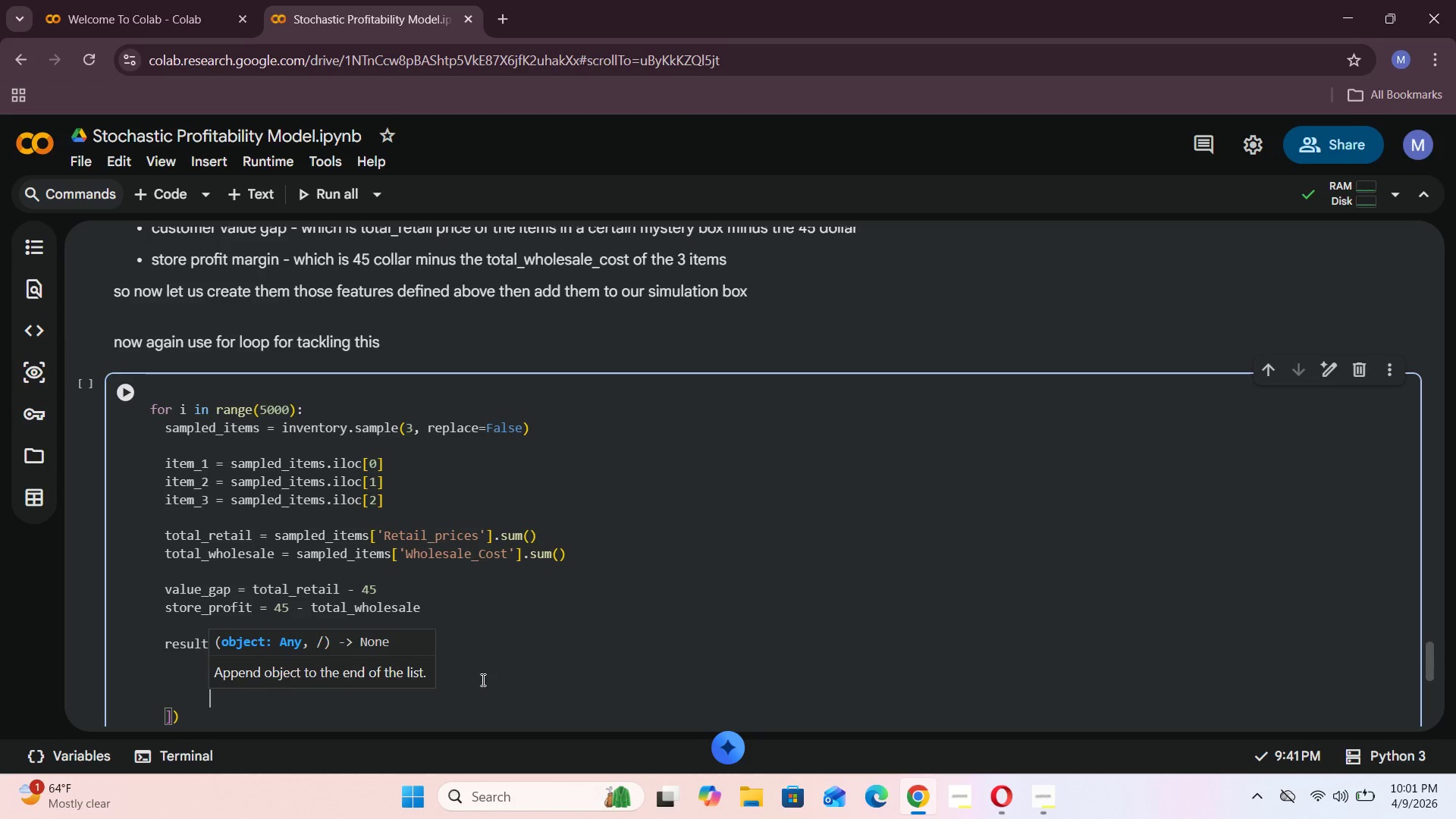 
left_click([491, 673])
 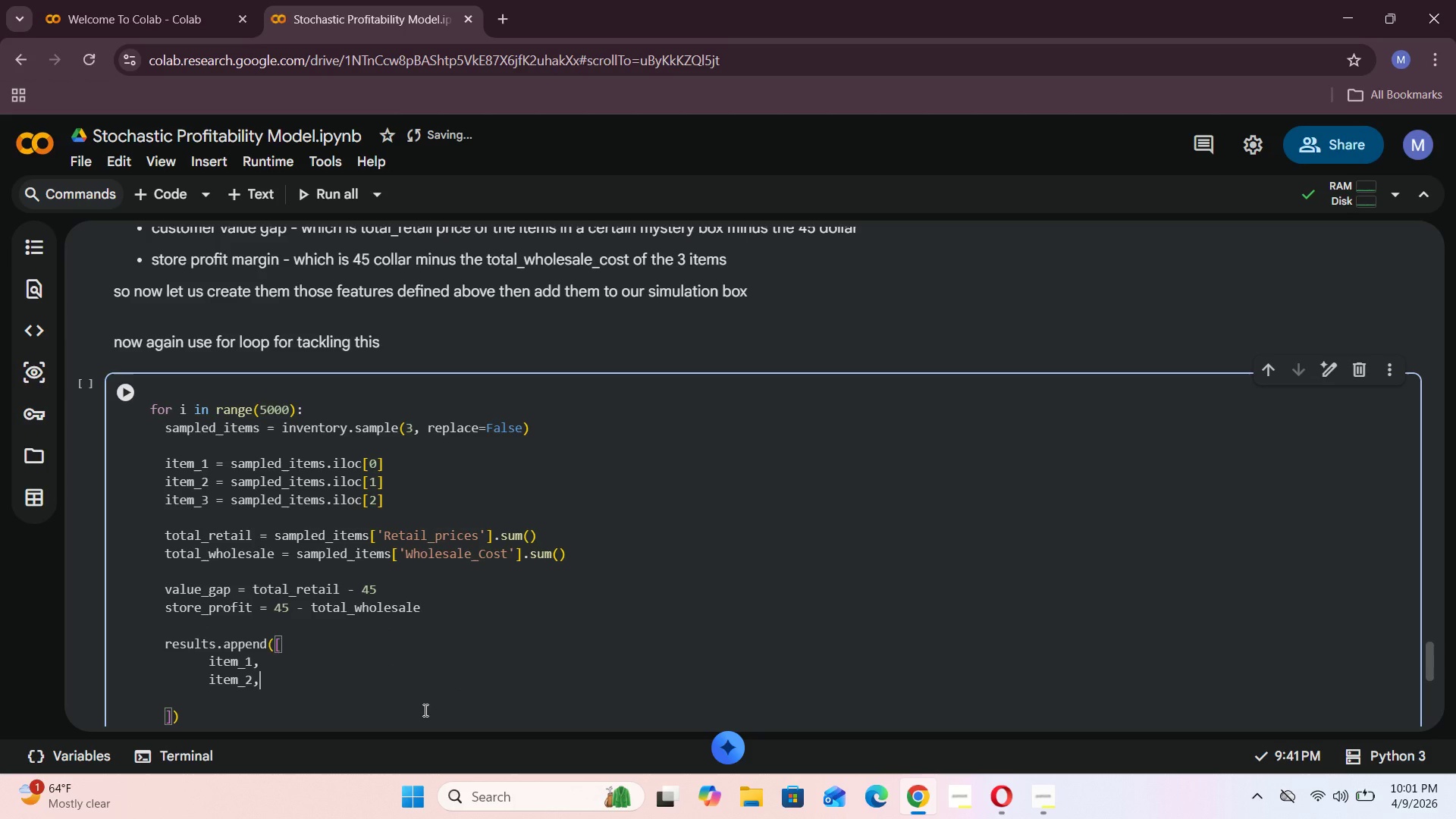 
key(Enter)
 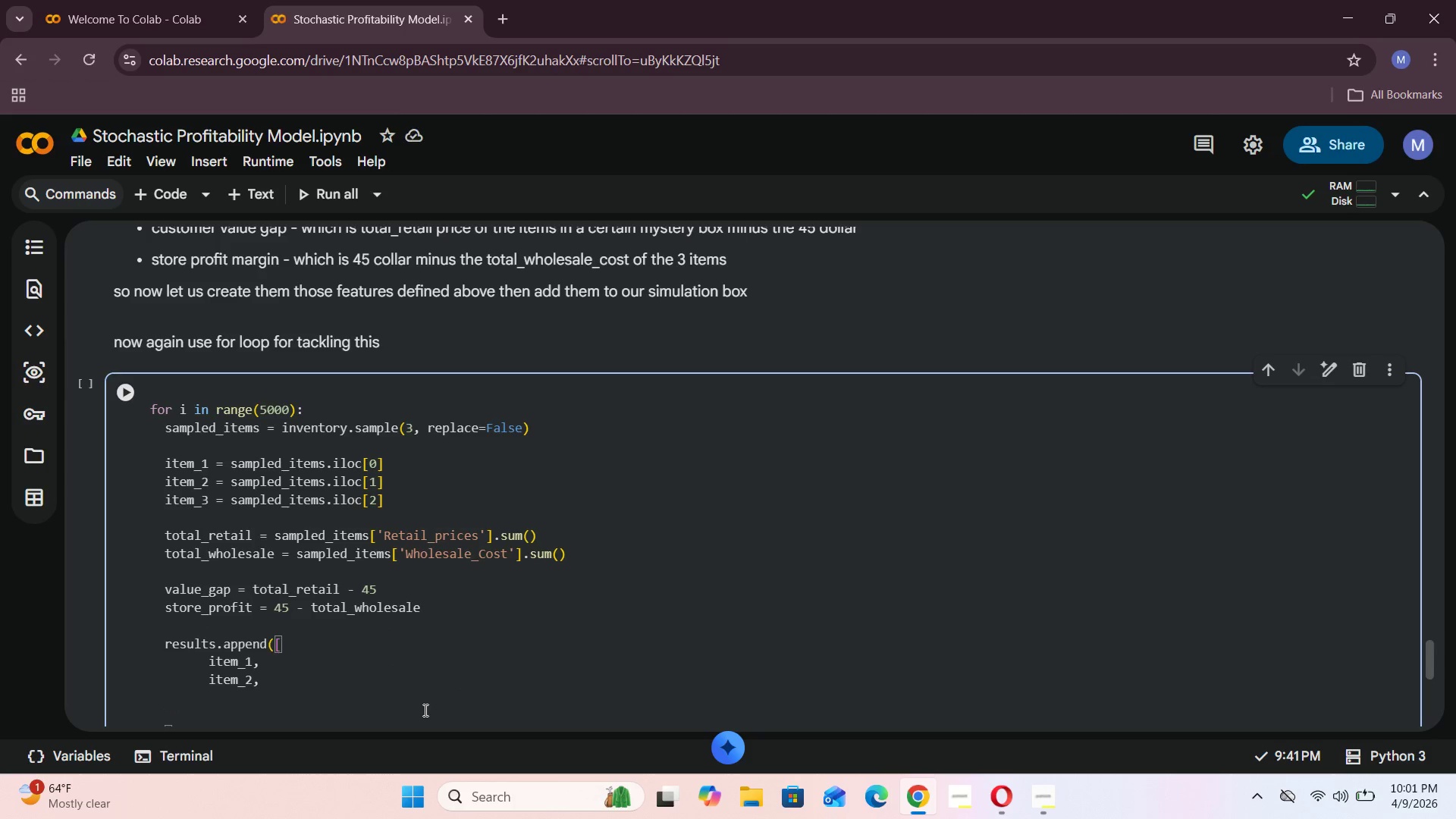 
type(item_3,)
 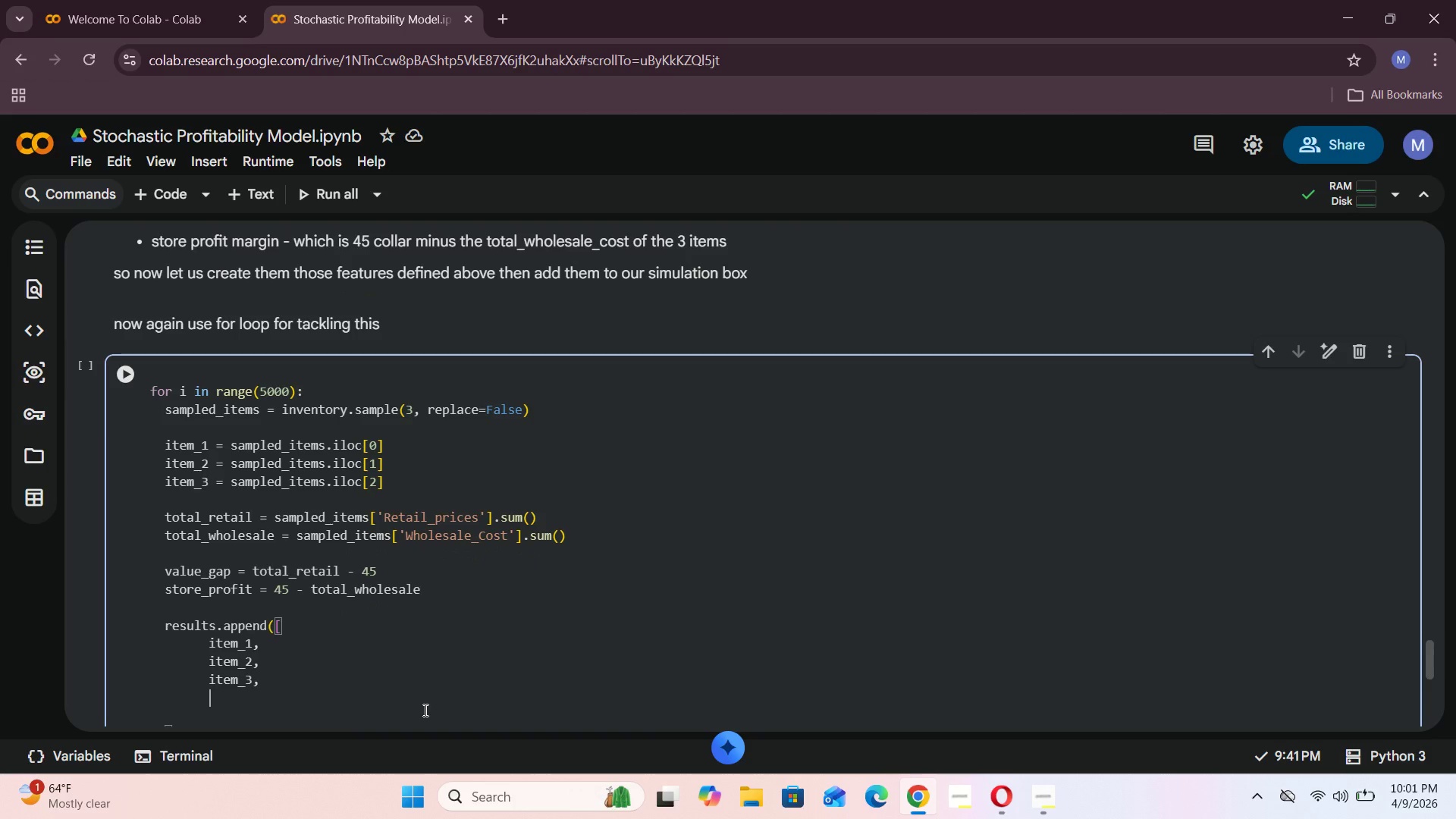 
 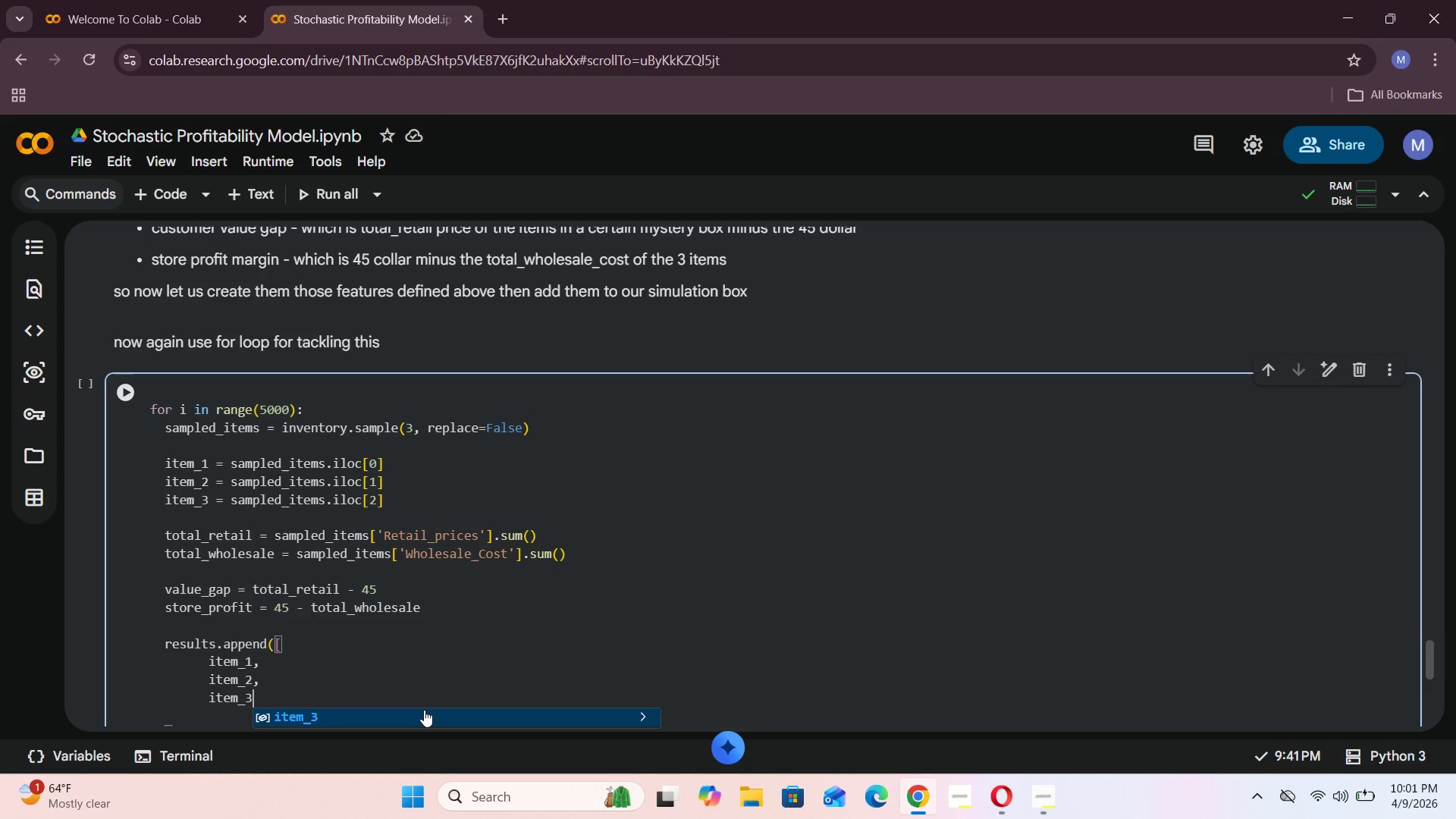 
key(Enter)
 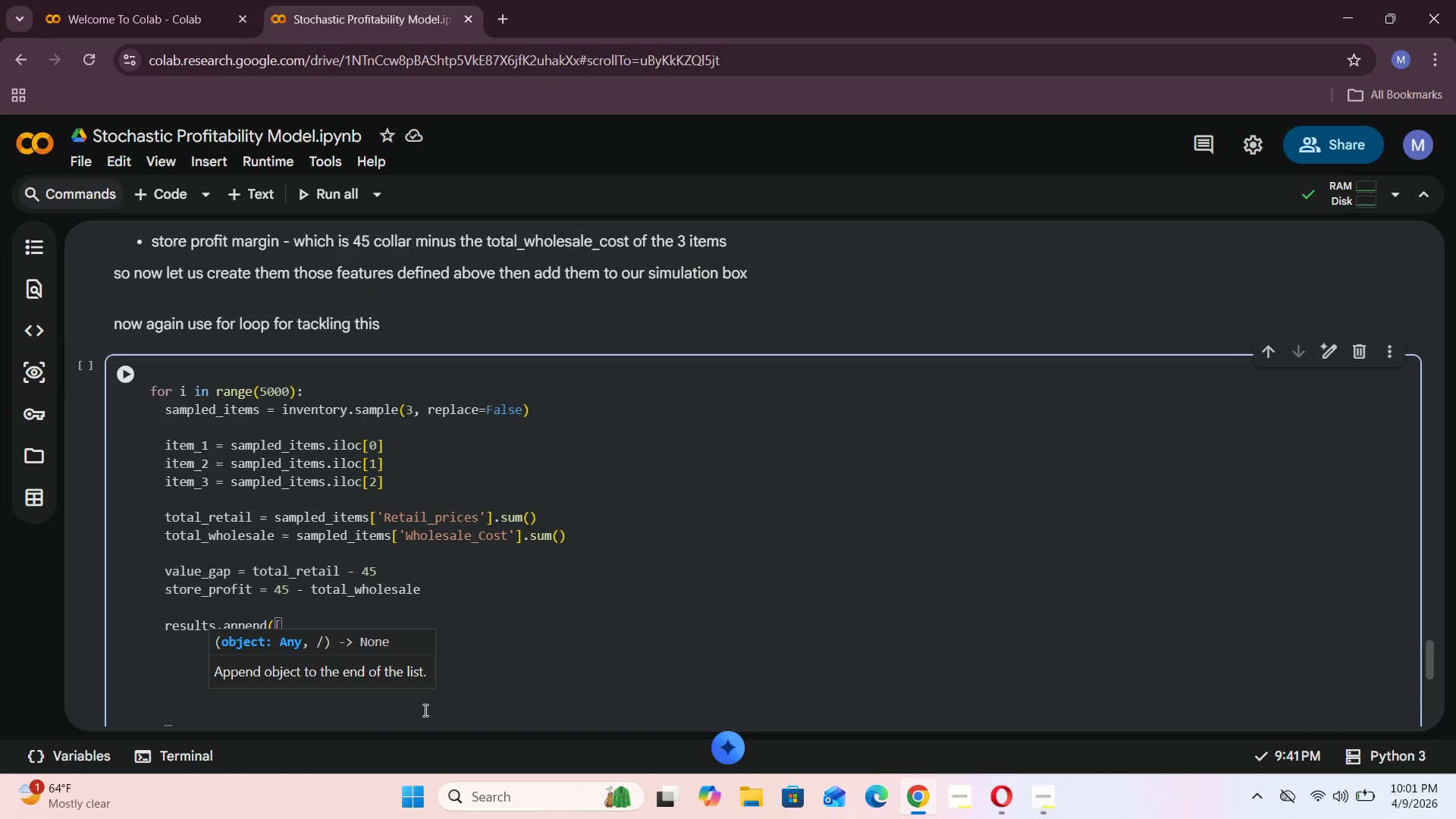 
type(total_reat)
key(Backspace)
key(Backspace)
type(tail,)
 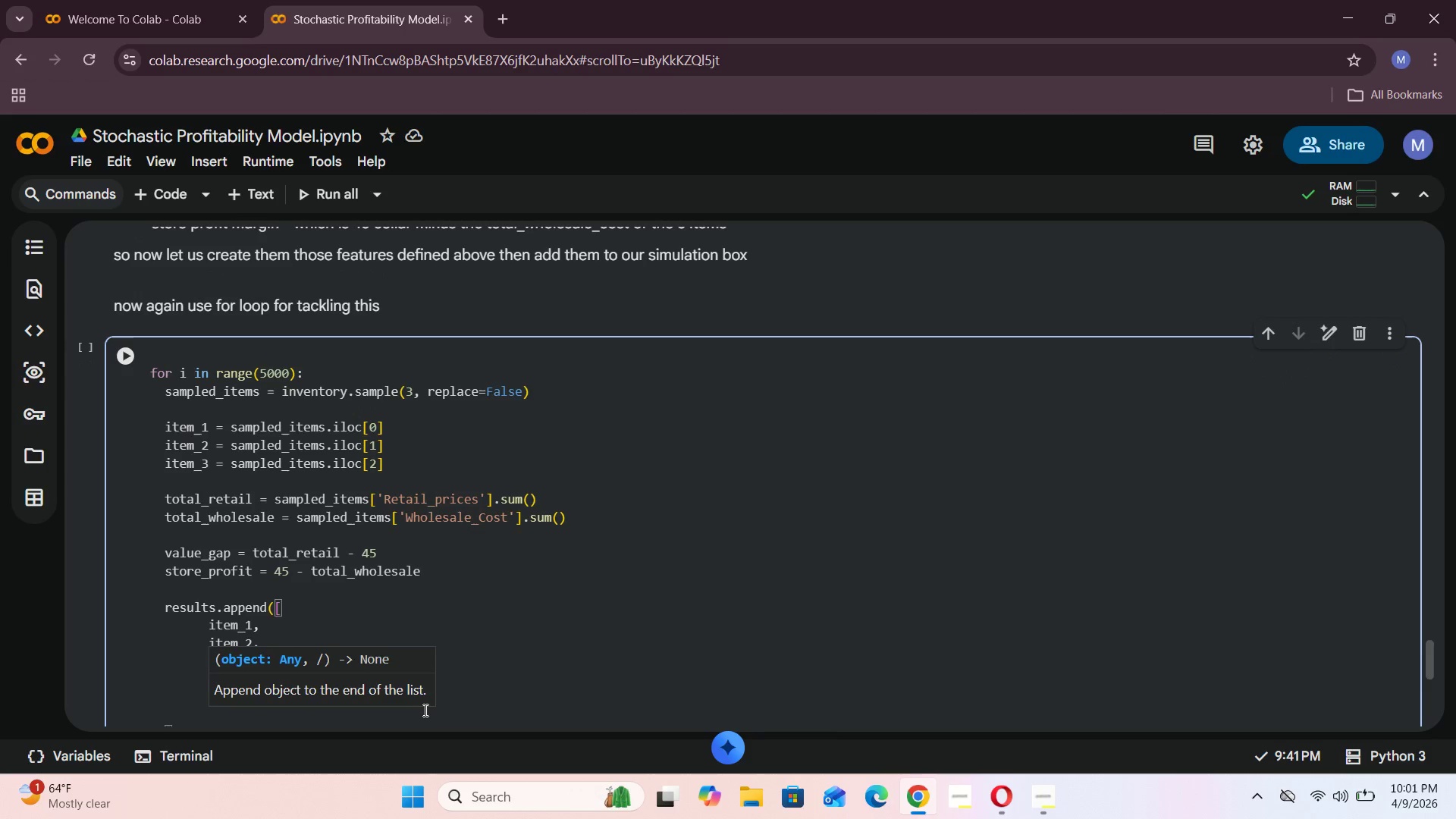 
key(Enter)
 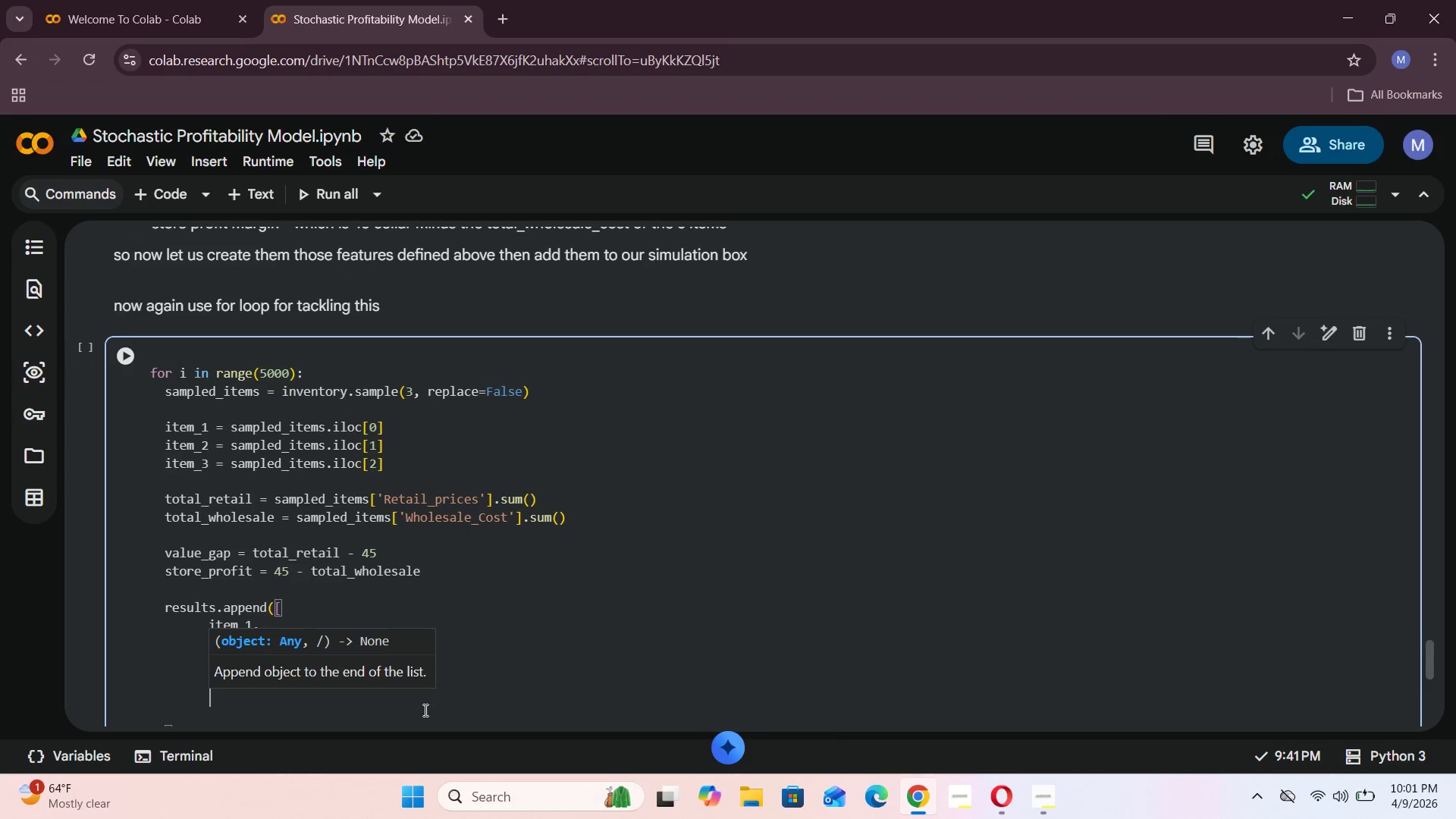 
left_click([515, 670])
 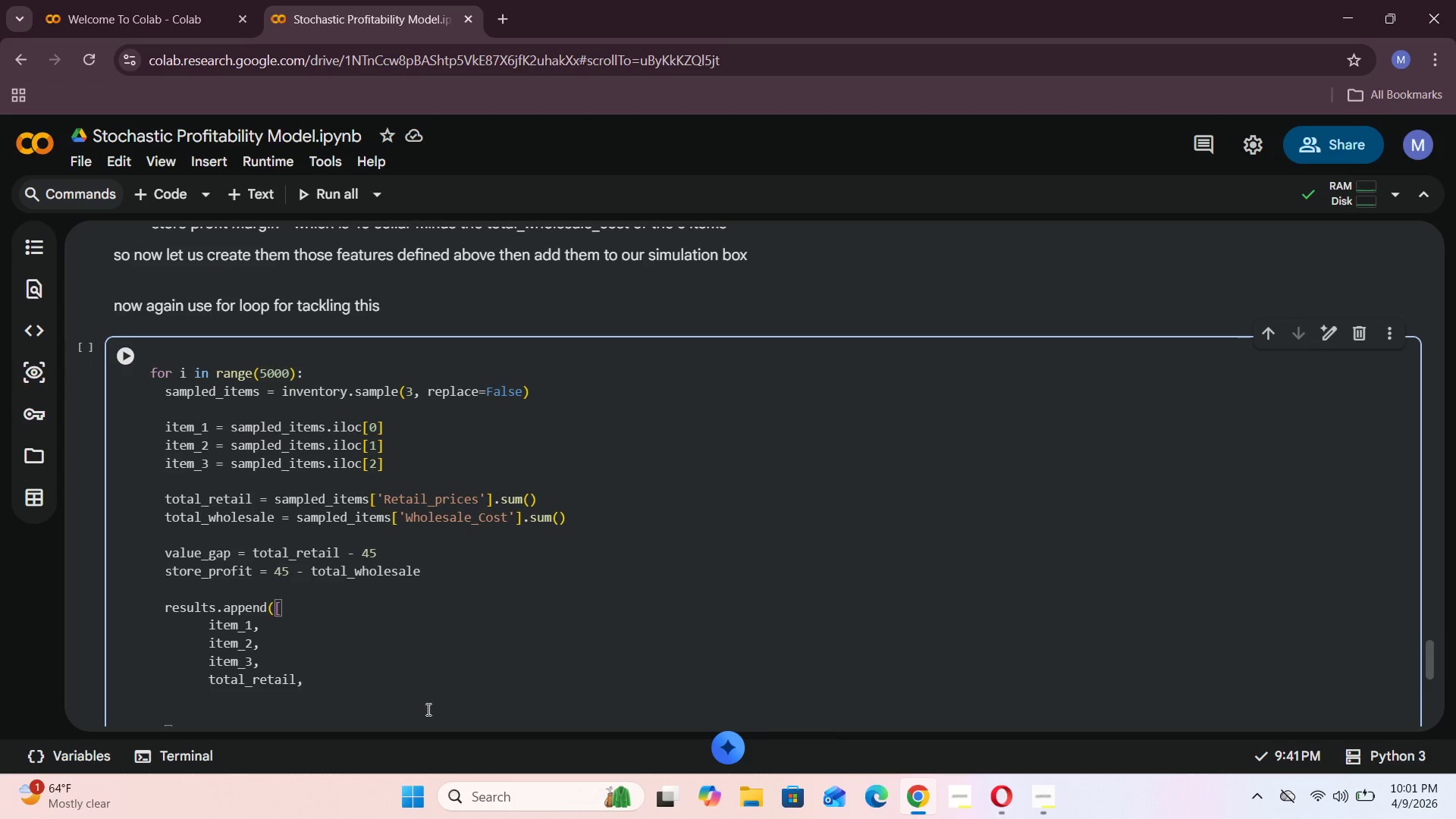 
left_click([334, 687])
 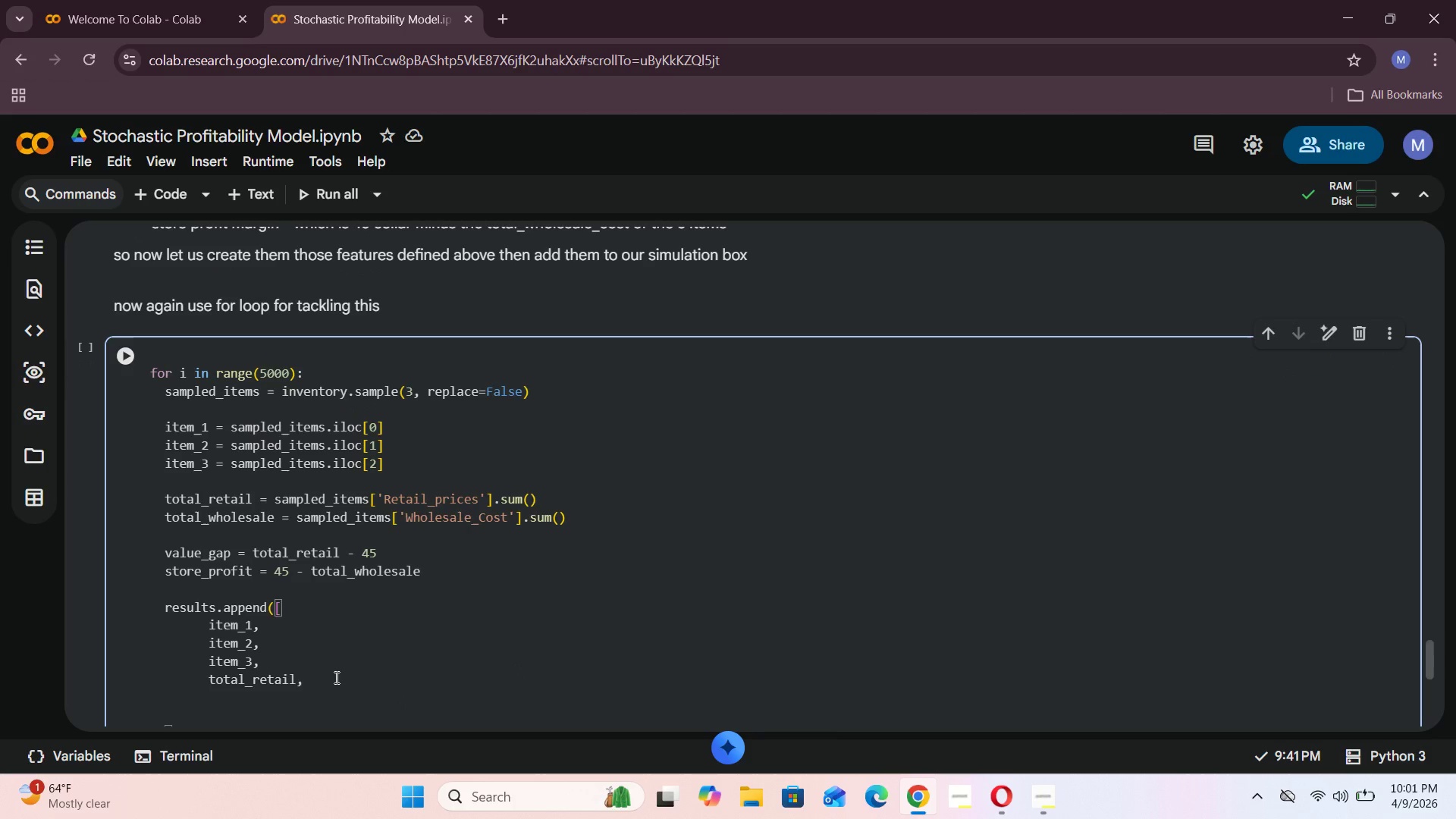 
key(Enter)
 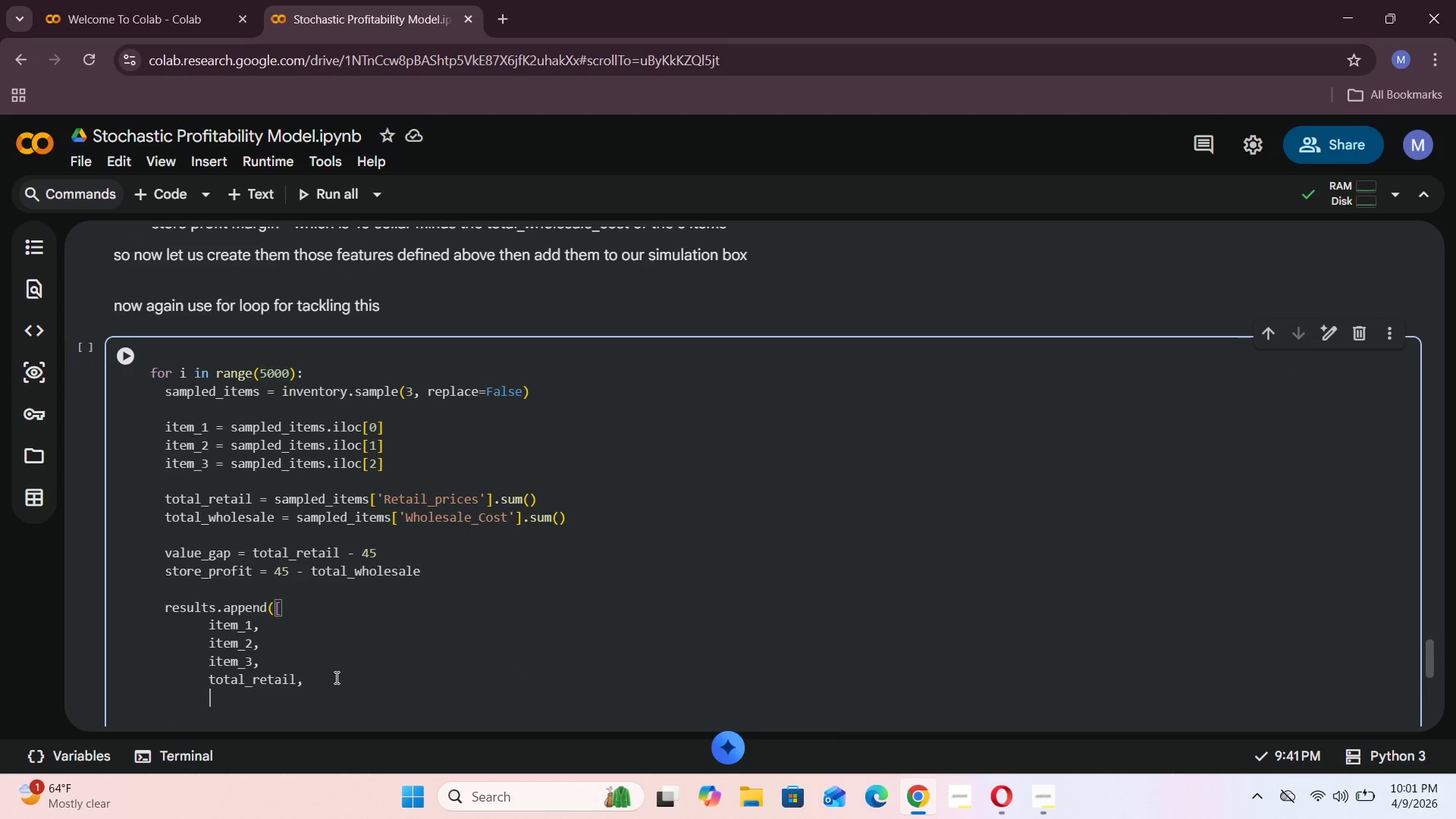 
type(total_w)
 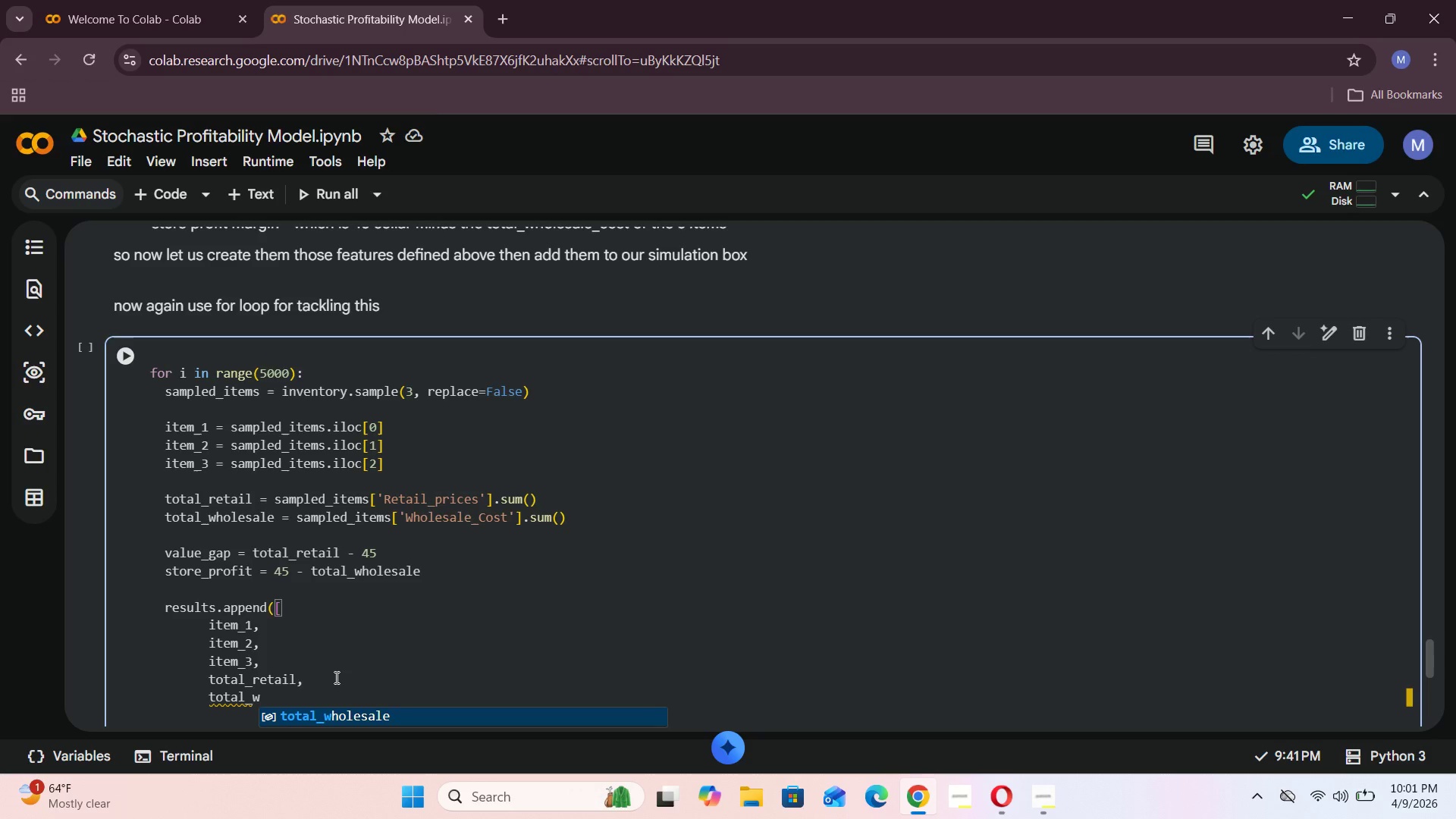 
left_click([323, 718])
 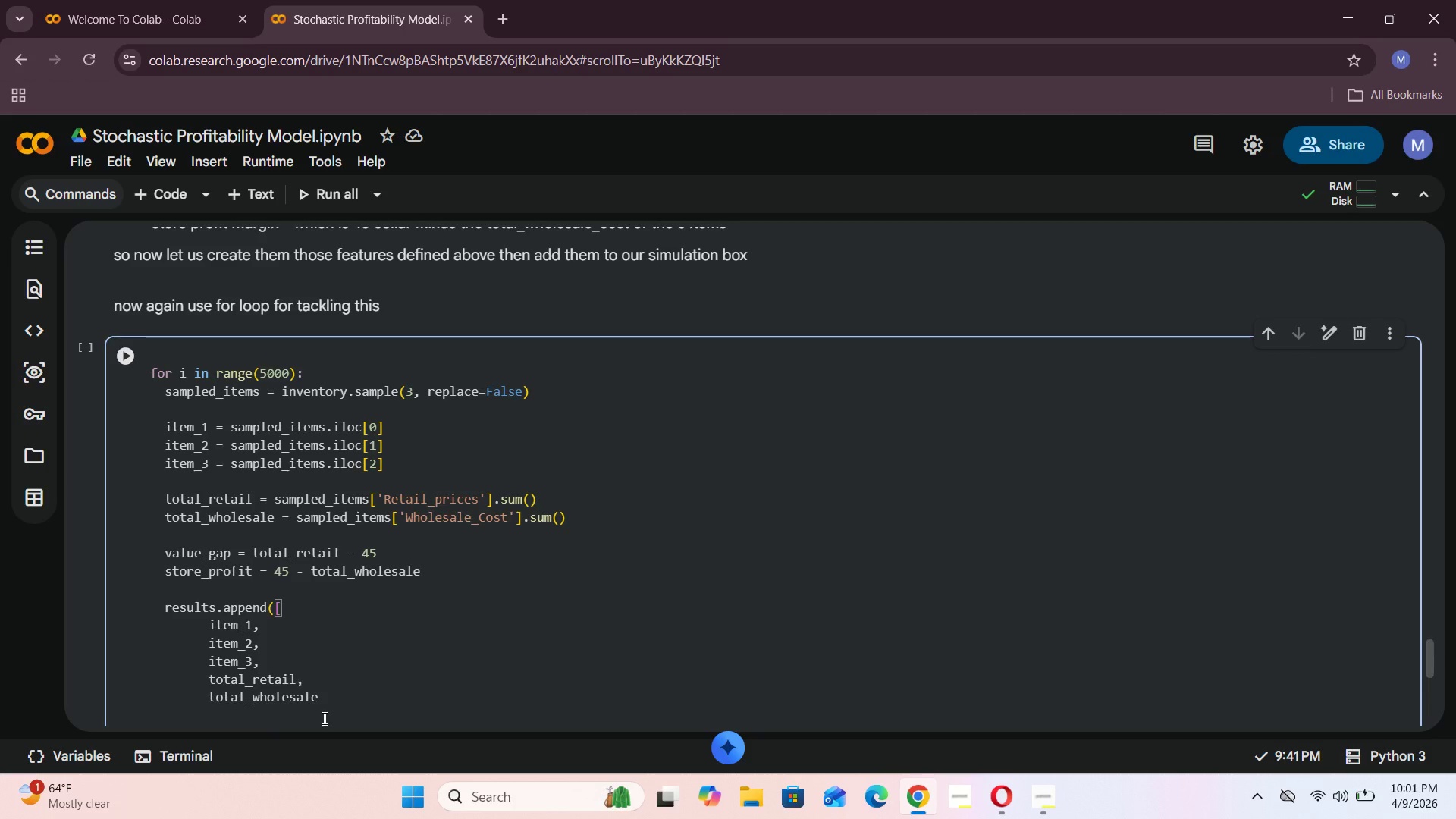 
key(Comma)
 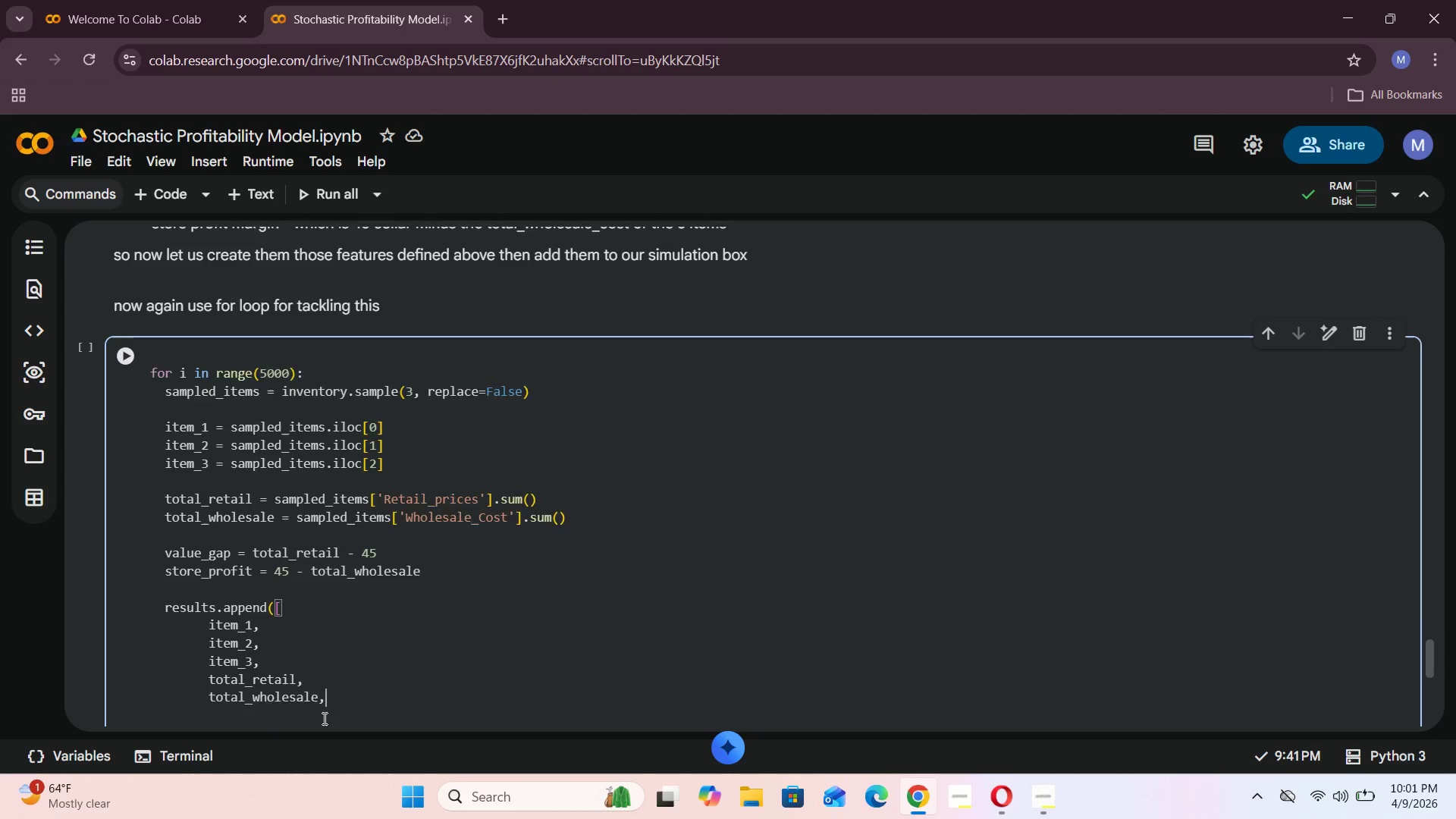 
key(Enter)
 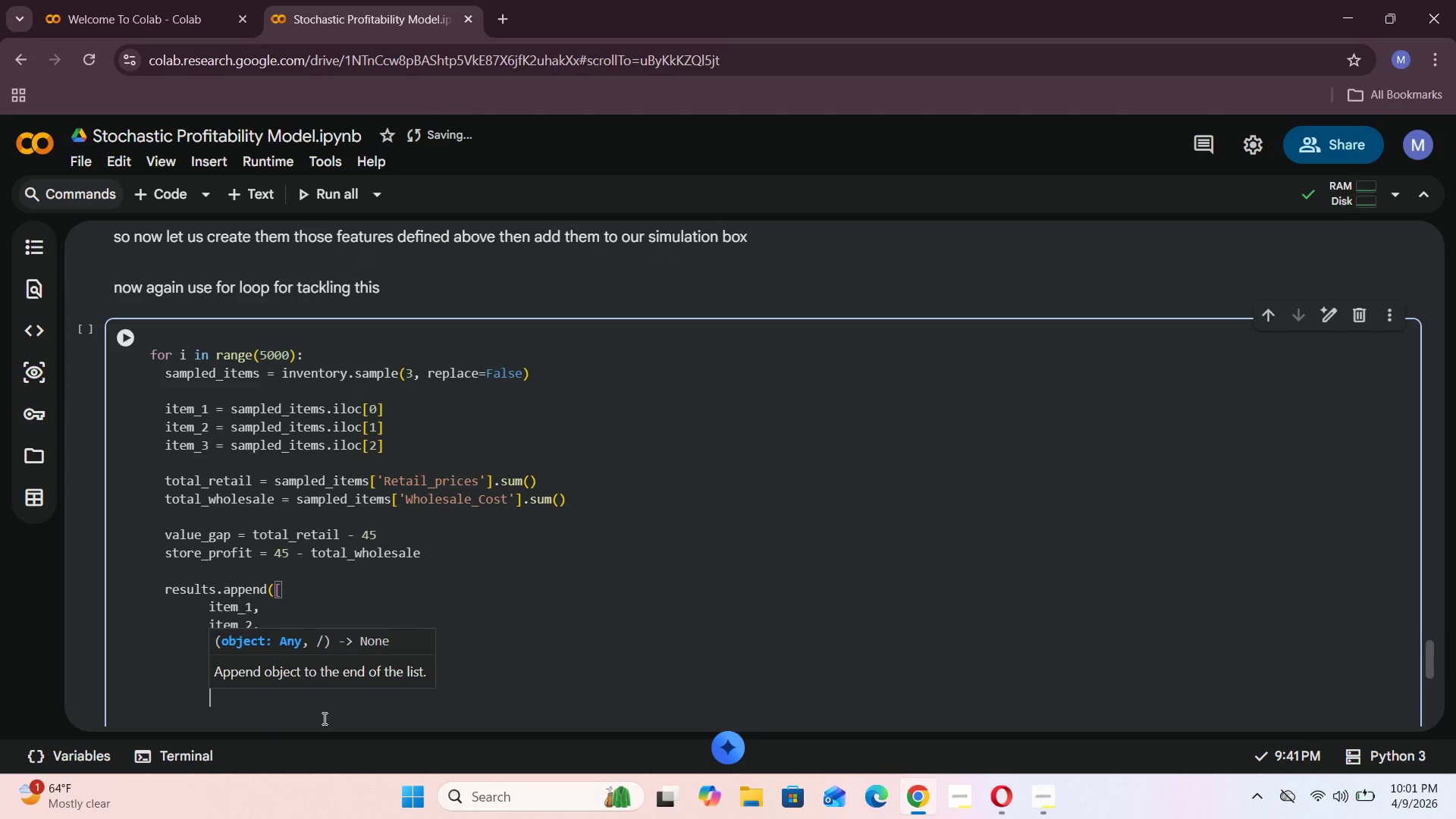 
type(value_ga[)
key(Backspace)
type(p,)
 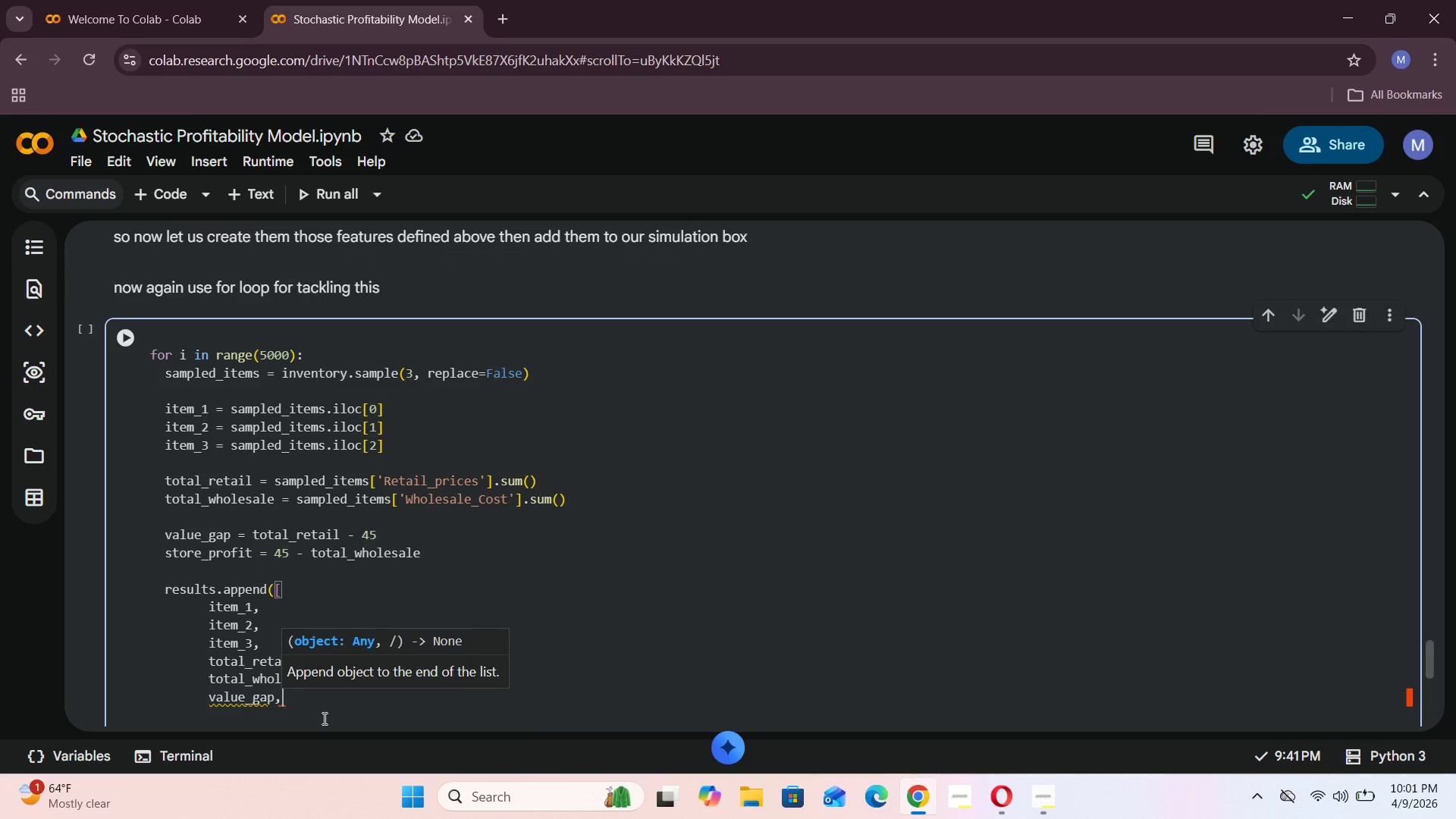 
key(Enter)
 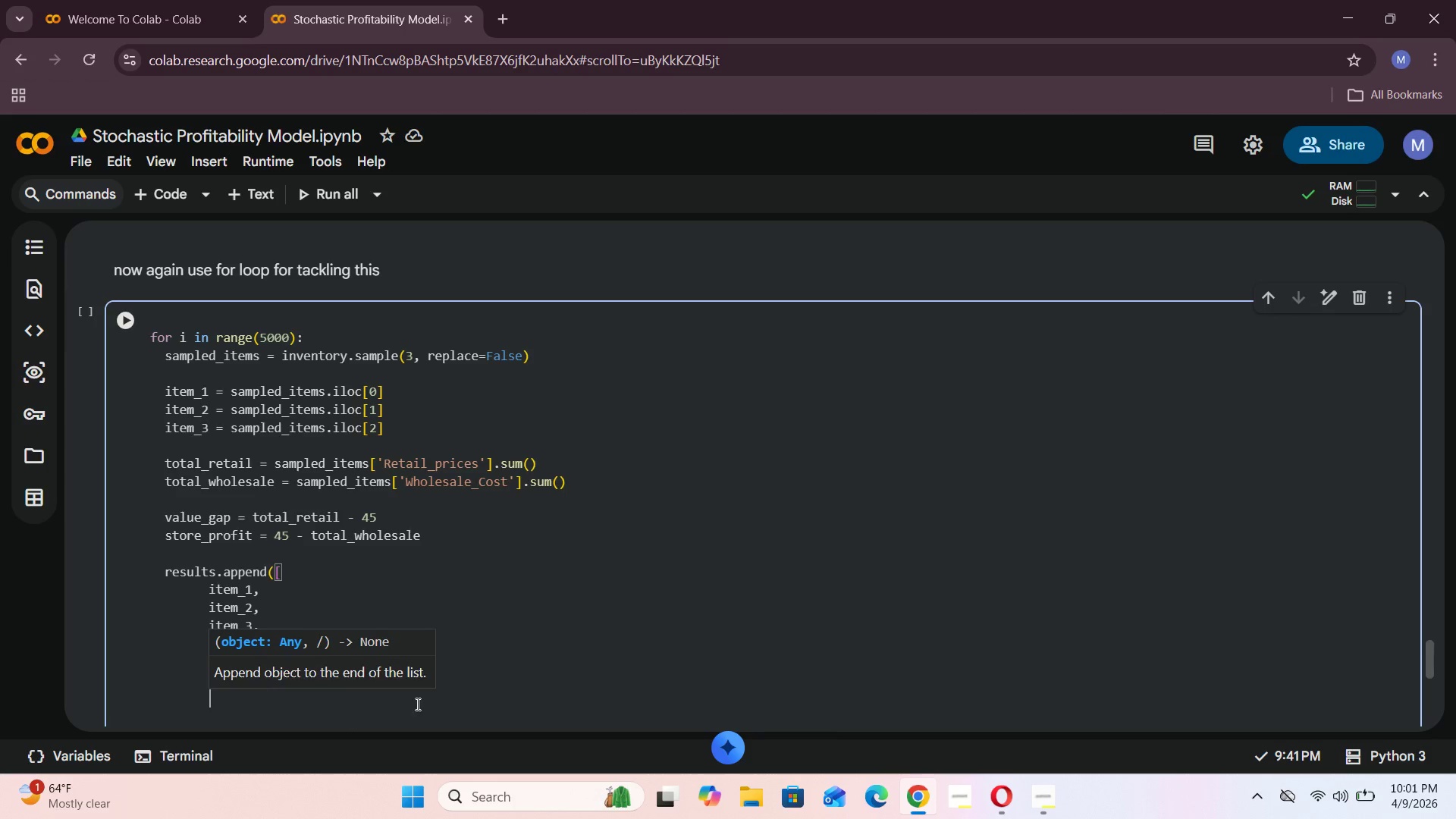 
left_click([475, 682])
 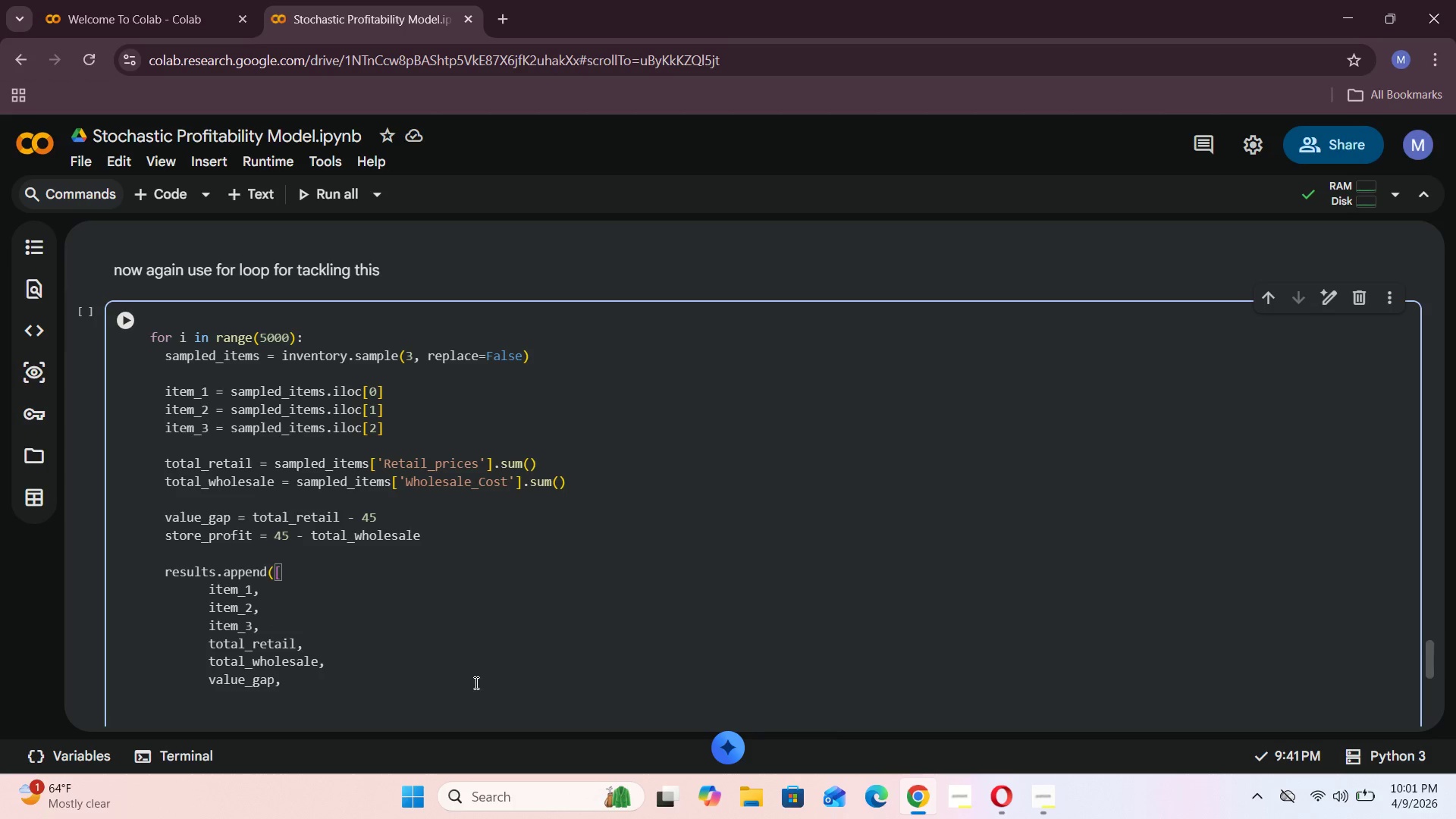 
key(Enter)
 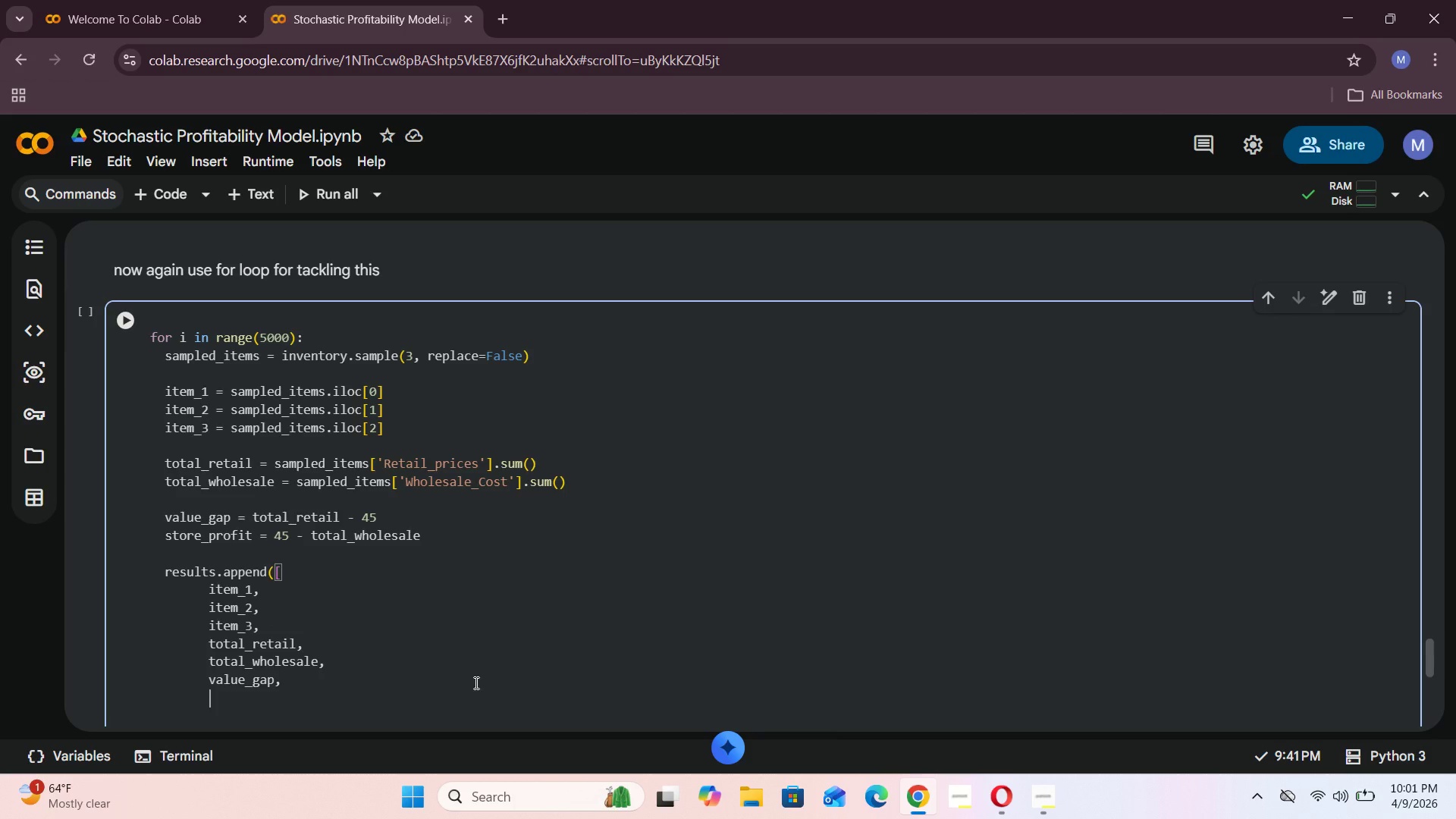 
type(store_)
 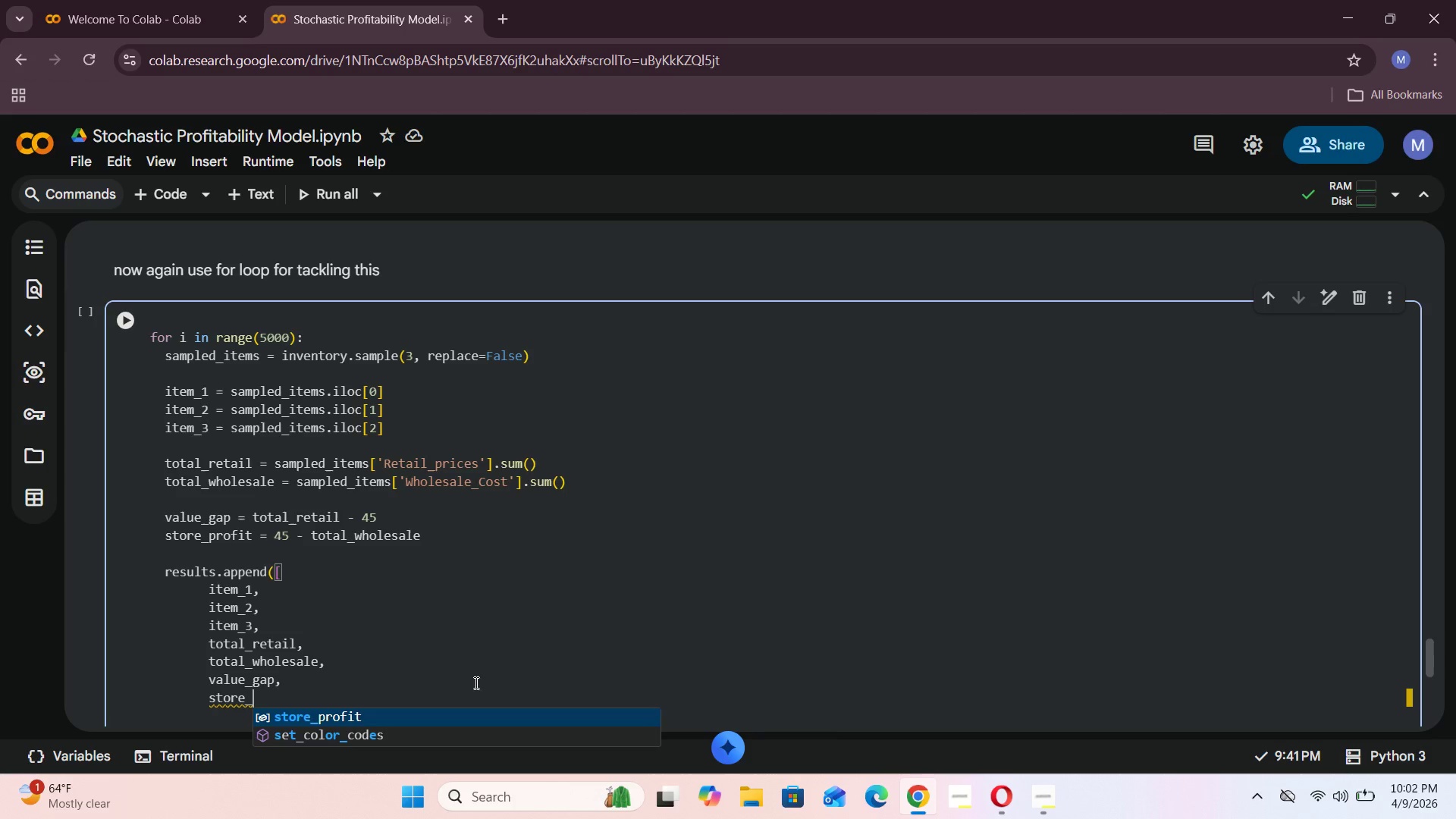 
left_click([447, 715])
 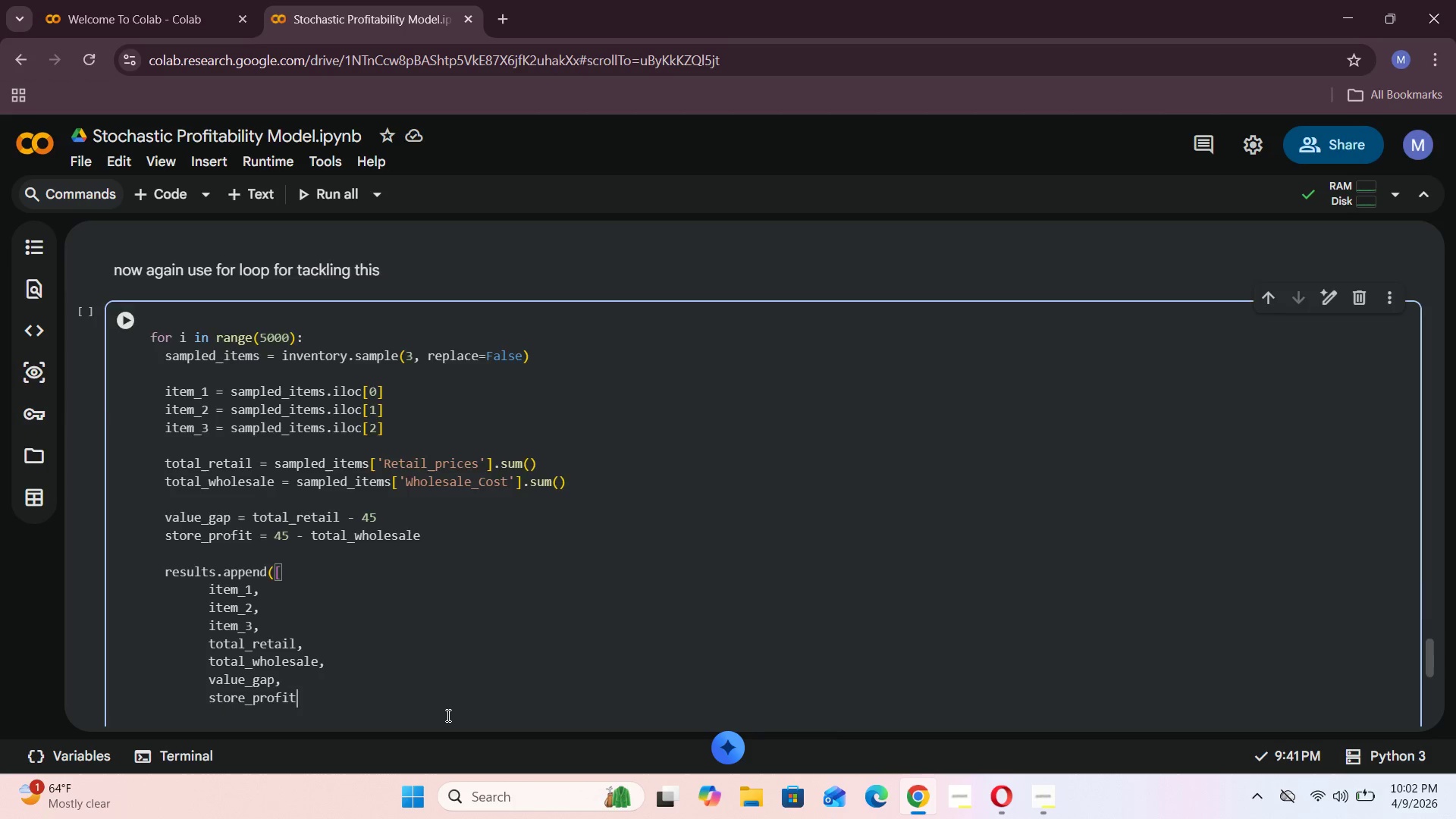 
wait(6.8)
 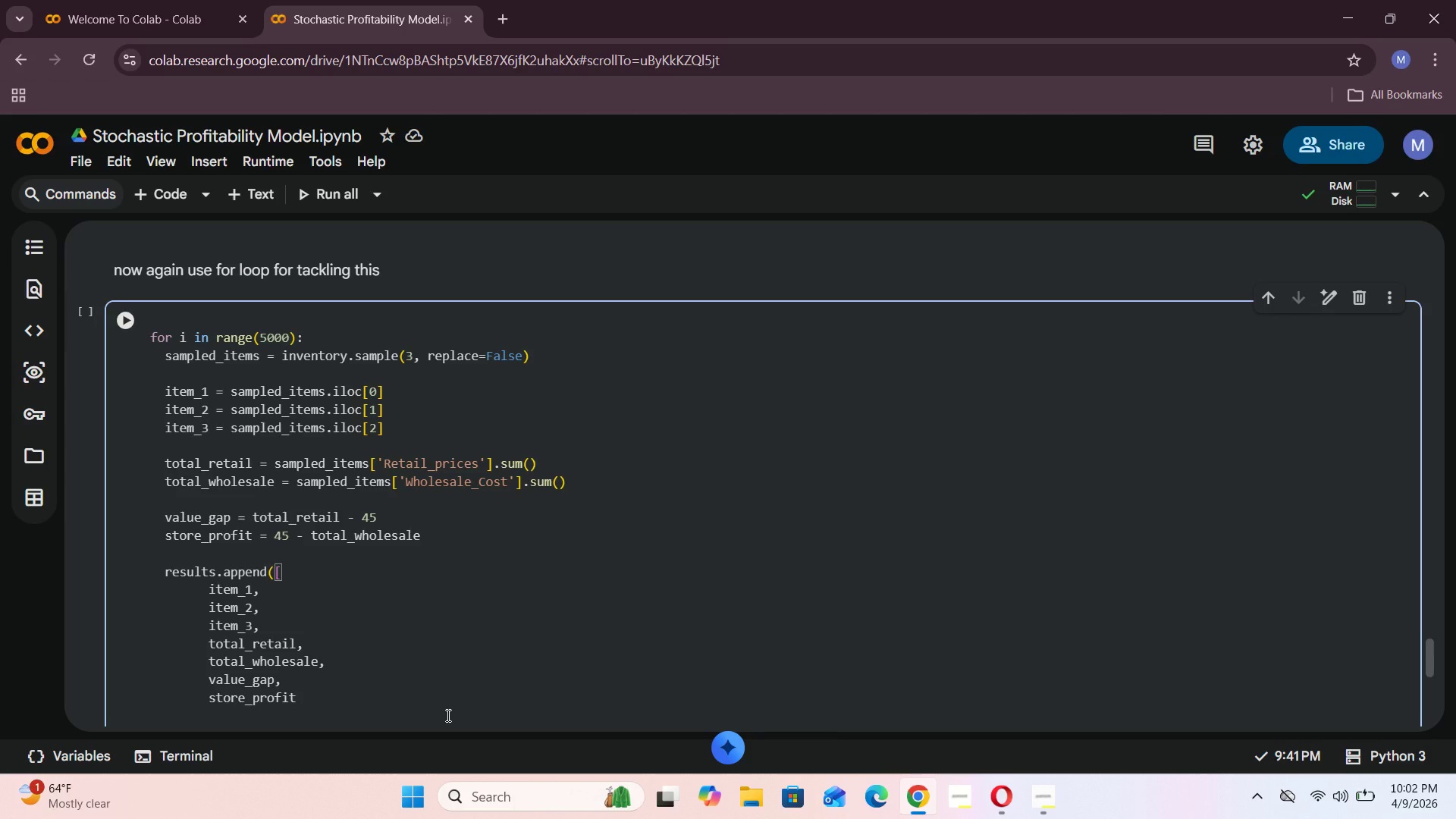 
left_click([183, 619])
 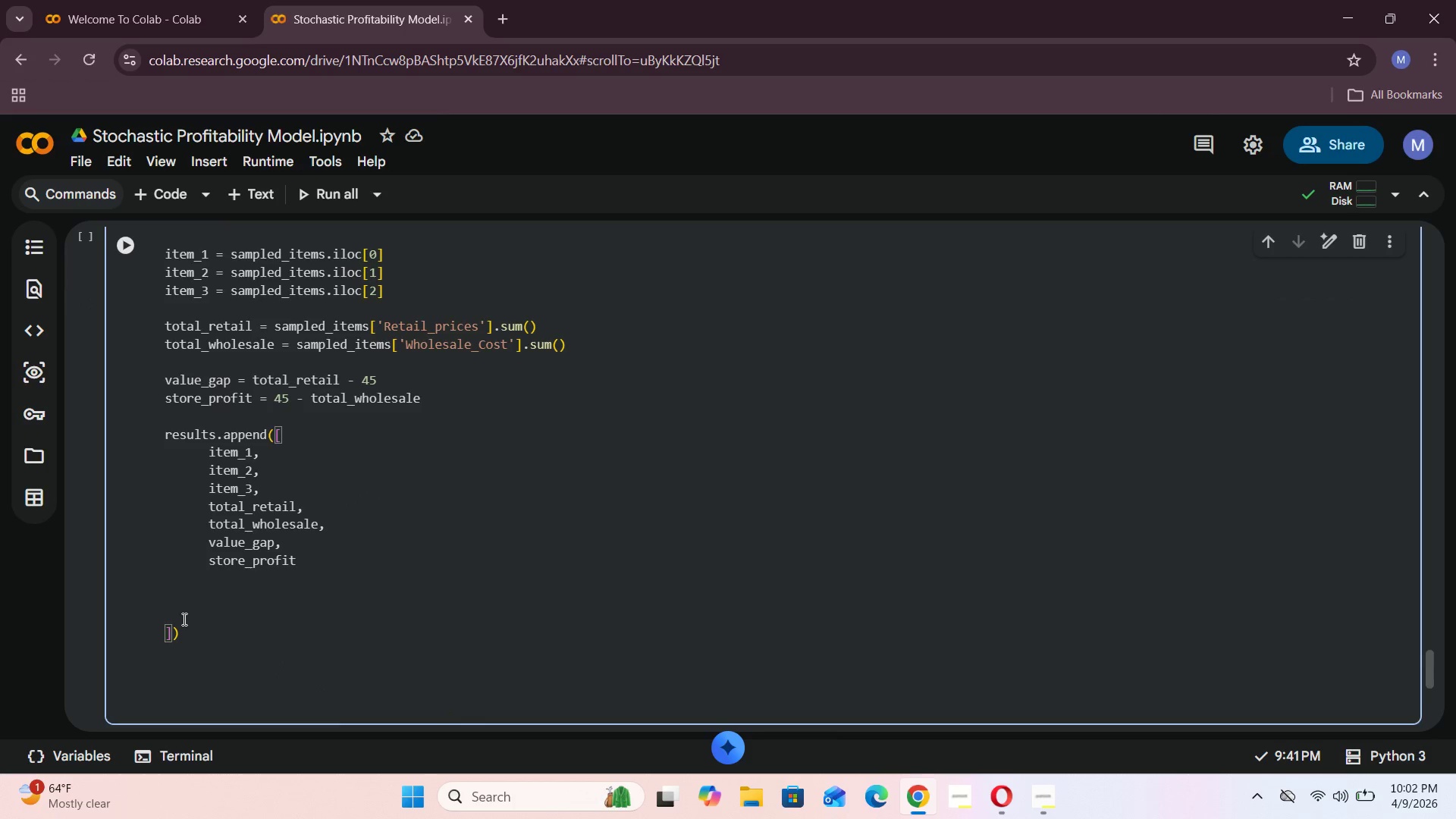 
key(Backspace)
 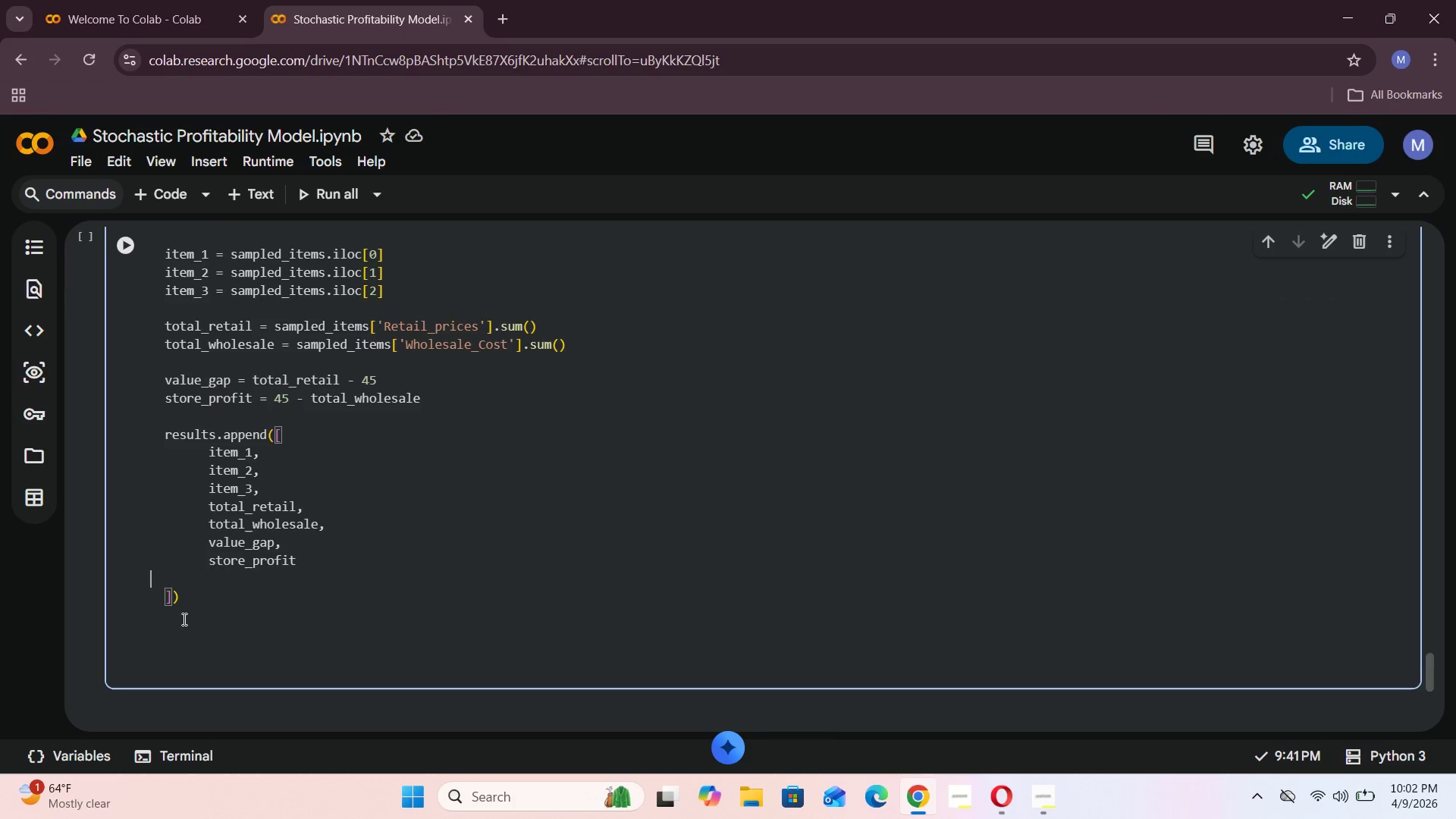 
key(Backspace)
 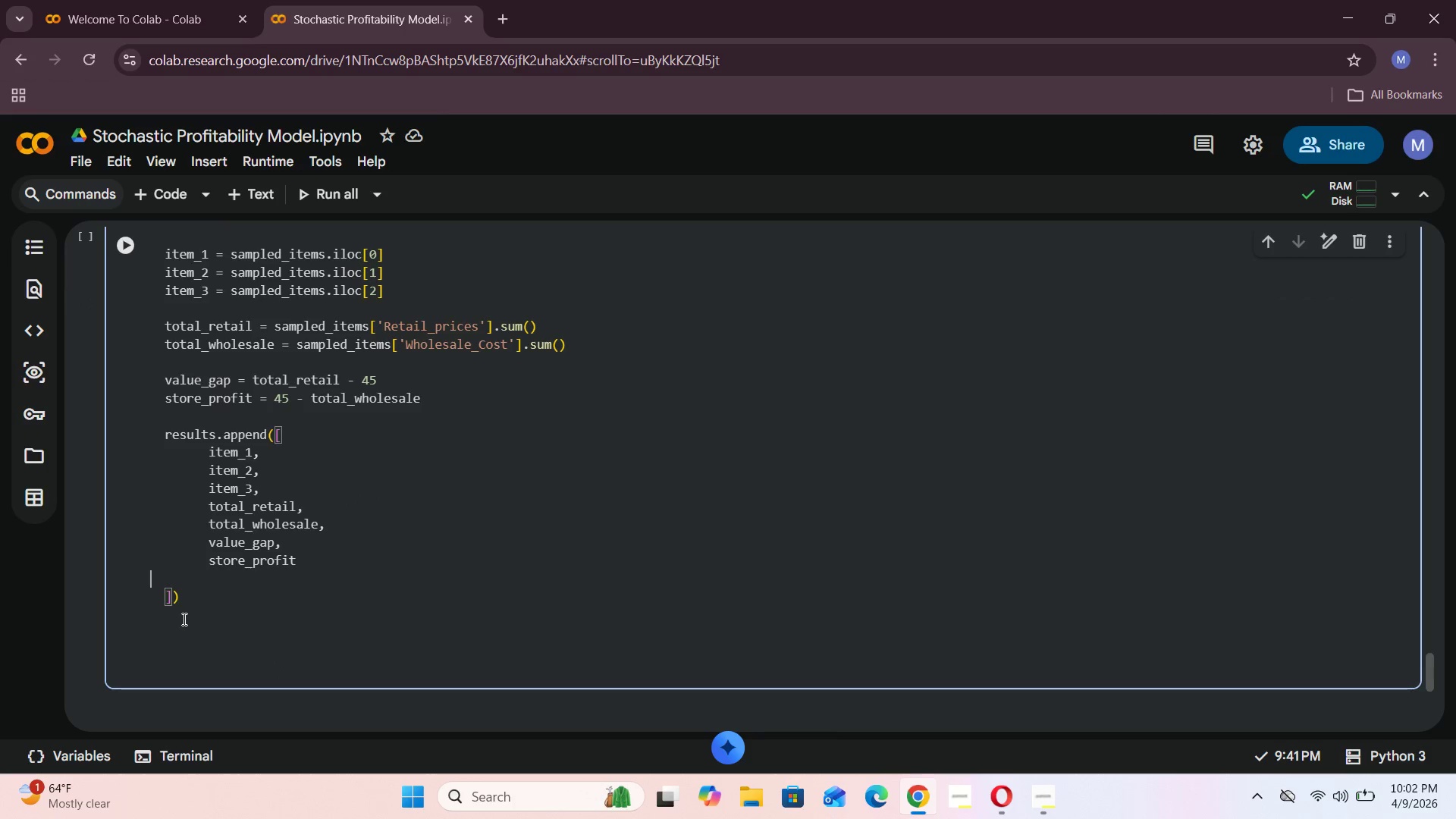 
key(Backspace)
 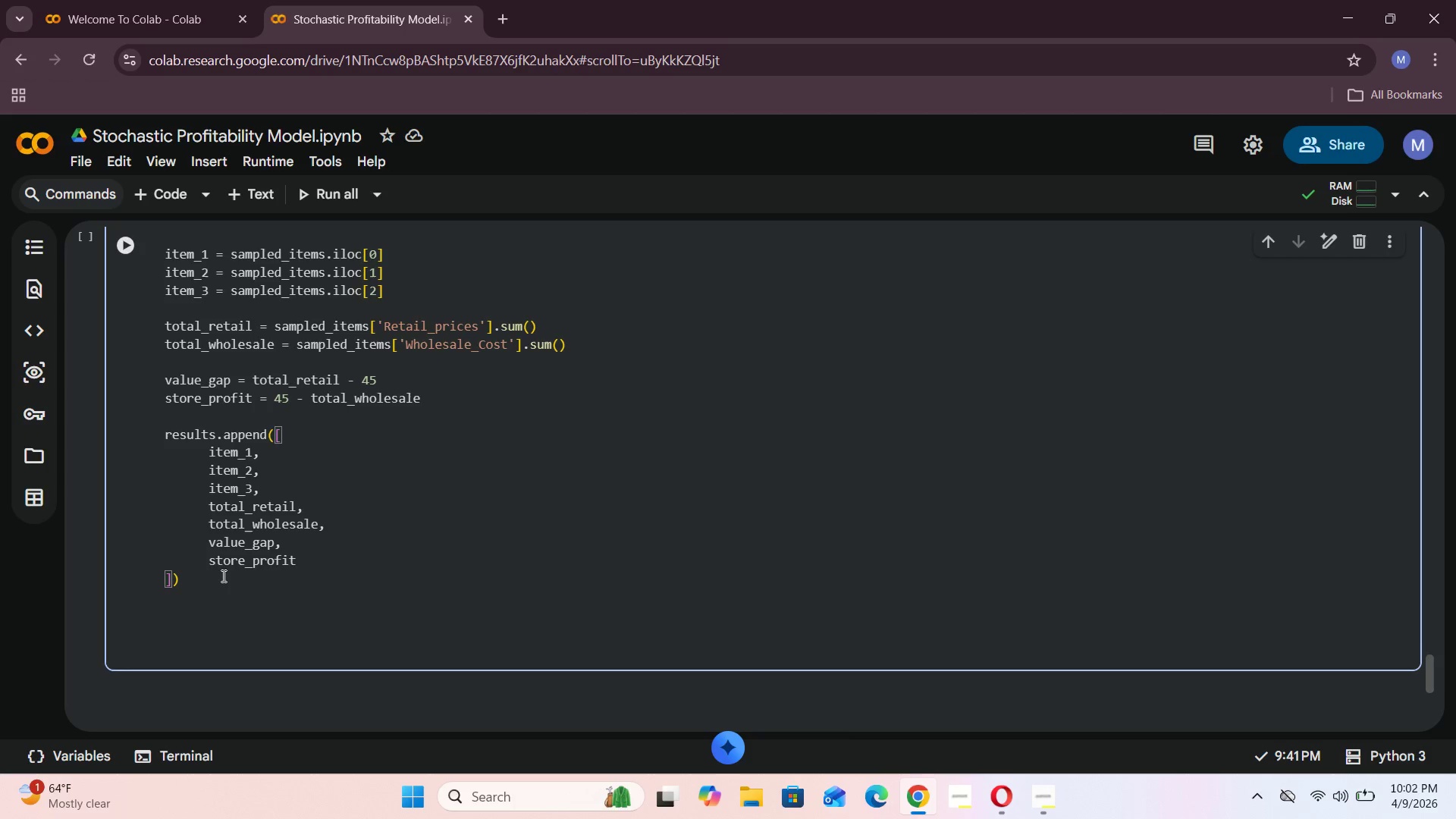 
left_click([206, 589])
 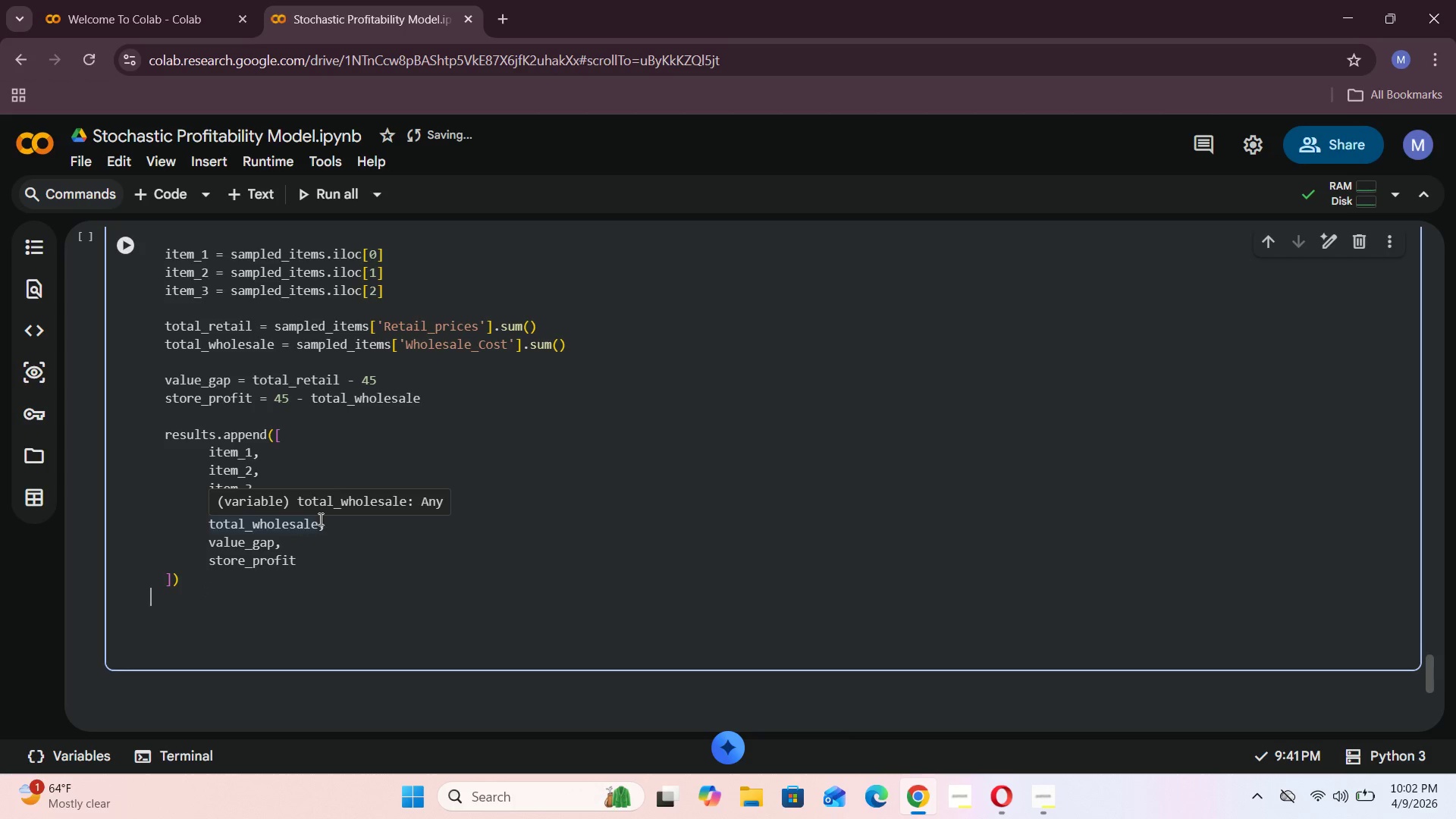 
scroll: coordinate [318, 519], scroll_direction: down, amount: 2.0
 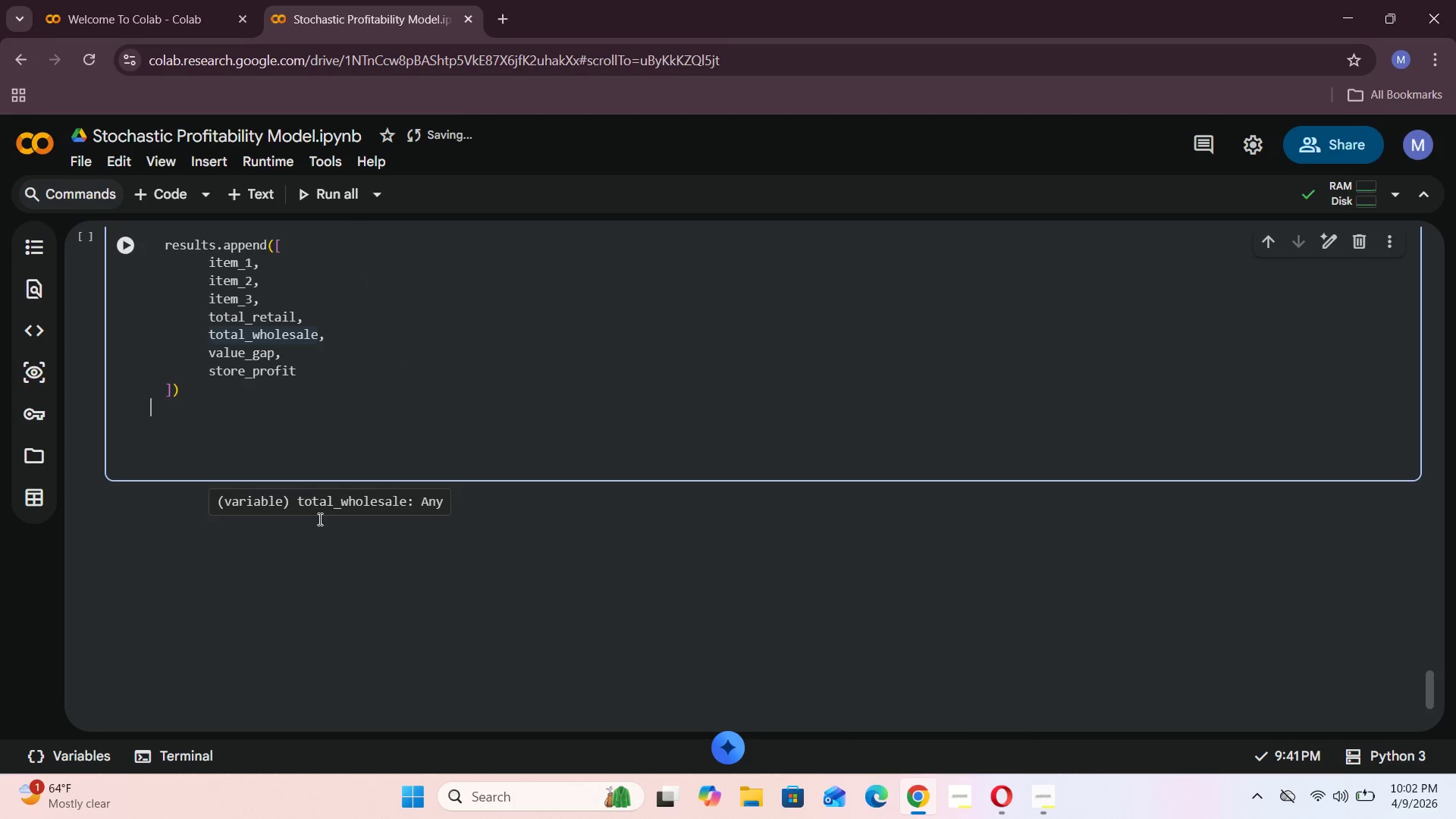 
scroll: coordinate [318, 519], scroll_direction: up, amount: 3.0
 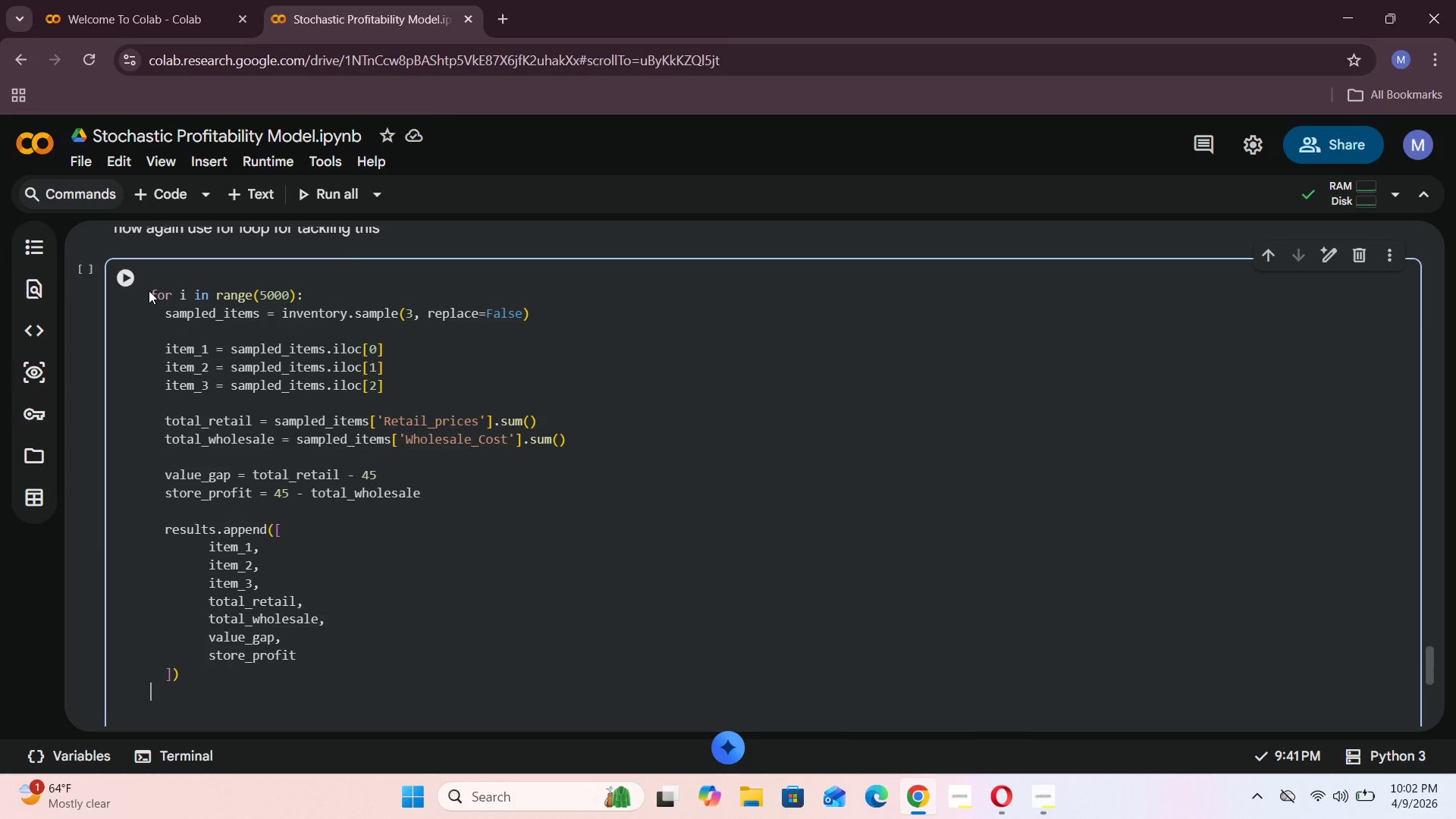 
left_click([215, 529])
 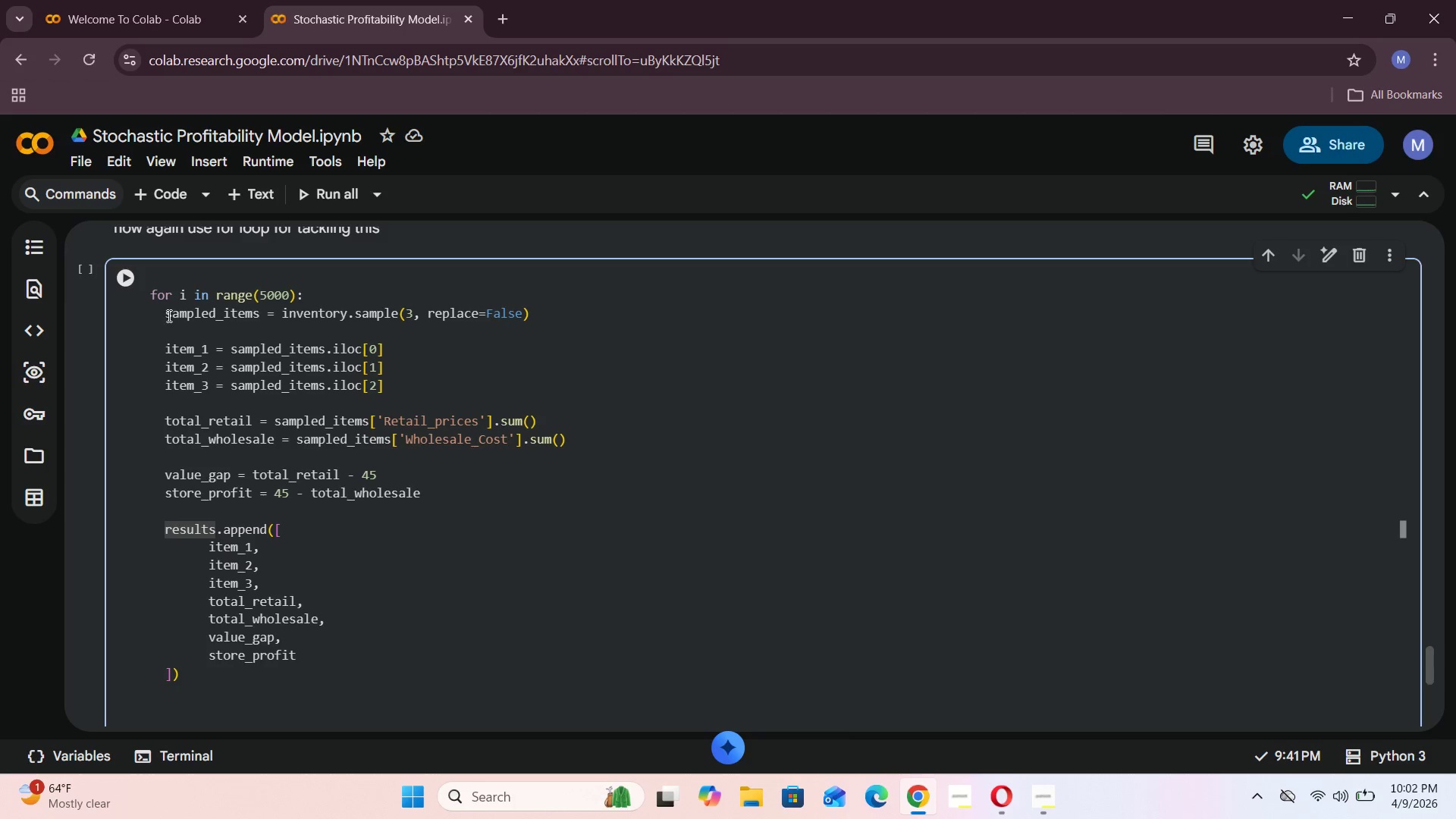 
left_click([174, 276])
 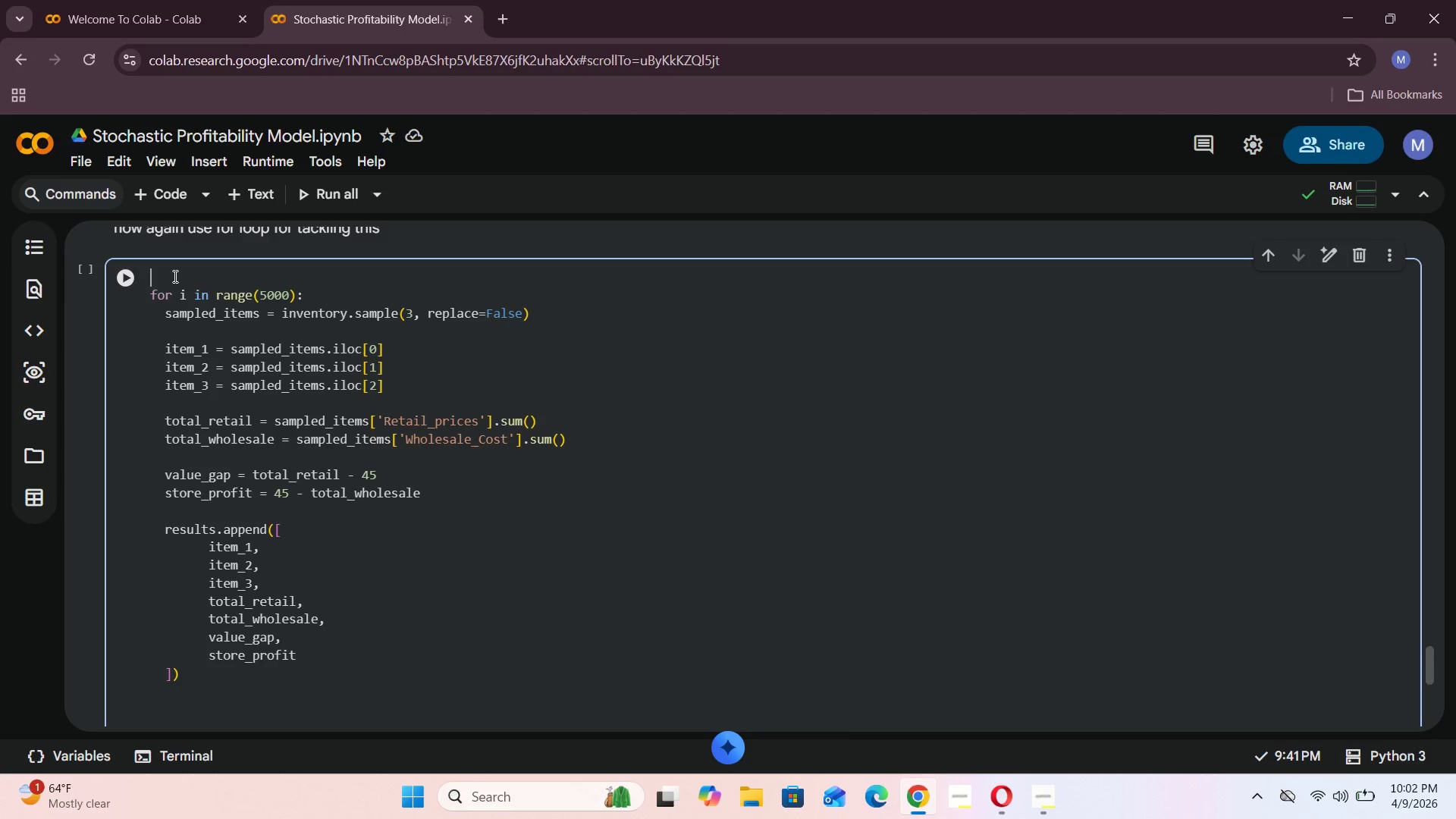 
type(resuly)
key(Backspace)
type(ts = [)
 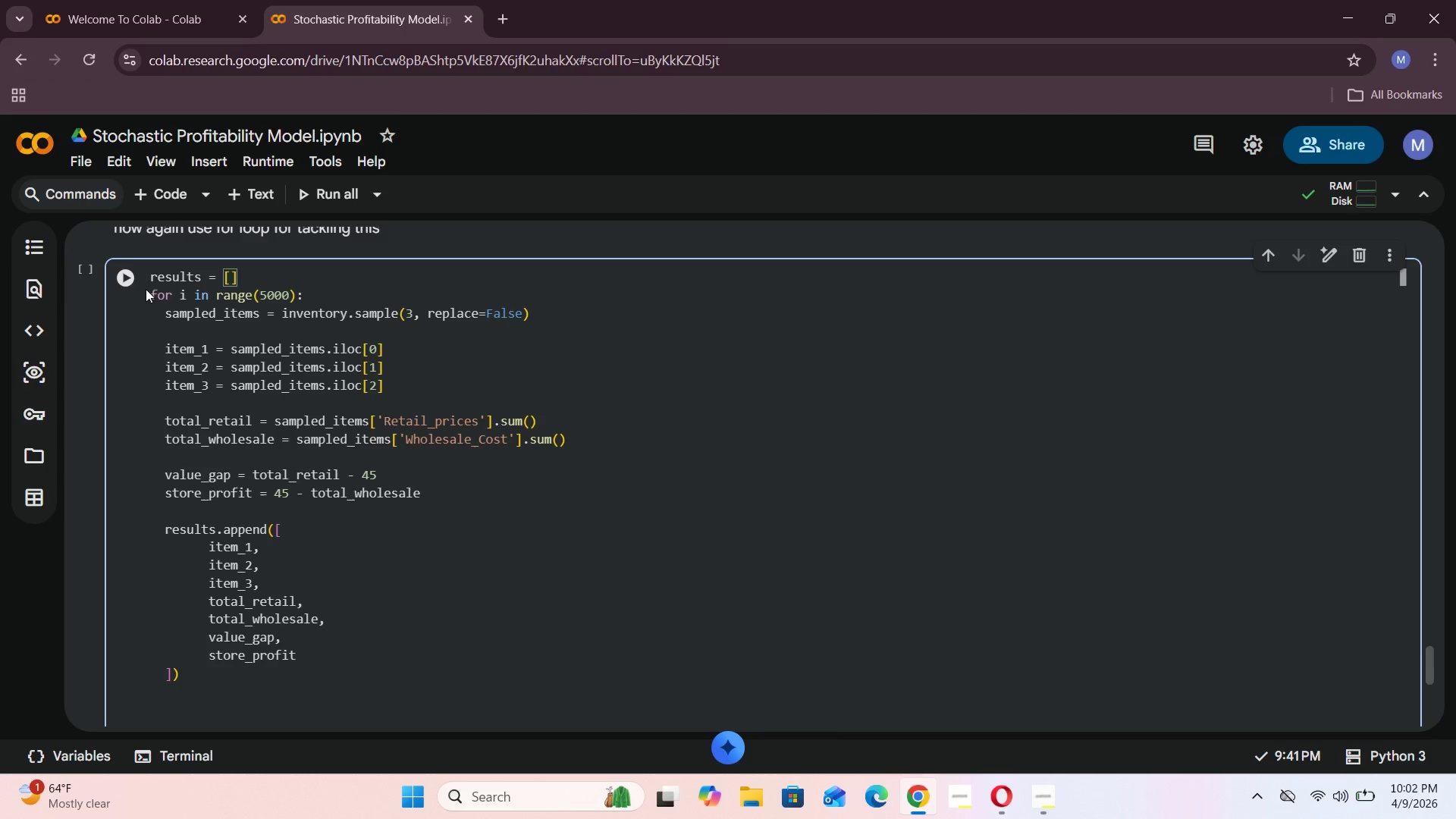 
left_click([248, 284])
 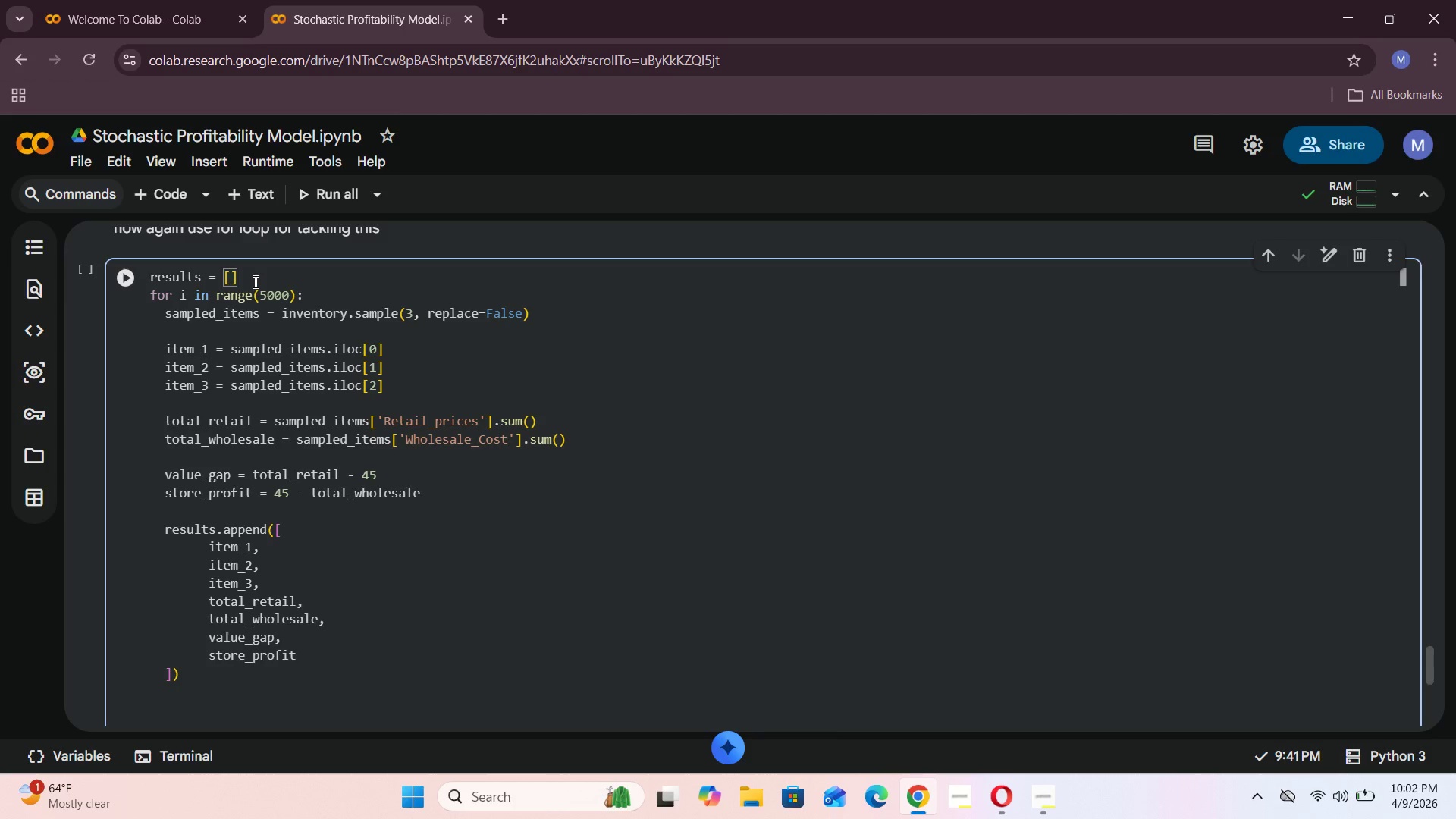 
key(Enter)
 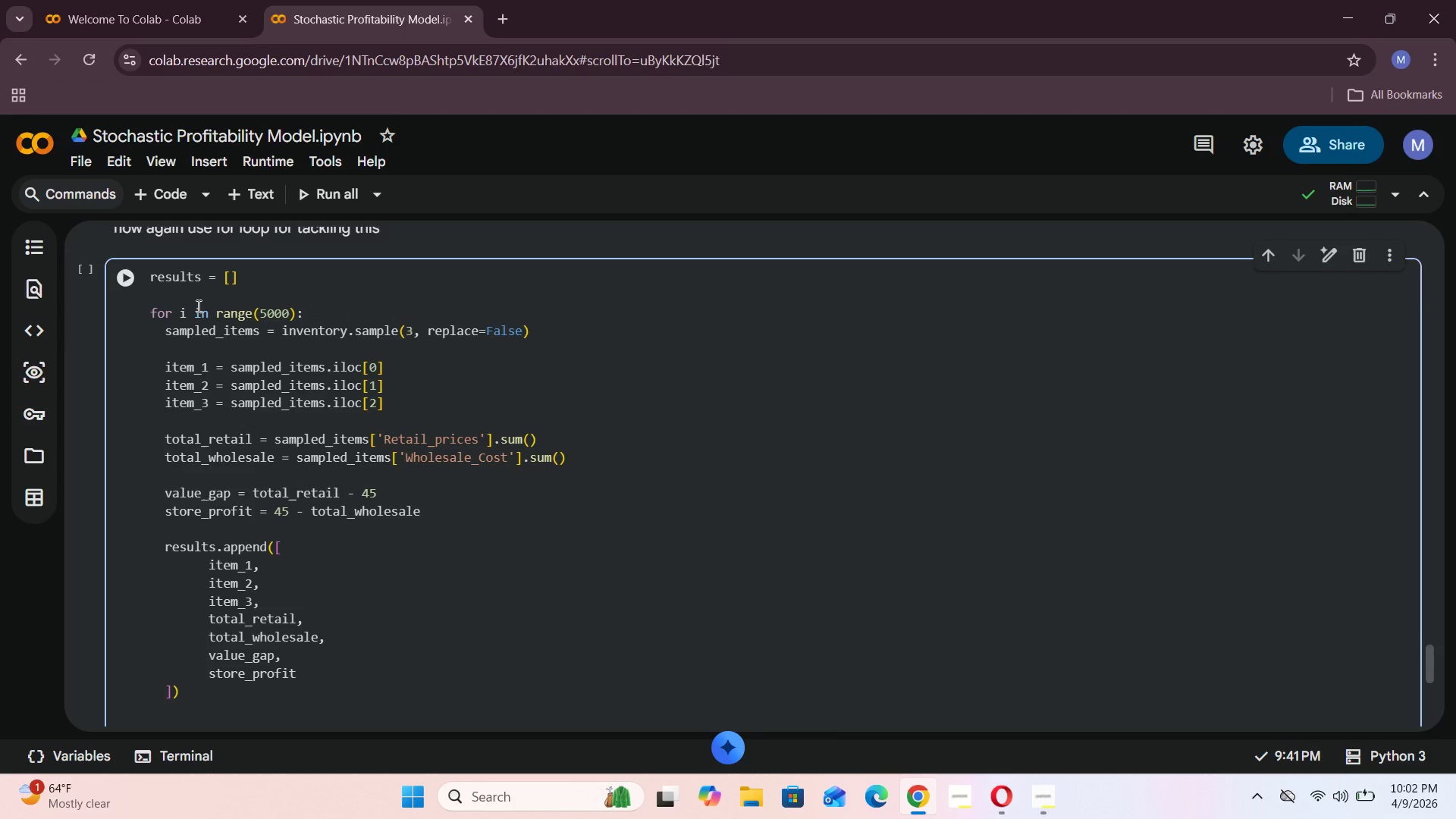 
scroll: coordinate [198, 306], scroll_direction: down, amount: 1.0
 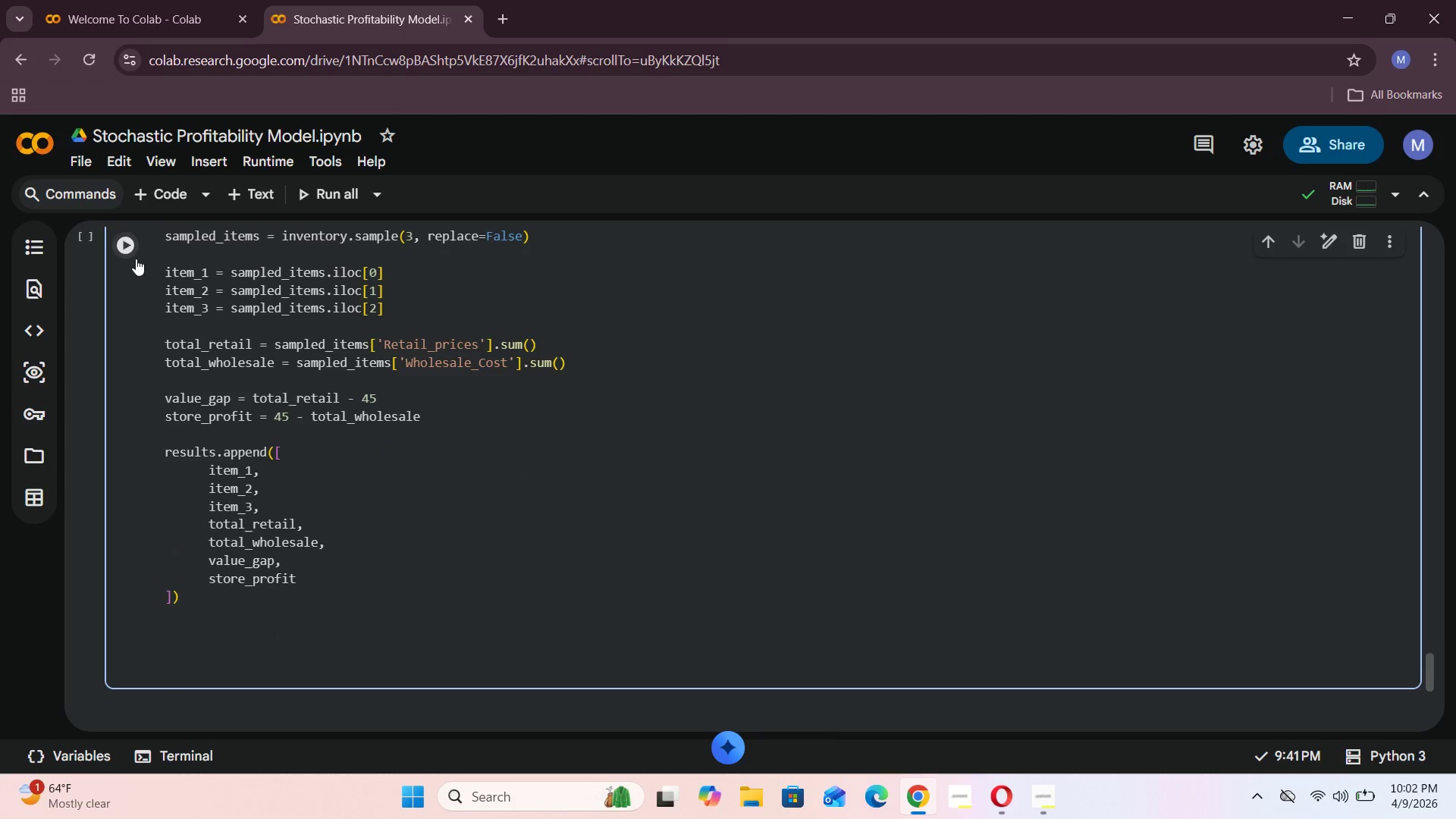 
left_click([133, 253])
 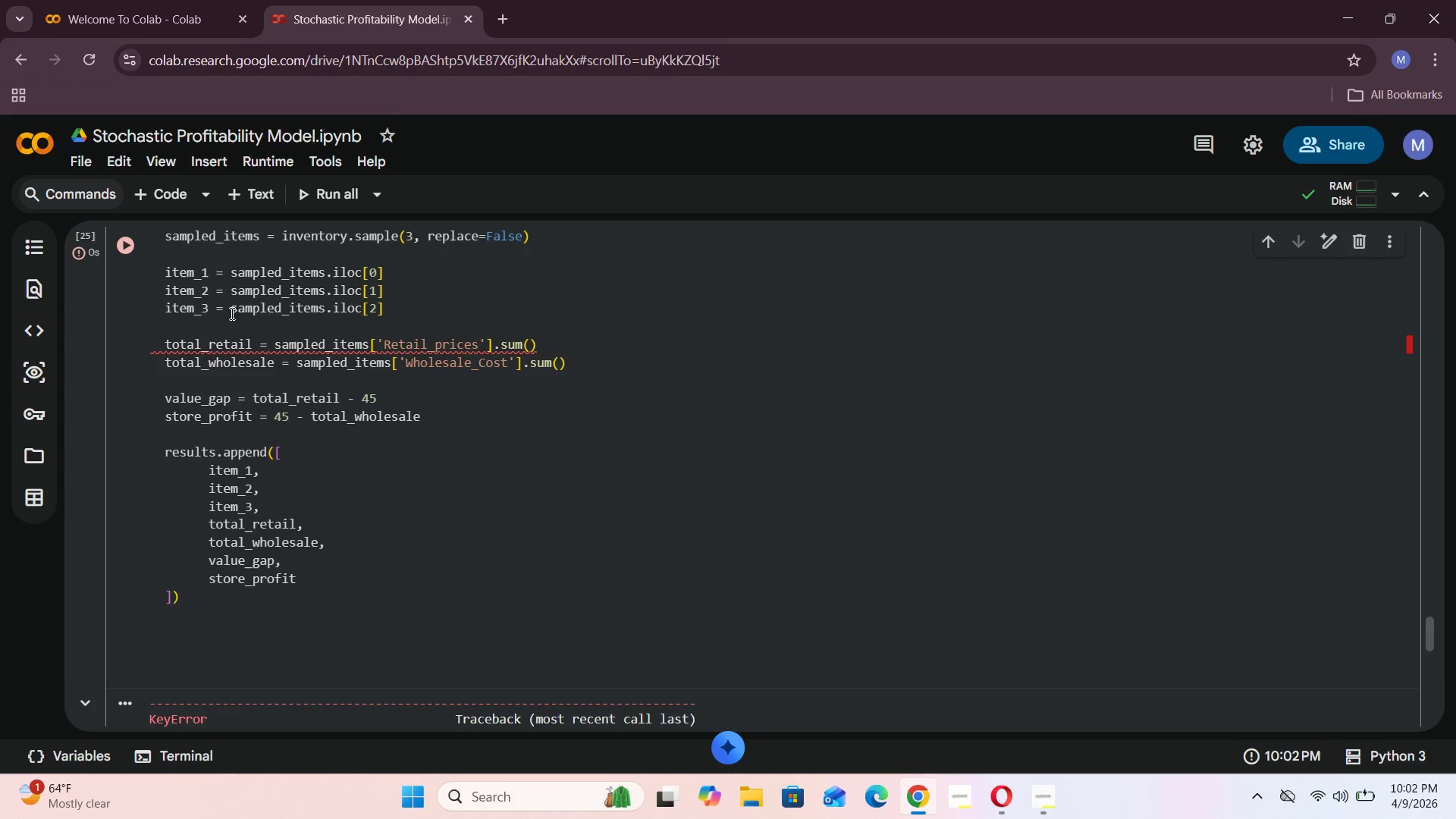 
left_click([478, 344])
 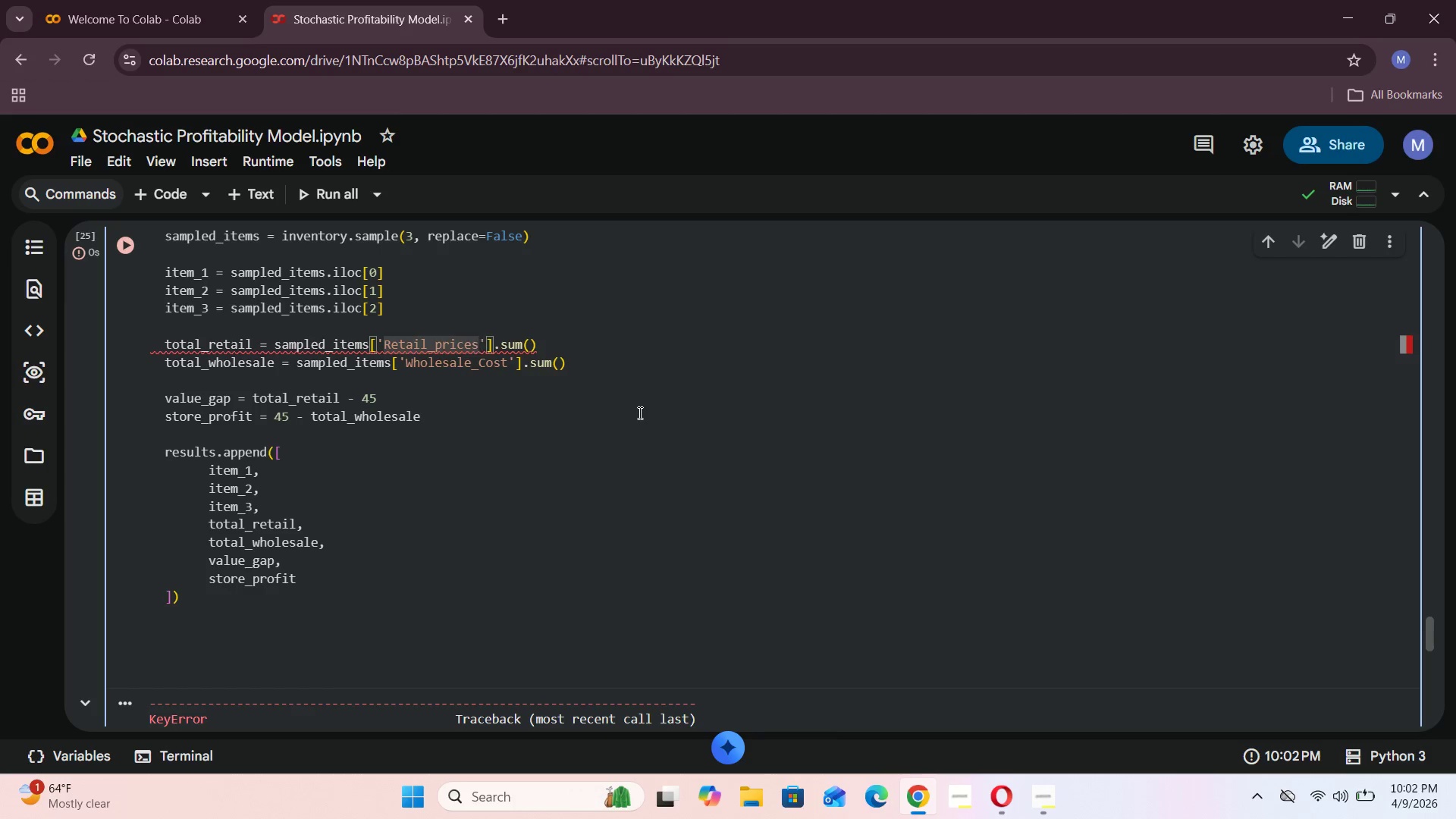 
key(Backspace)
 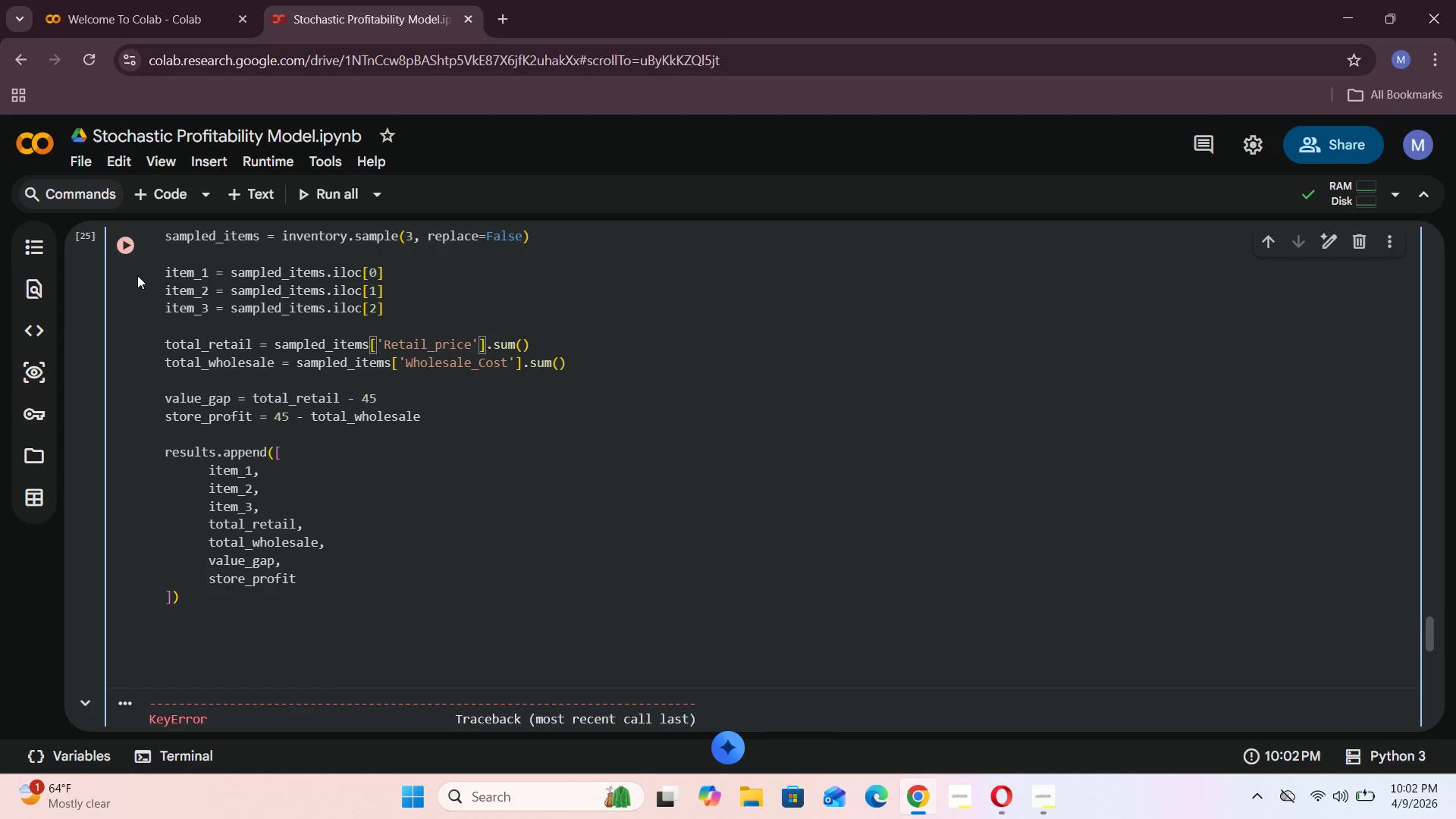 
left_click([116, 239])
 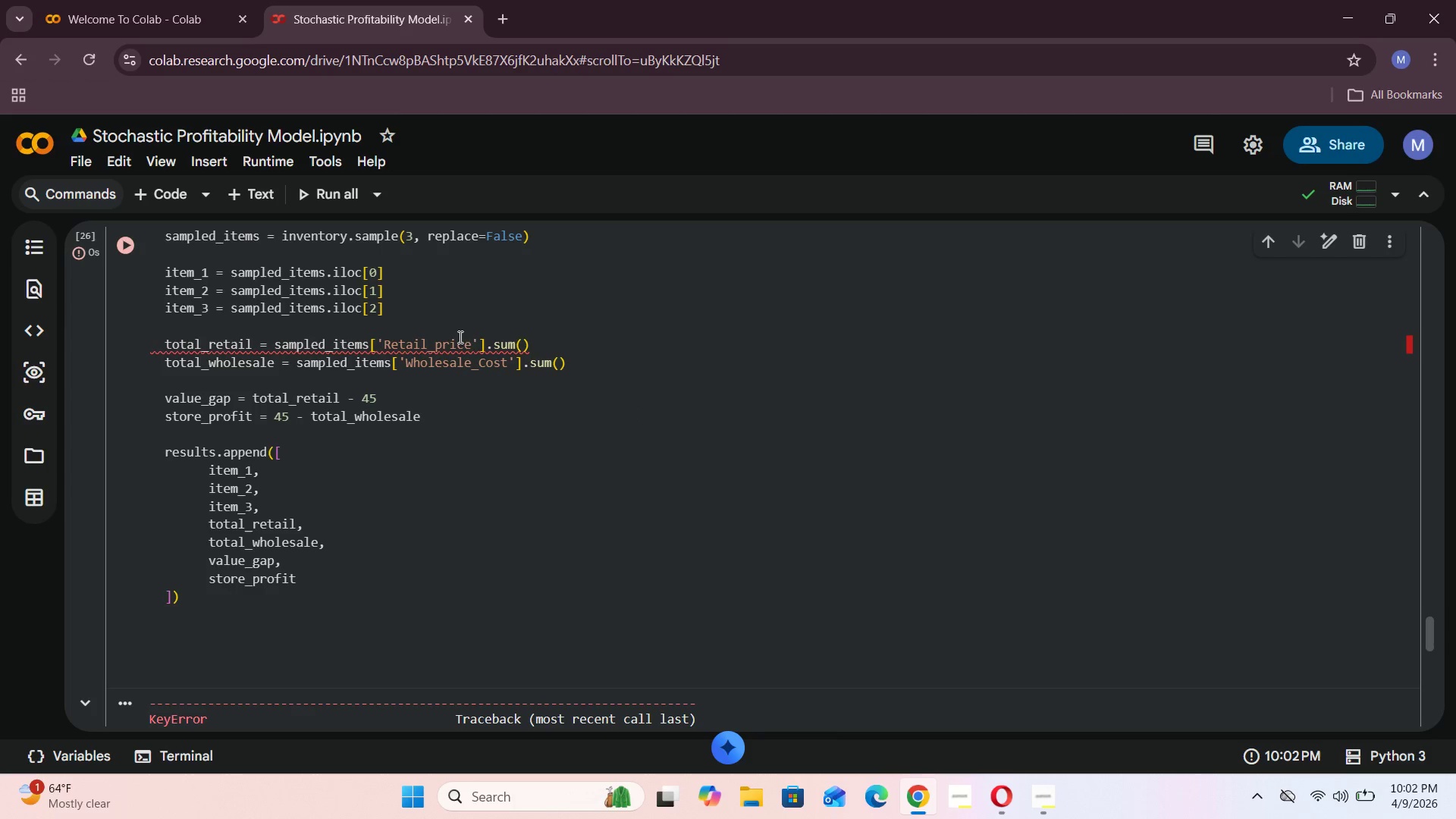 
scroll: coordinate [460, 340], scroll_direction: down, amount: 7.0
 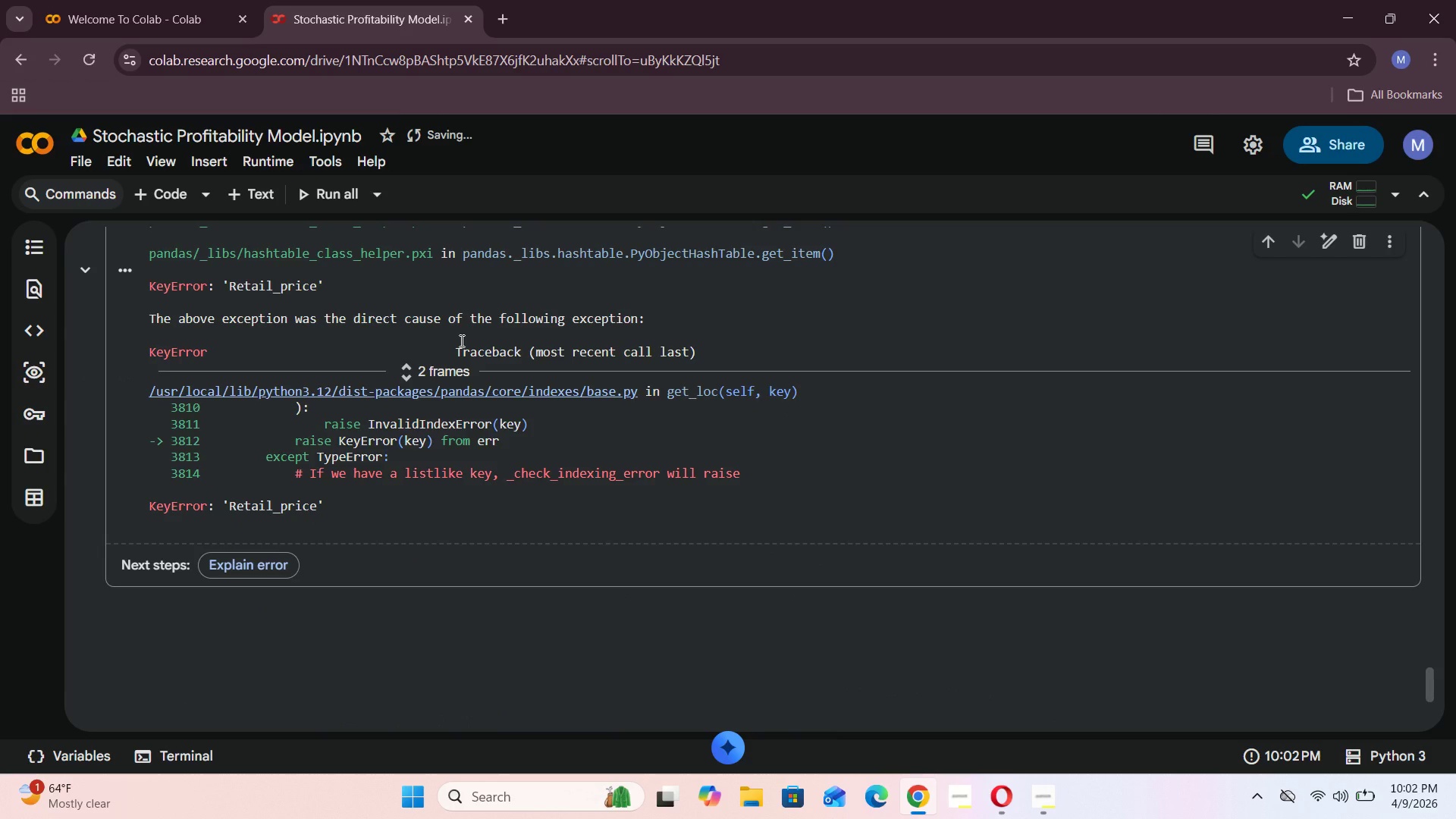 
scroll: coordinate [460, 340], scroll_direction: up, amount: 5.0
 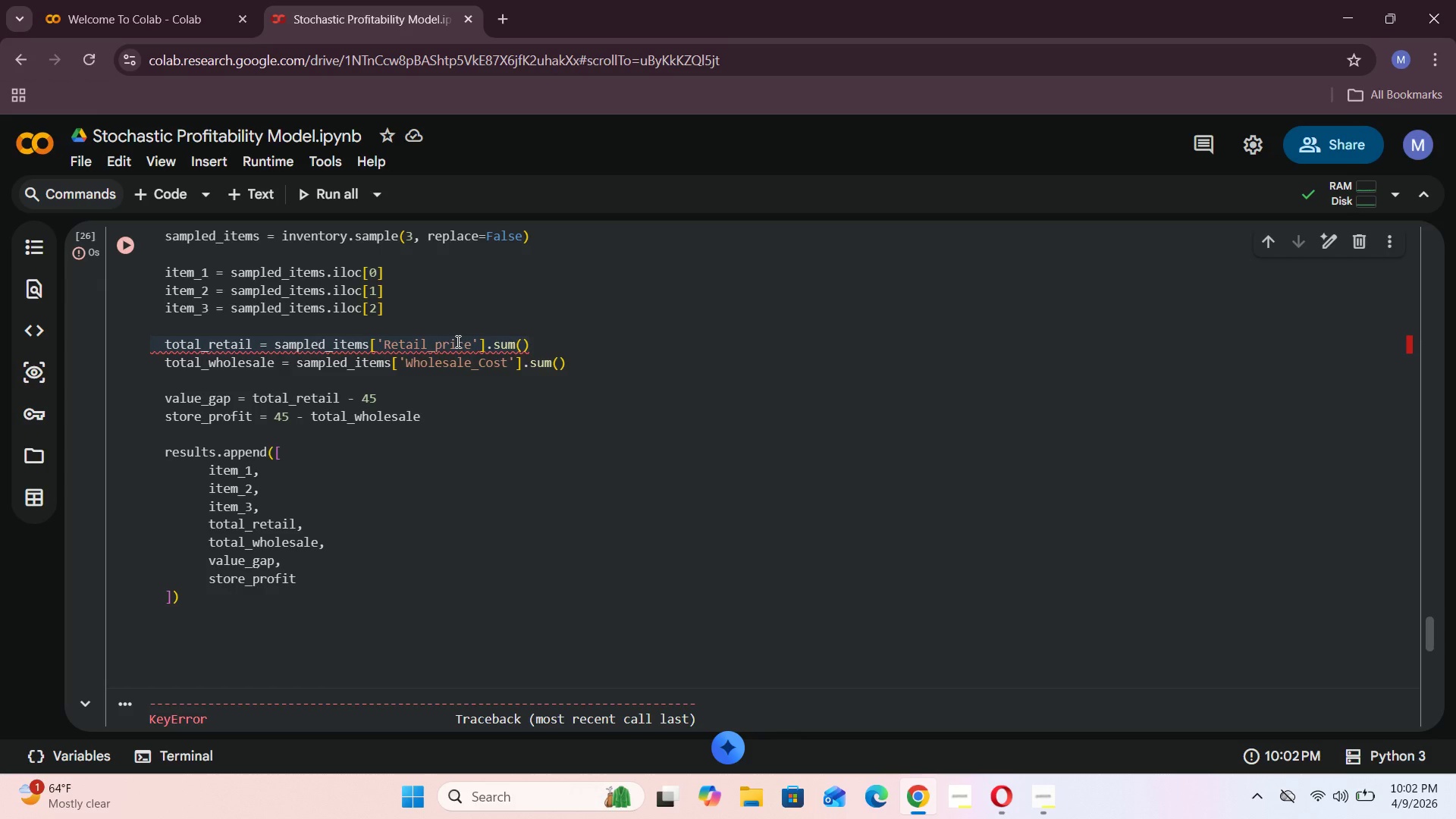 
wait(8.44)
 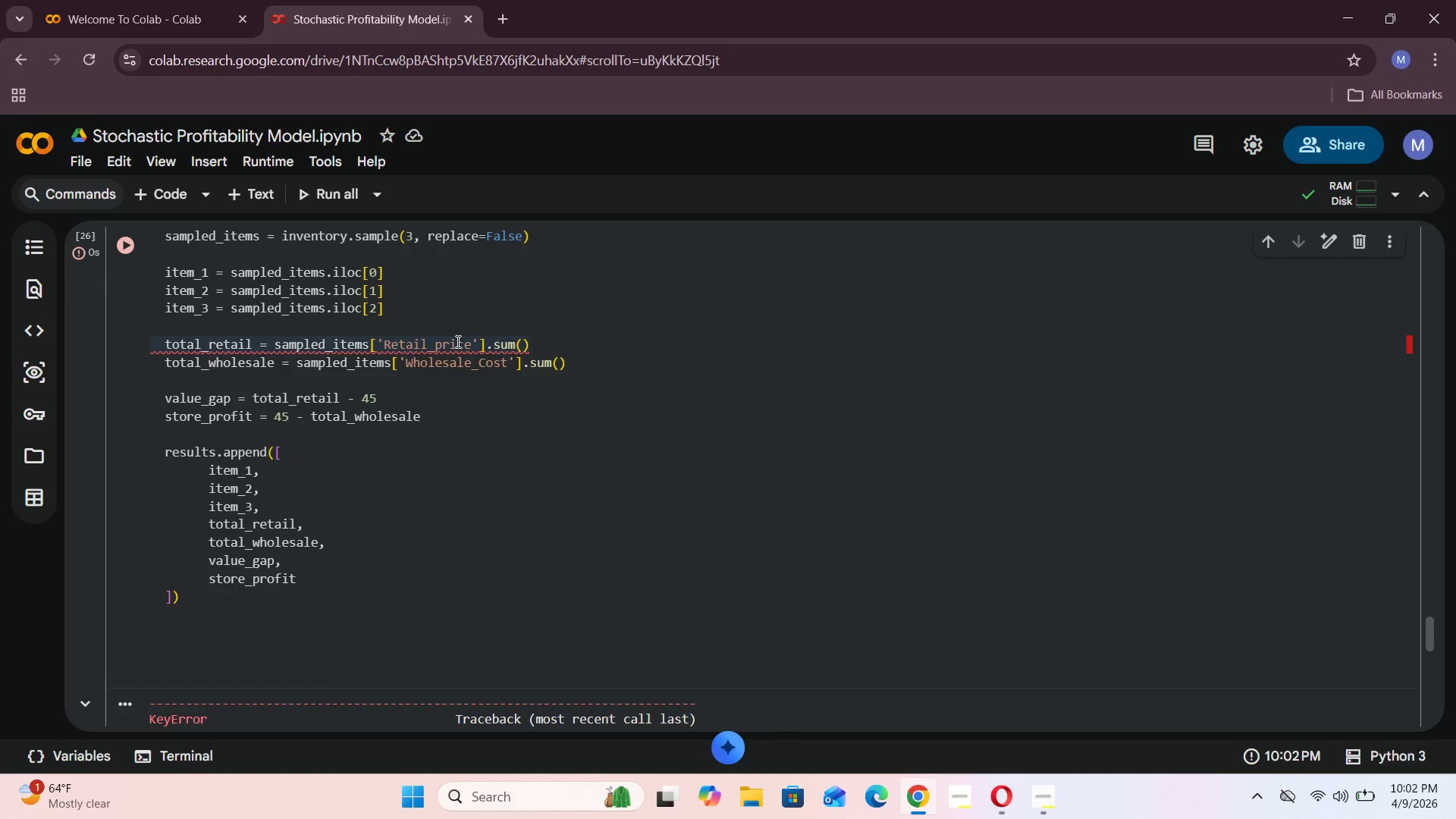 
scroll: coordinate [442, 338], scroll_direction: up, amount: 7.0
 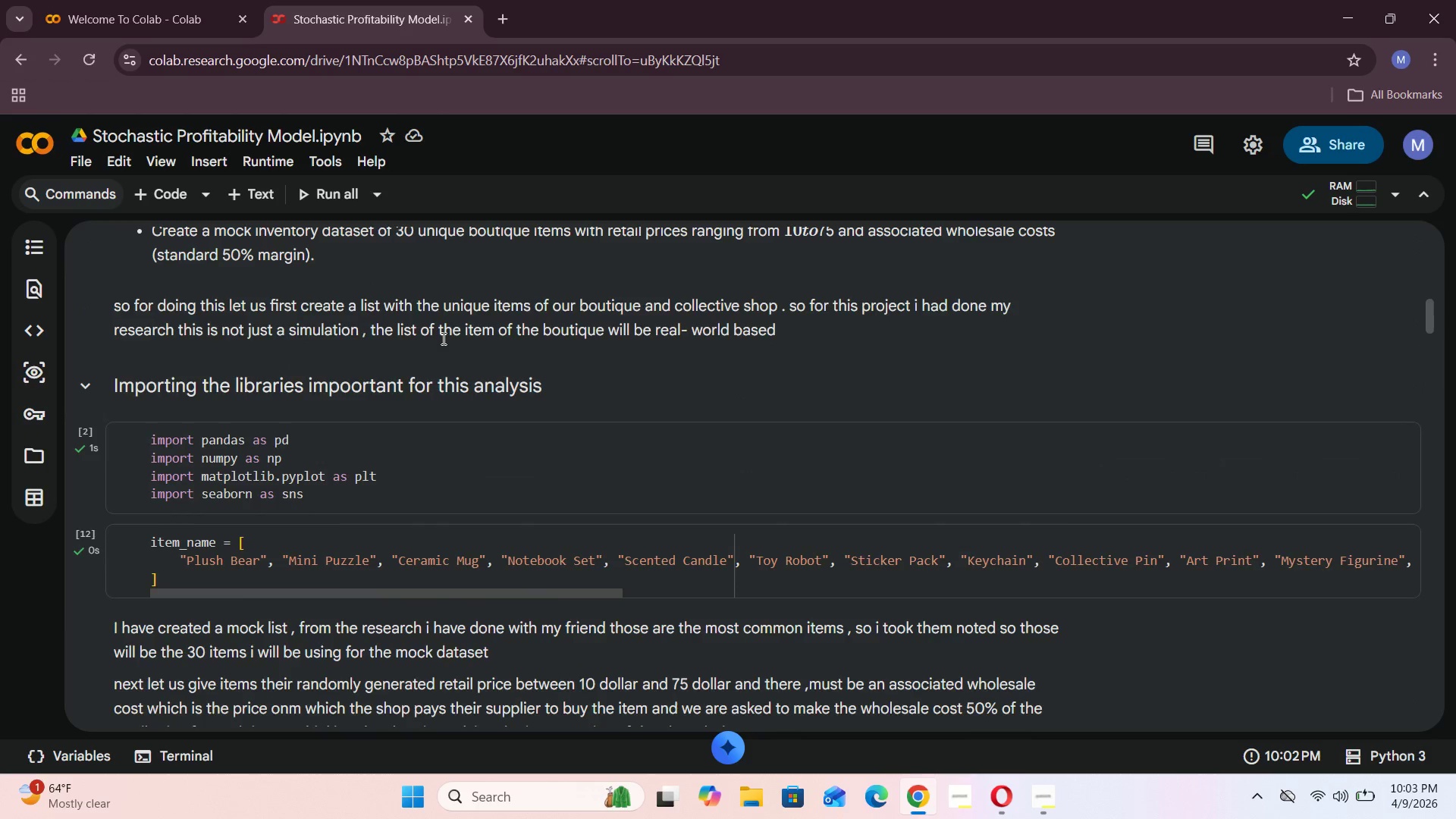 
scroll: coordinate [441, 346], scroll_direction: down, amount: 49.0
 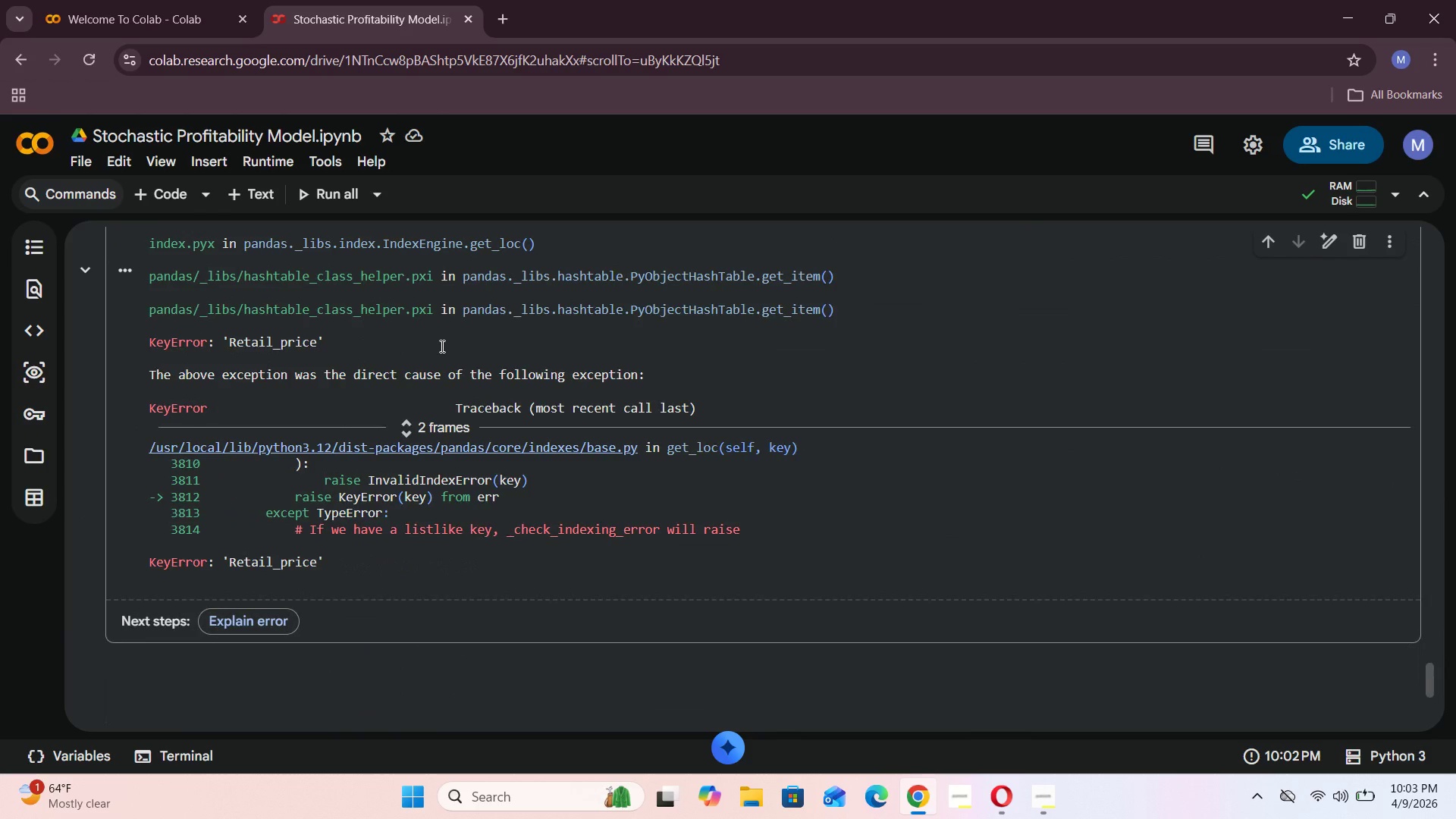 
scroll: coordinate [441, 346], scroll_direction: up, amount: 5.0
 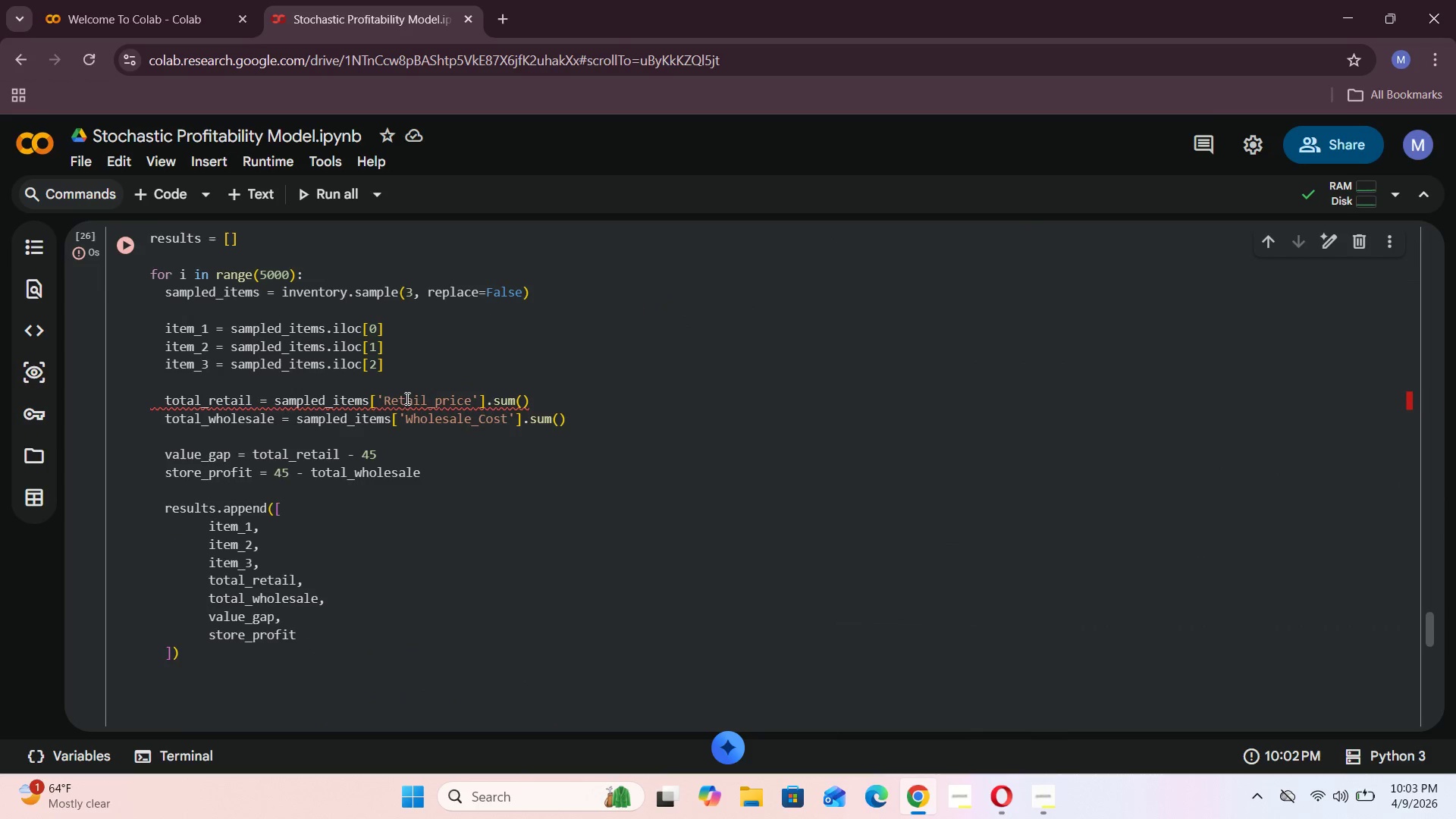 
left_click([393, 406])
 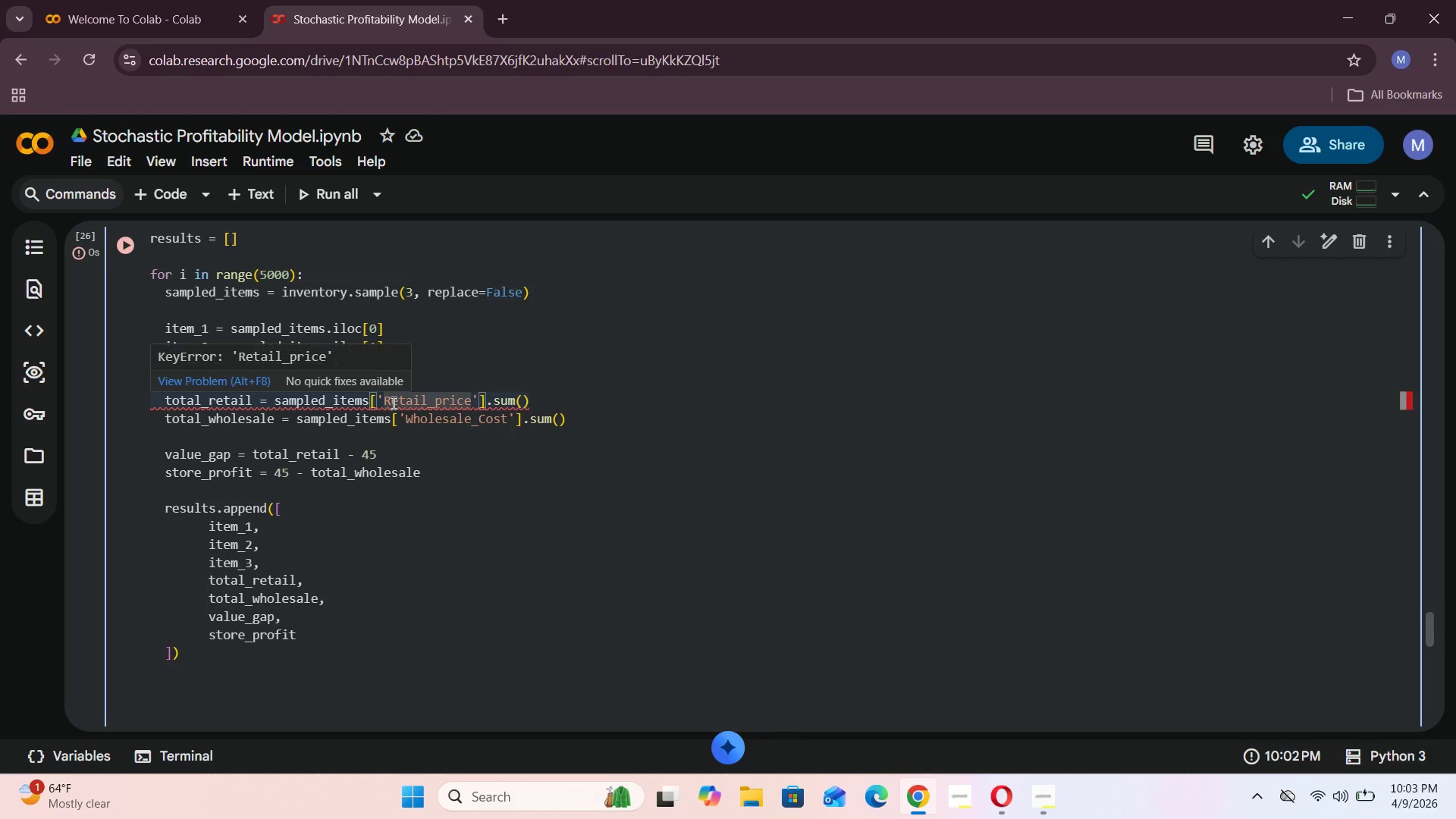 
key(Backspace)
 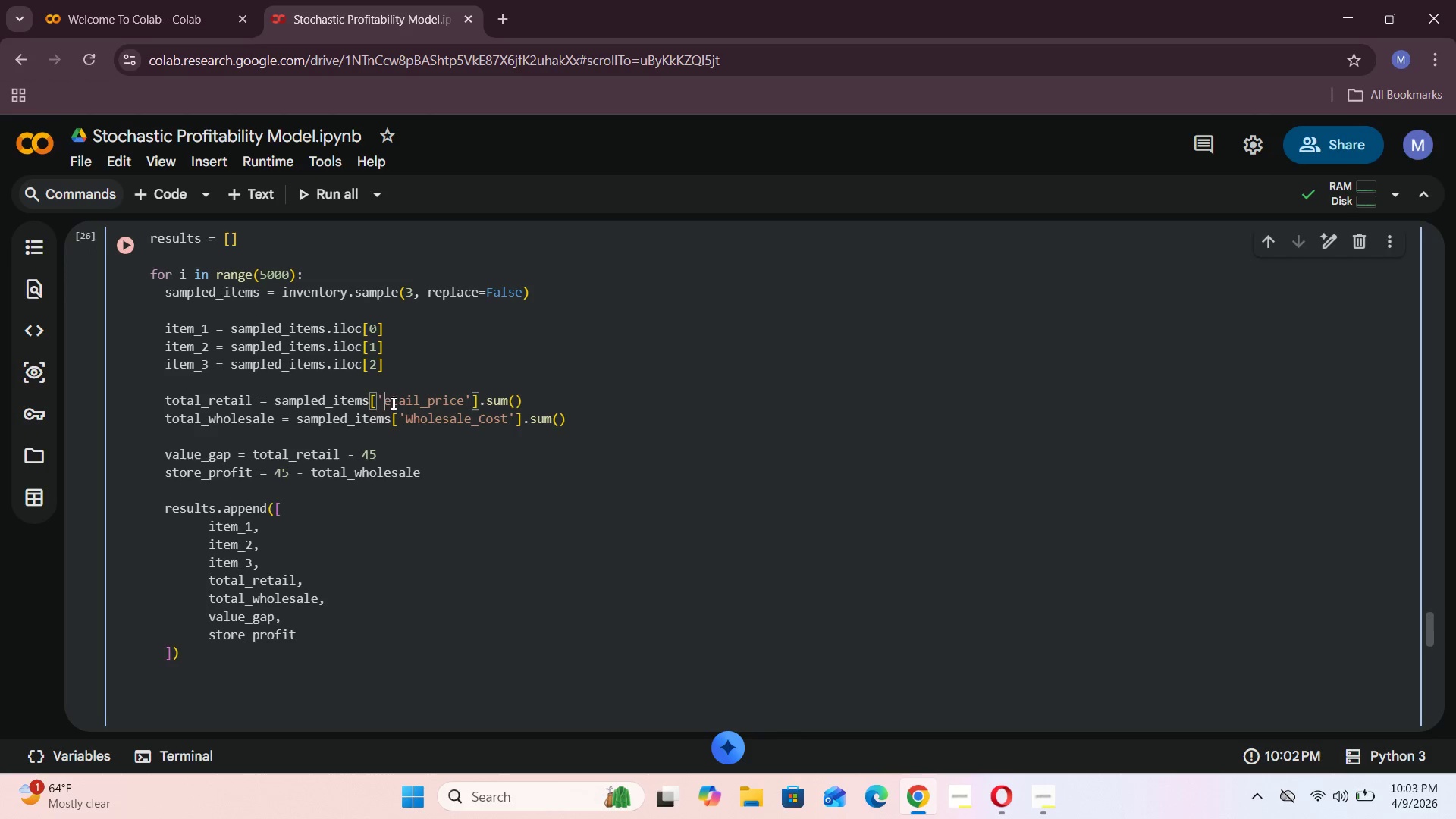 
key(R)
 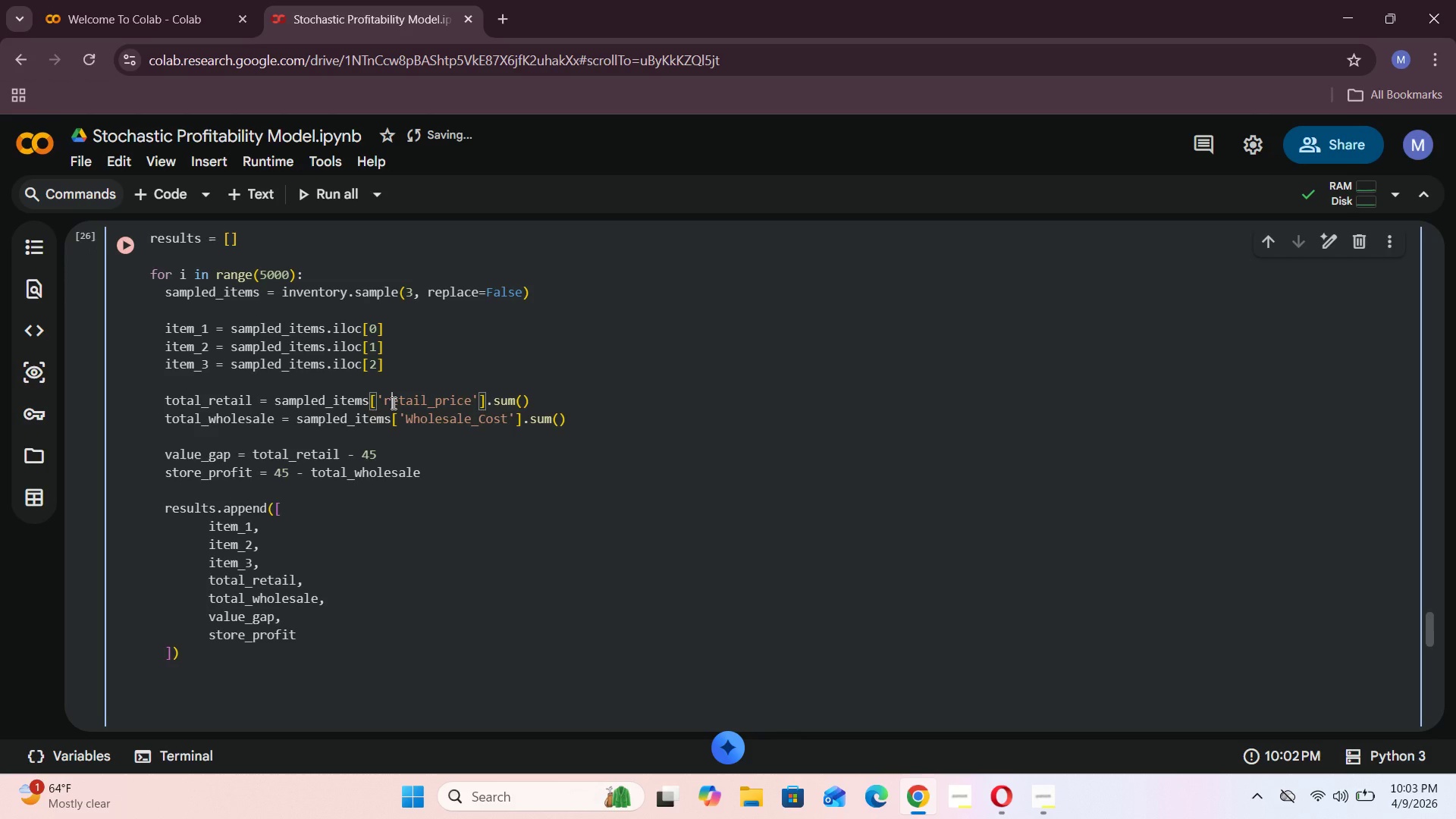 
wait(10.05)
 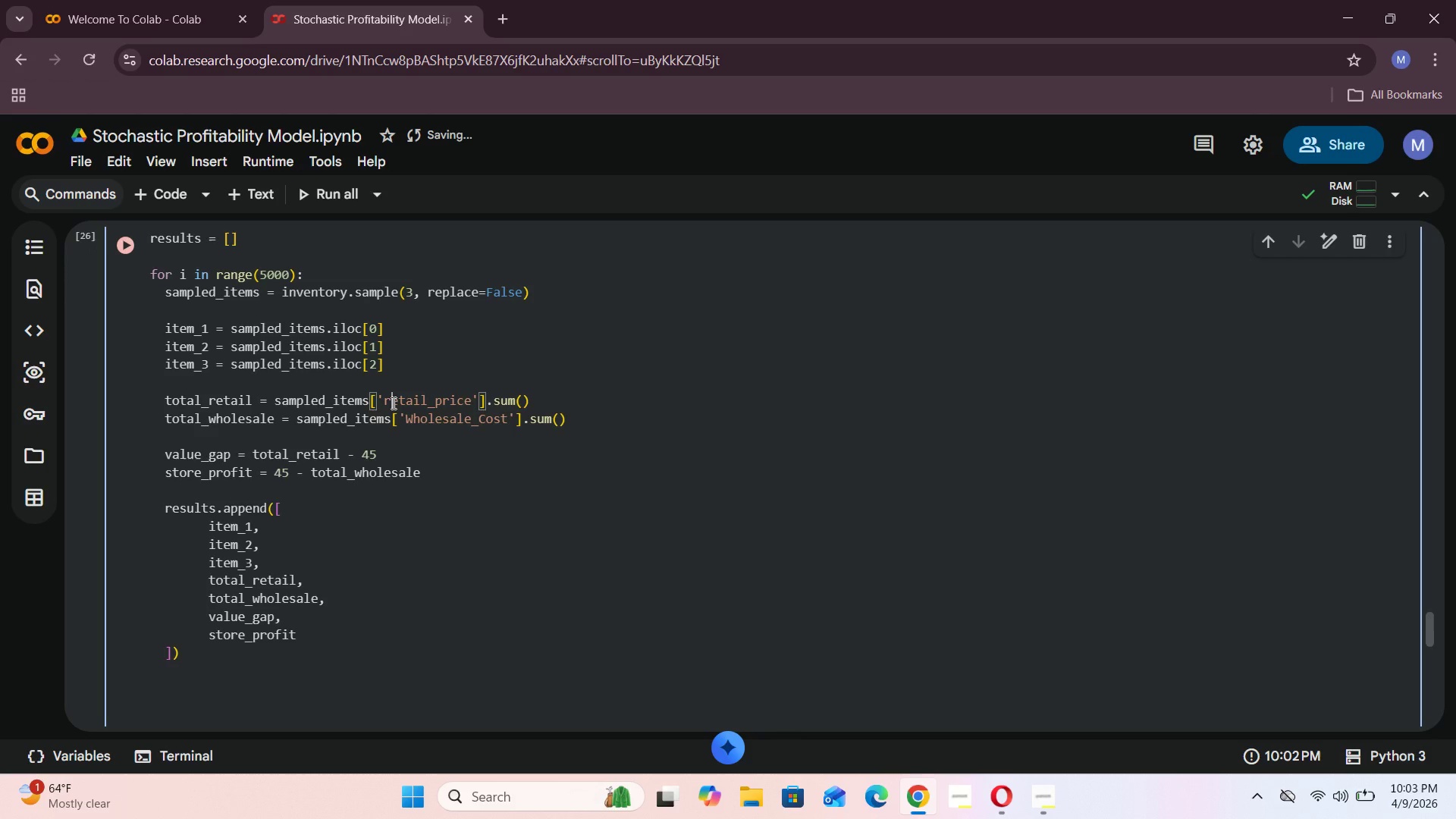 
left_click([131, 247])
 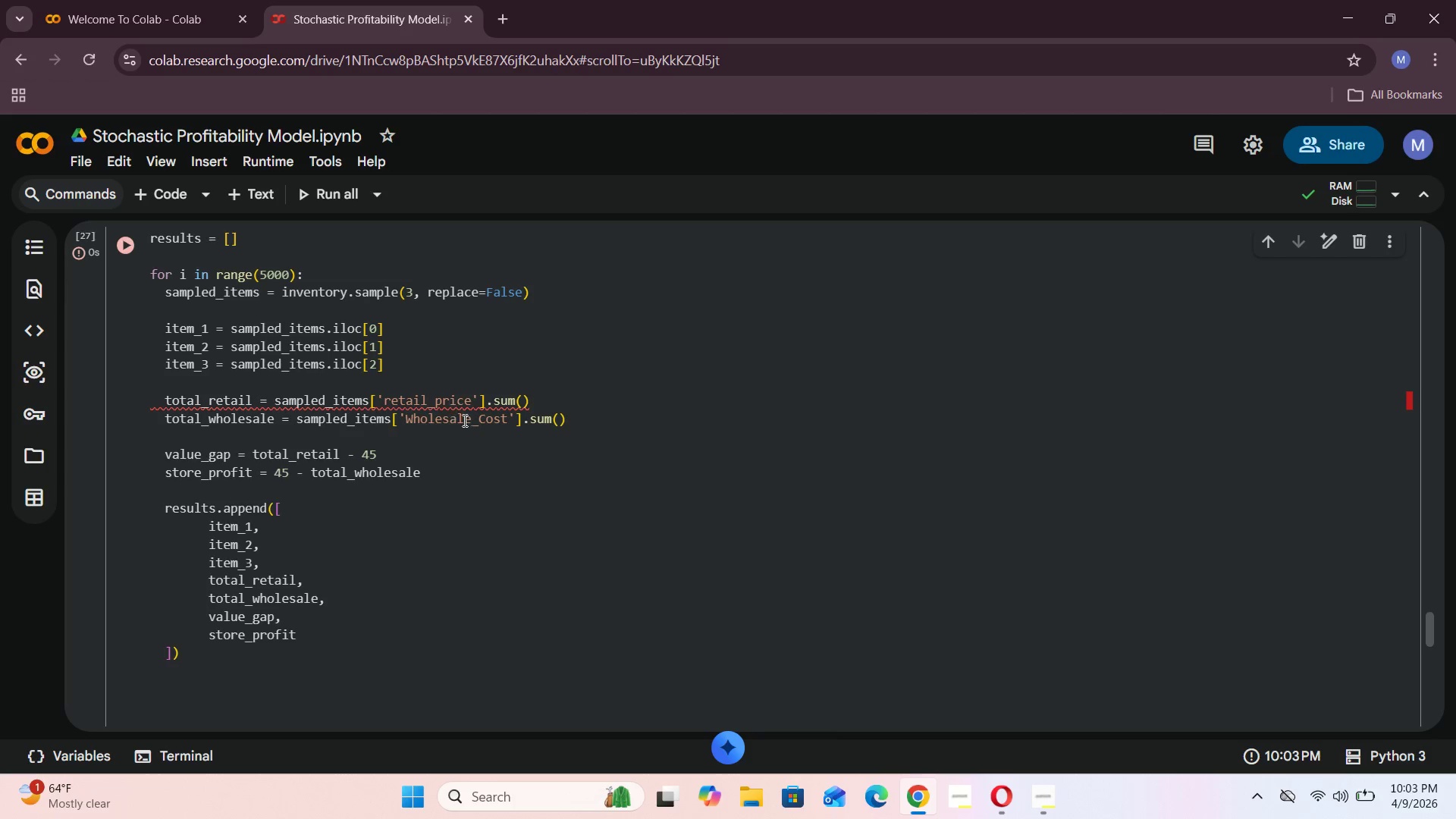 
left_click([467, 402])
 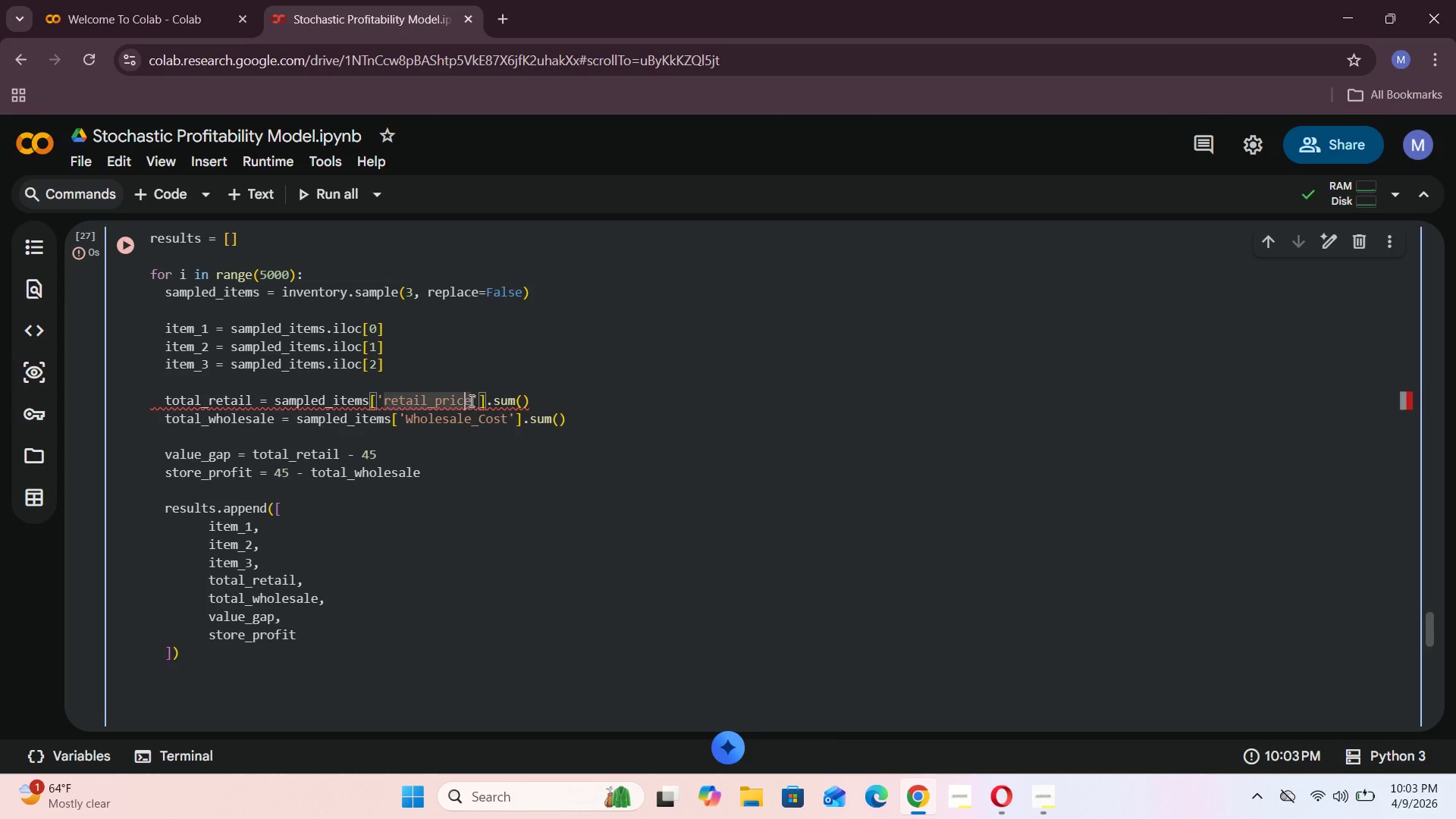 
left_click([470, 400])
 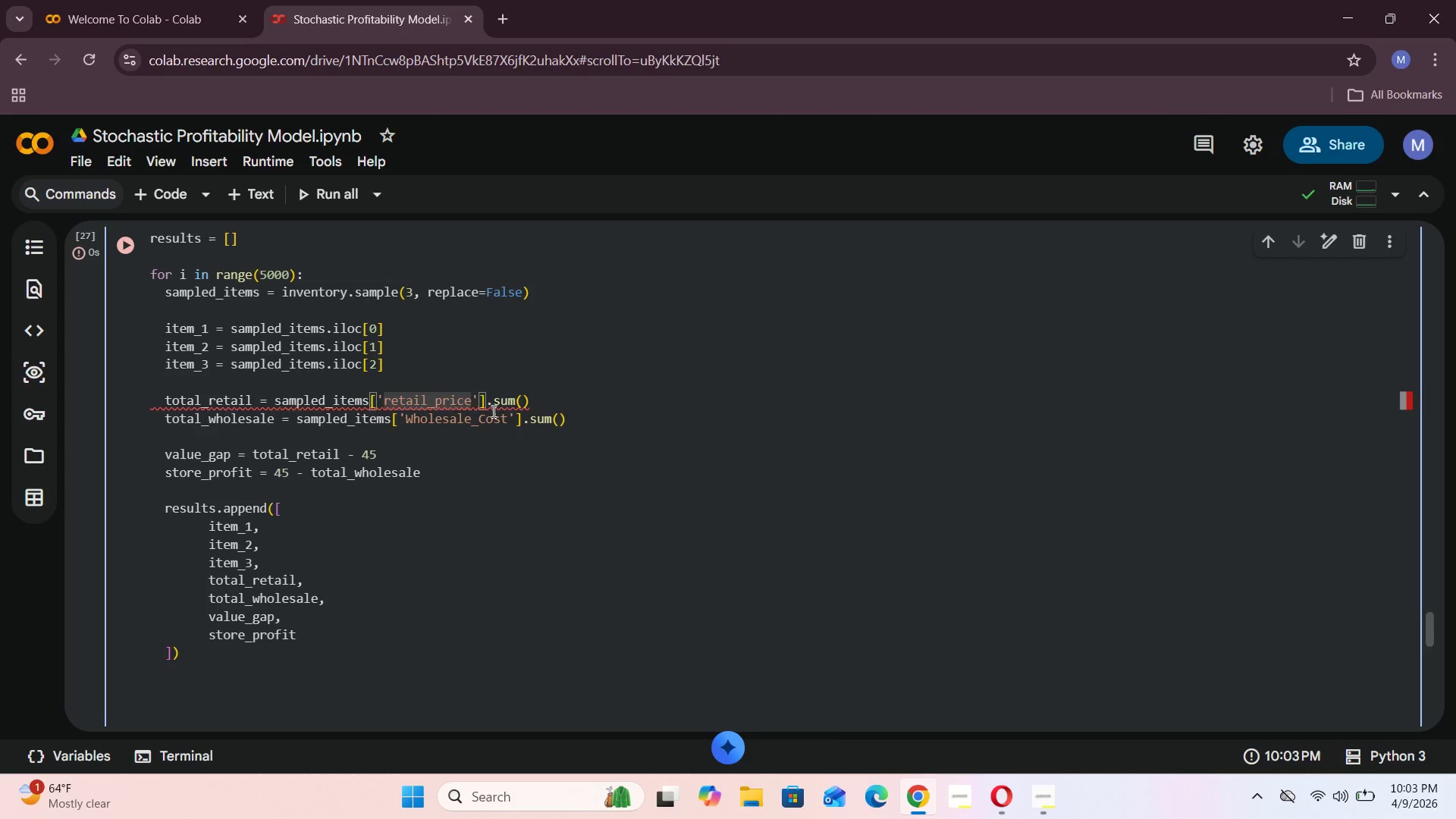 
key(S)
 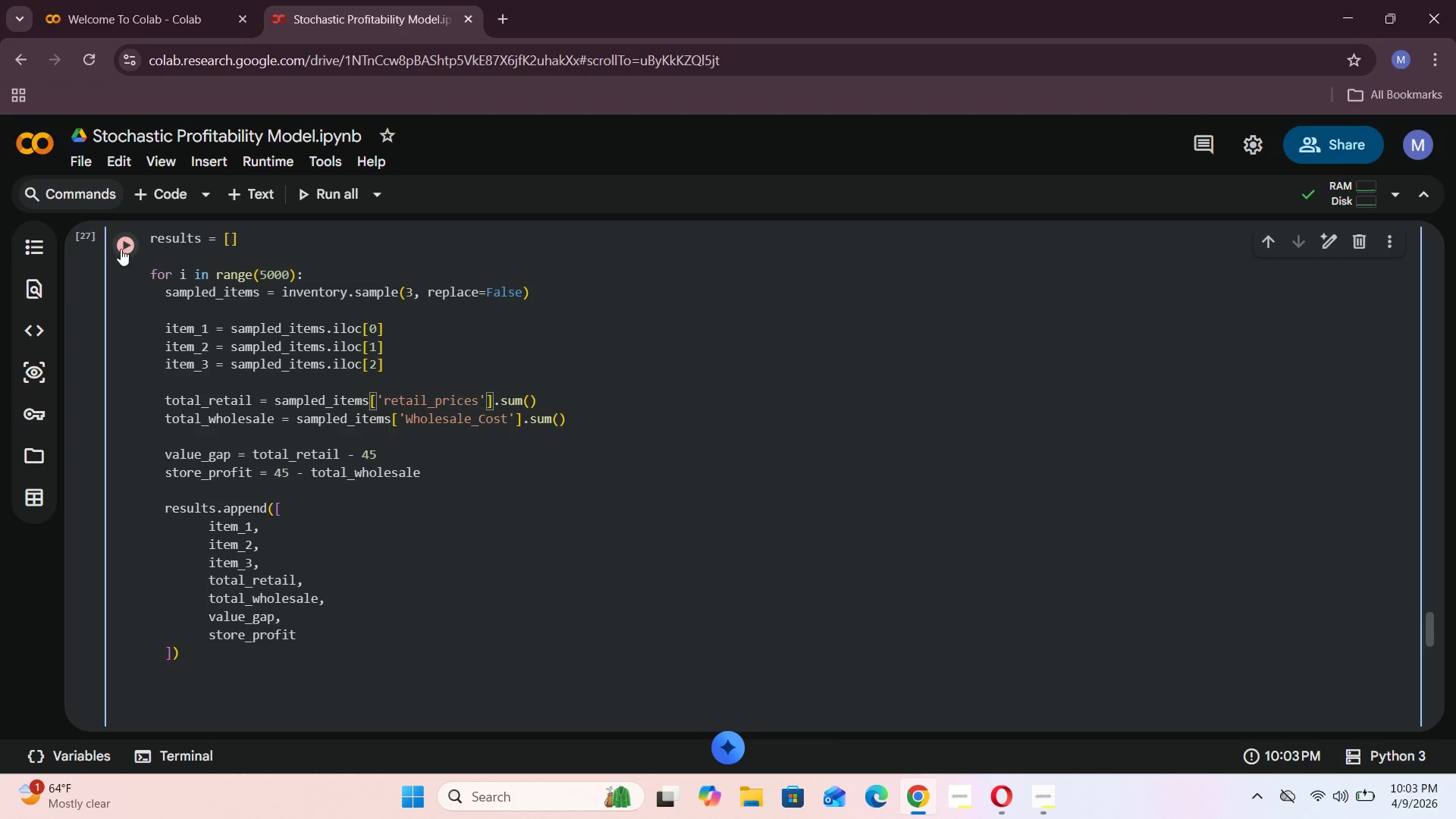 
left_click([127, 247])
 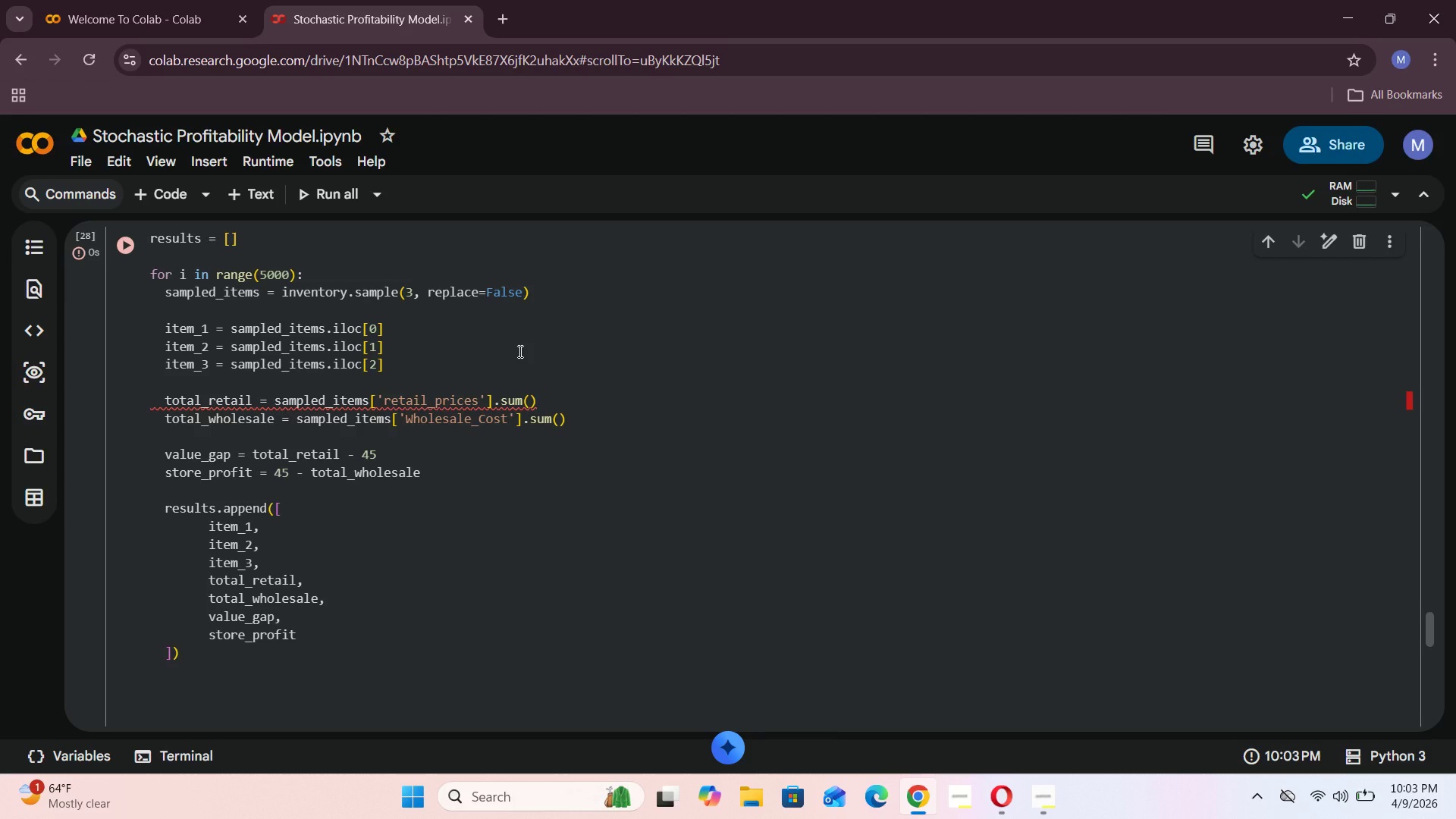 
wait(5.05)
 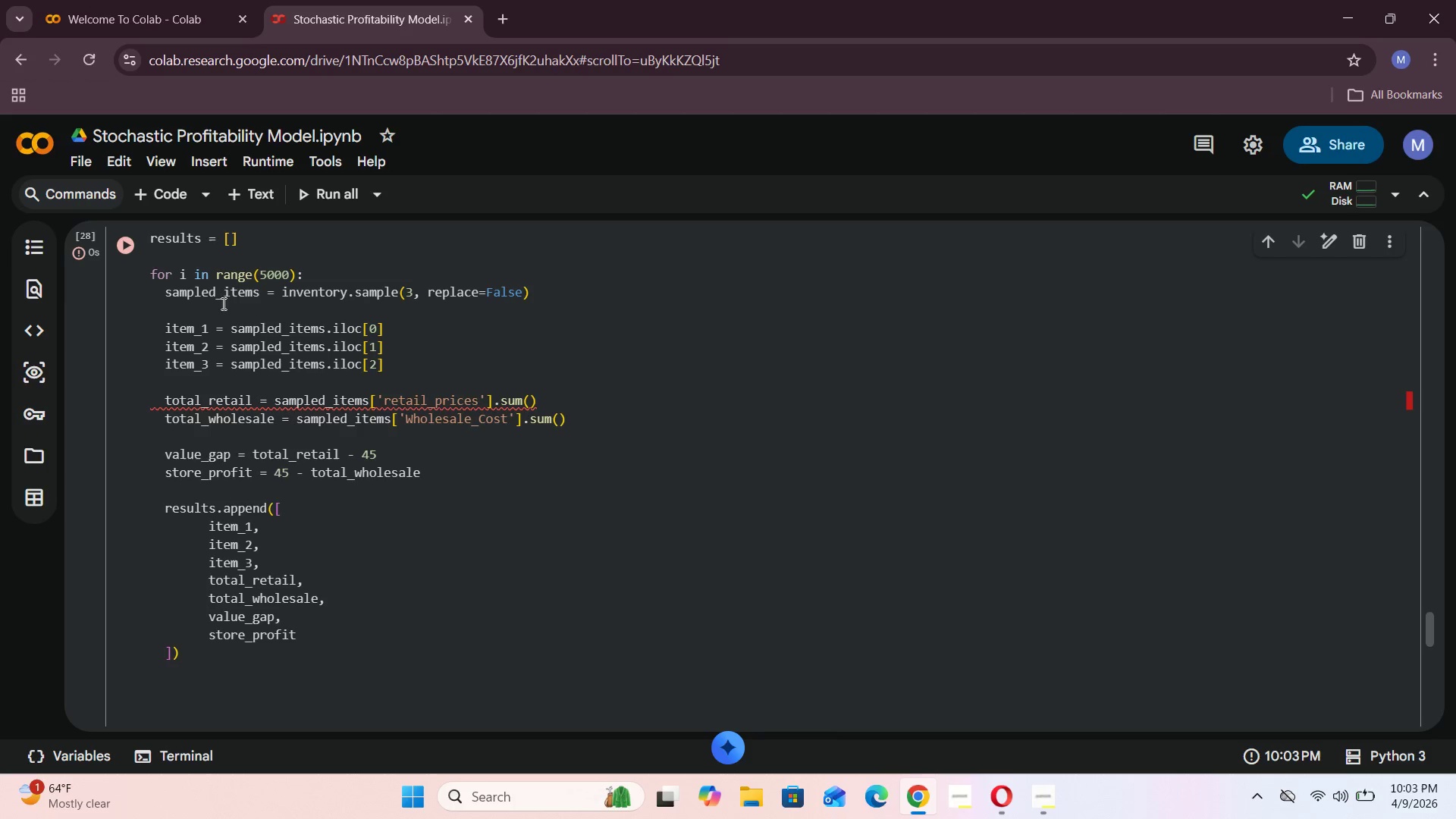 
scroll: coordinate [519, 351], scroll_direction: up, amount: 30.0
 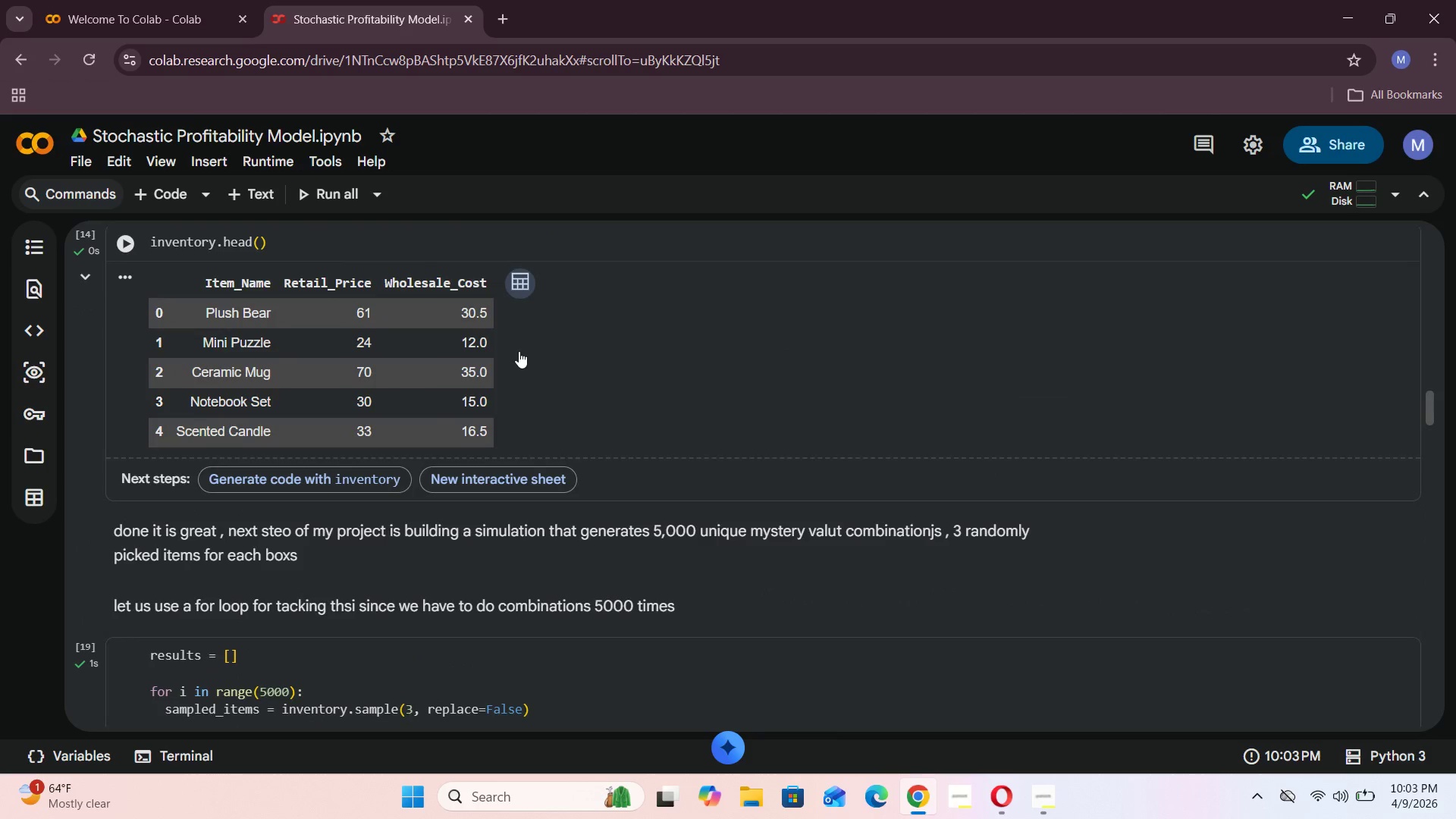 
scroll: coordinate [516, 354], scroll_direction: down, amount: 1.0
 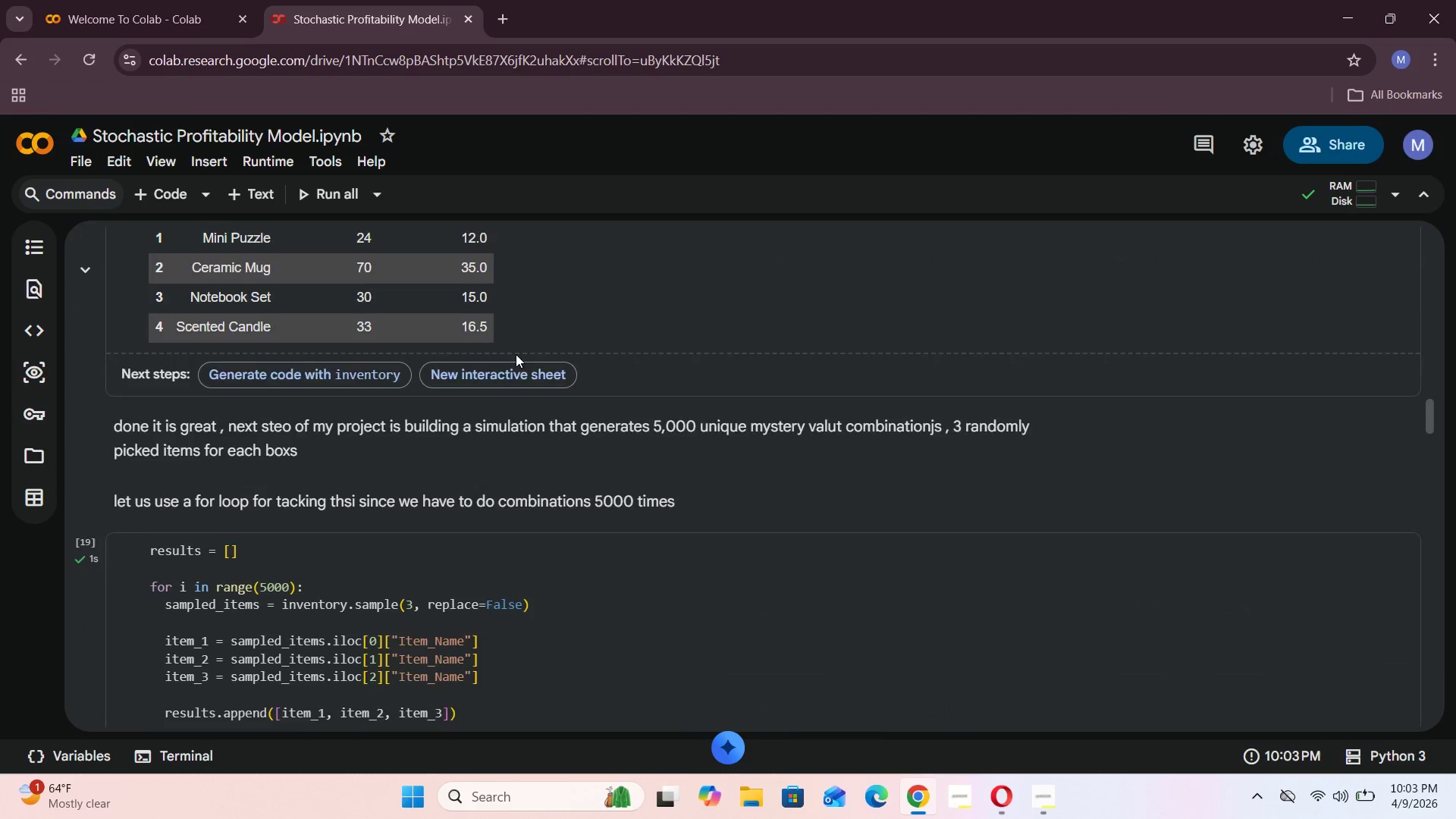 
scroll: coordinate [516, 354], scroll_direction: up, amount: 1.0
 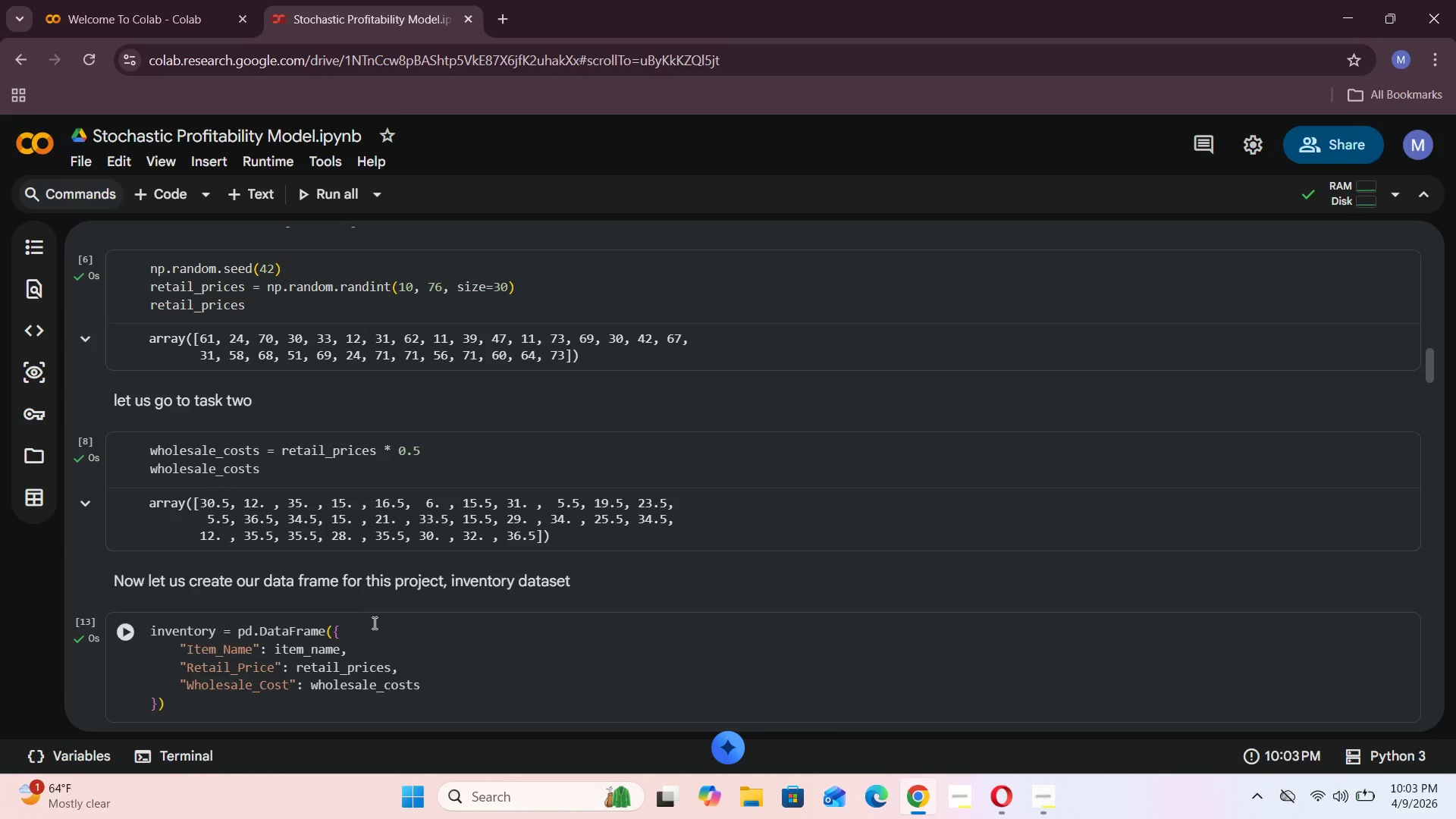 
scroll: coordinate [446, 601], scroll_direction: down, amount: 2.0
 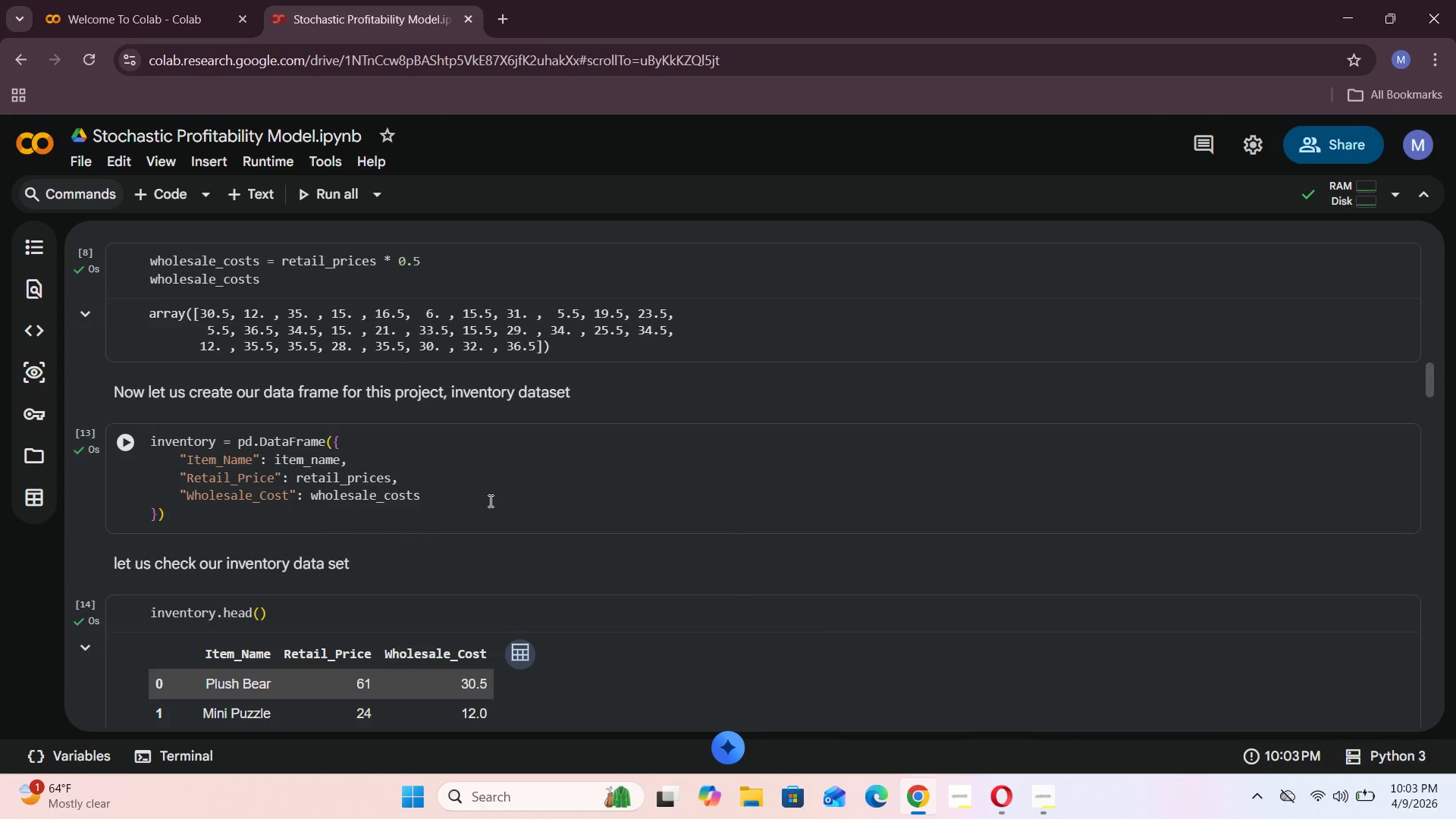 
scroll: coordinate [508, 497], scroll_direction: none, amount: 0.0
 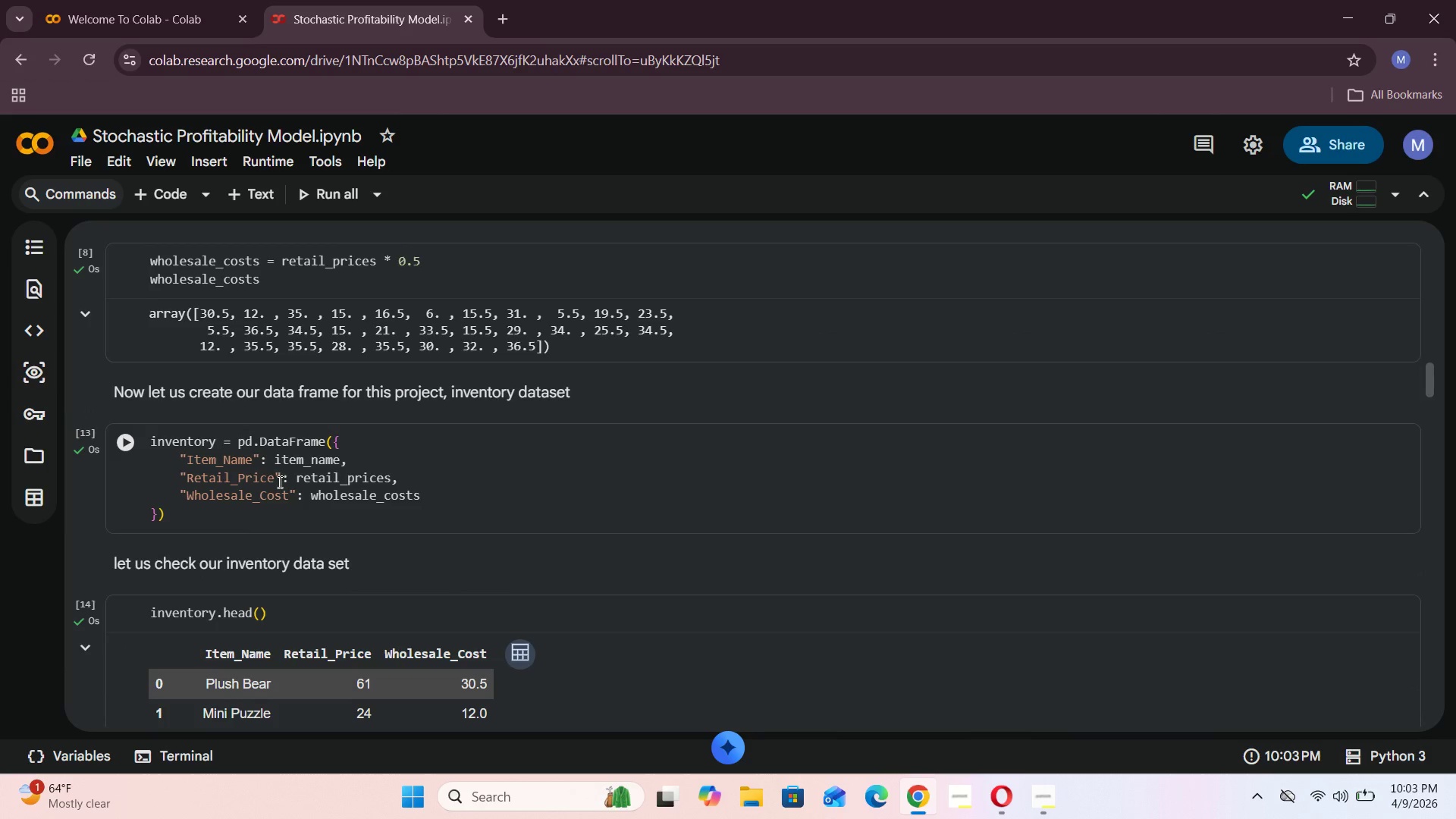 
left_click_drag(start_coordinate=[274, 478], to_coordinate=[185, 470])
 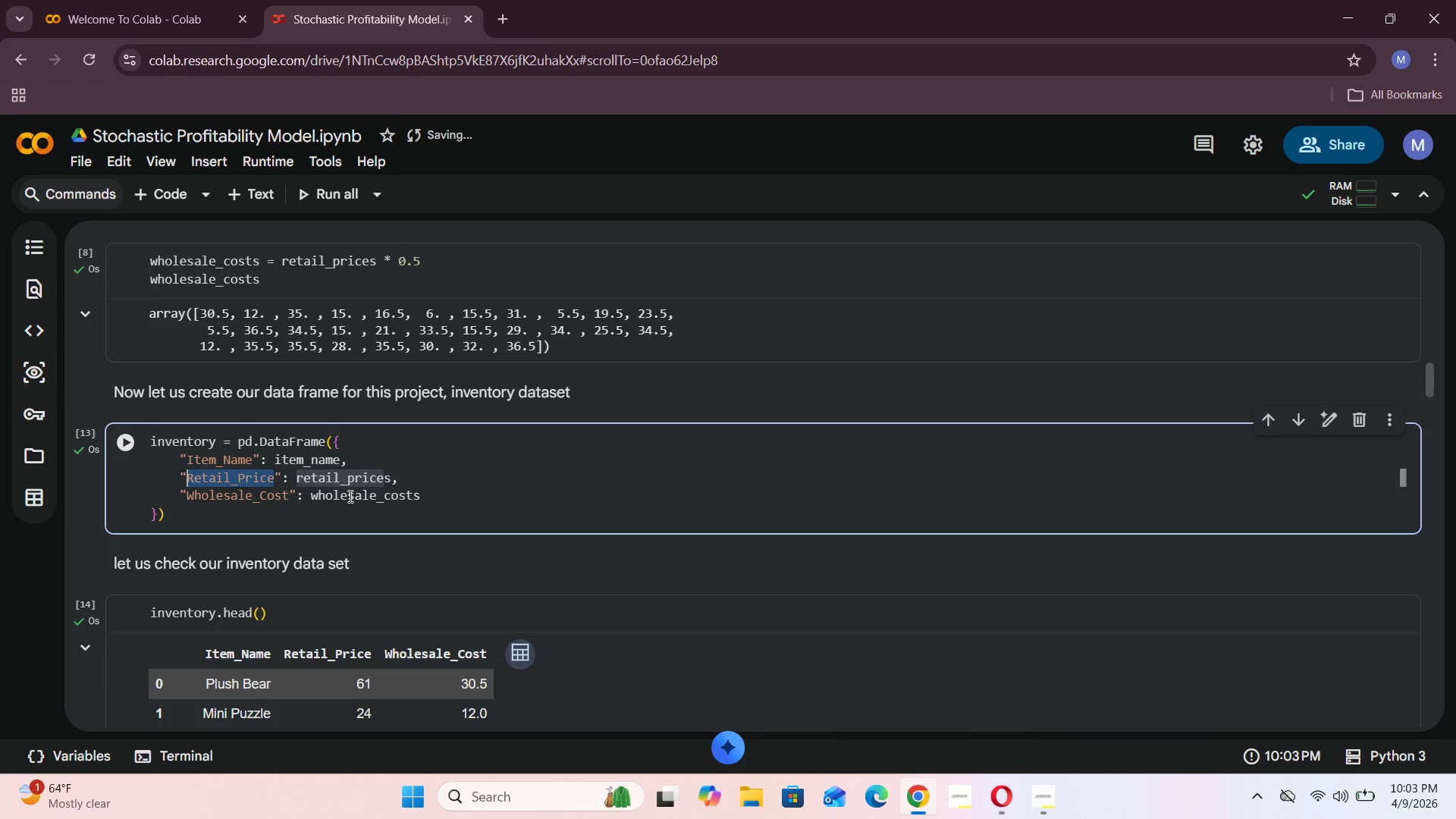 
key(Control+C)
 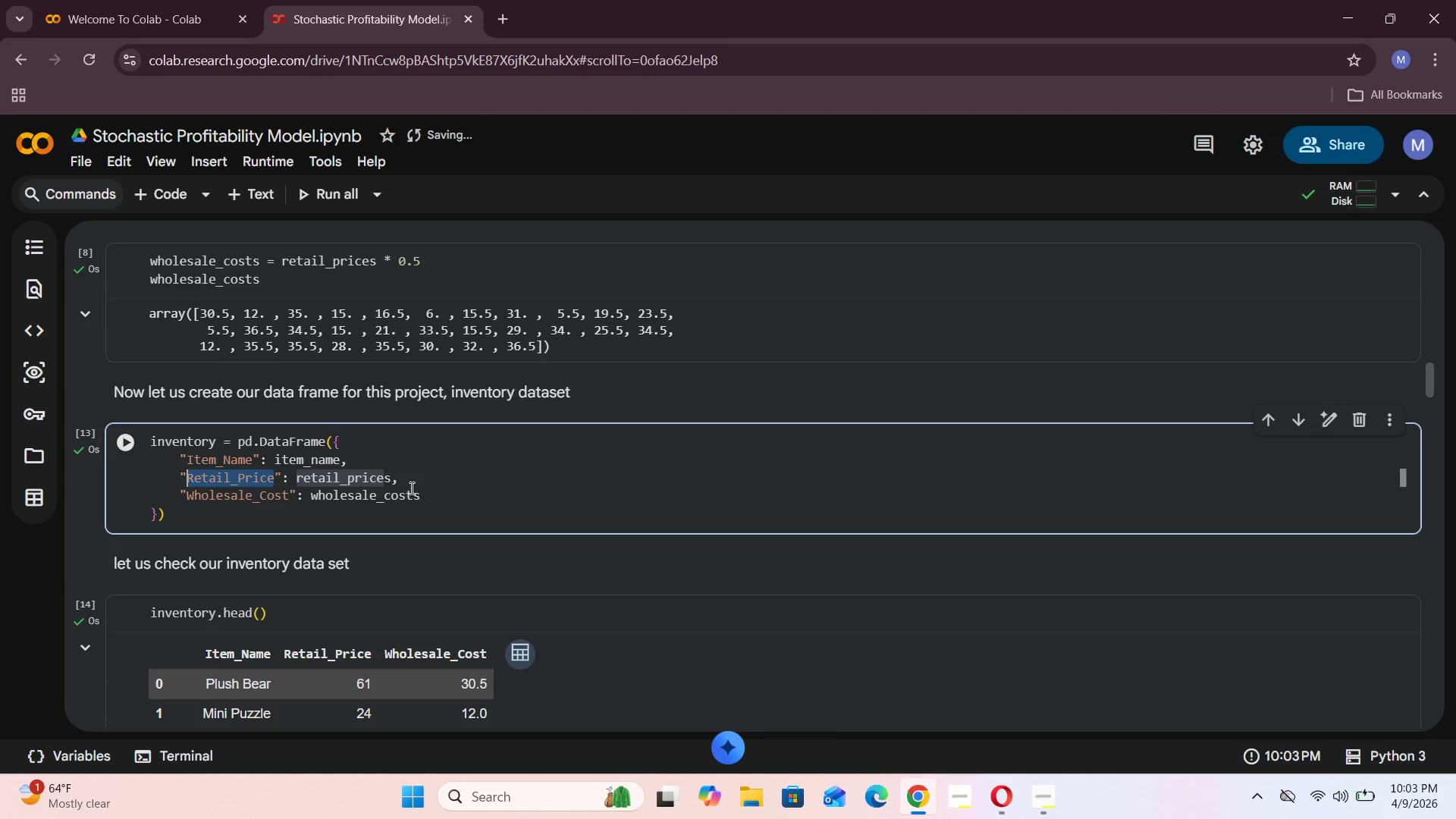 
left_click([445, 482])
 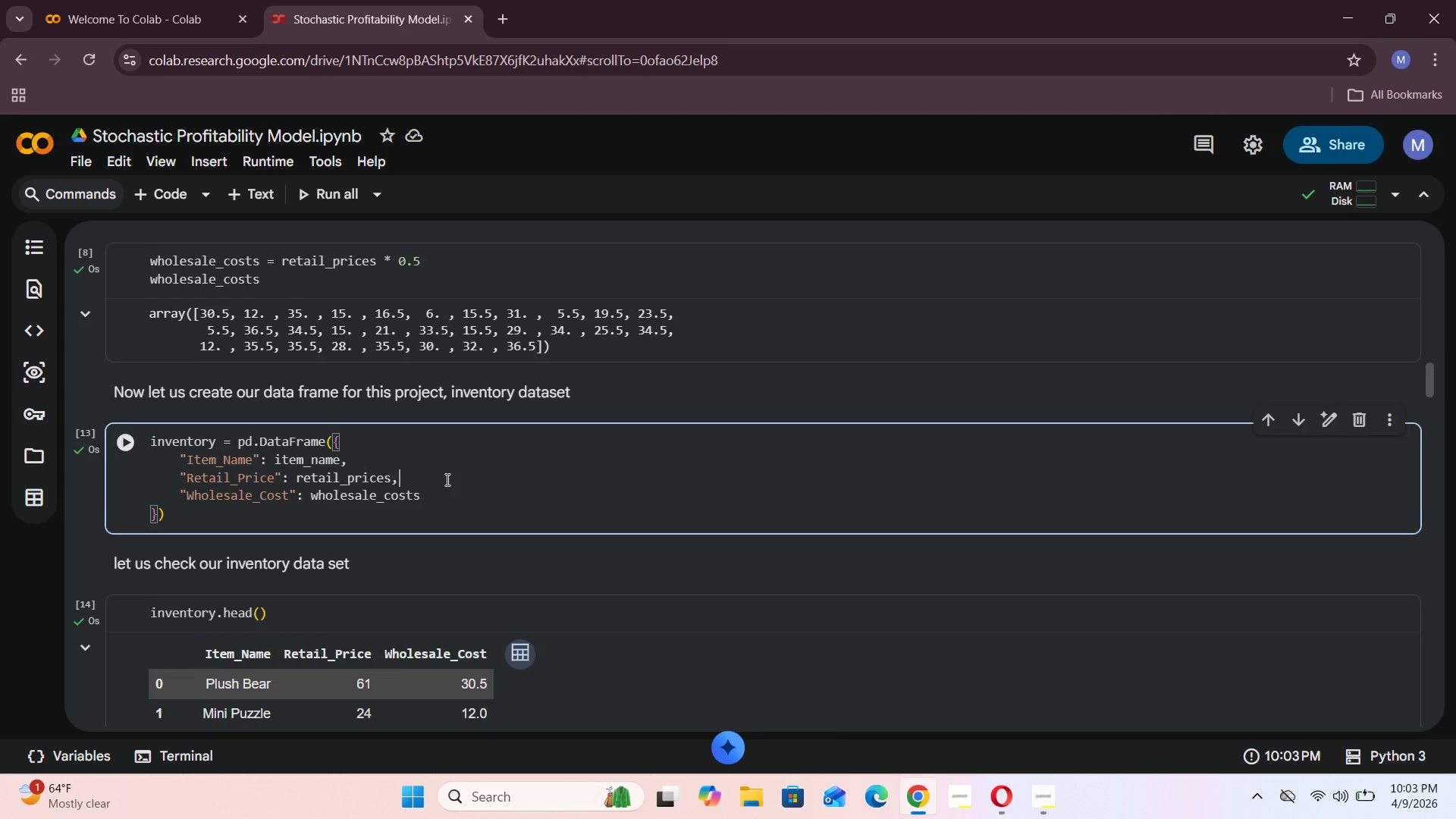 
scroll: coordinate [469, 457], scroll_direction: down, amount: 33.0
 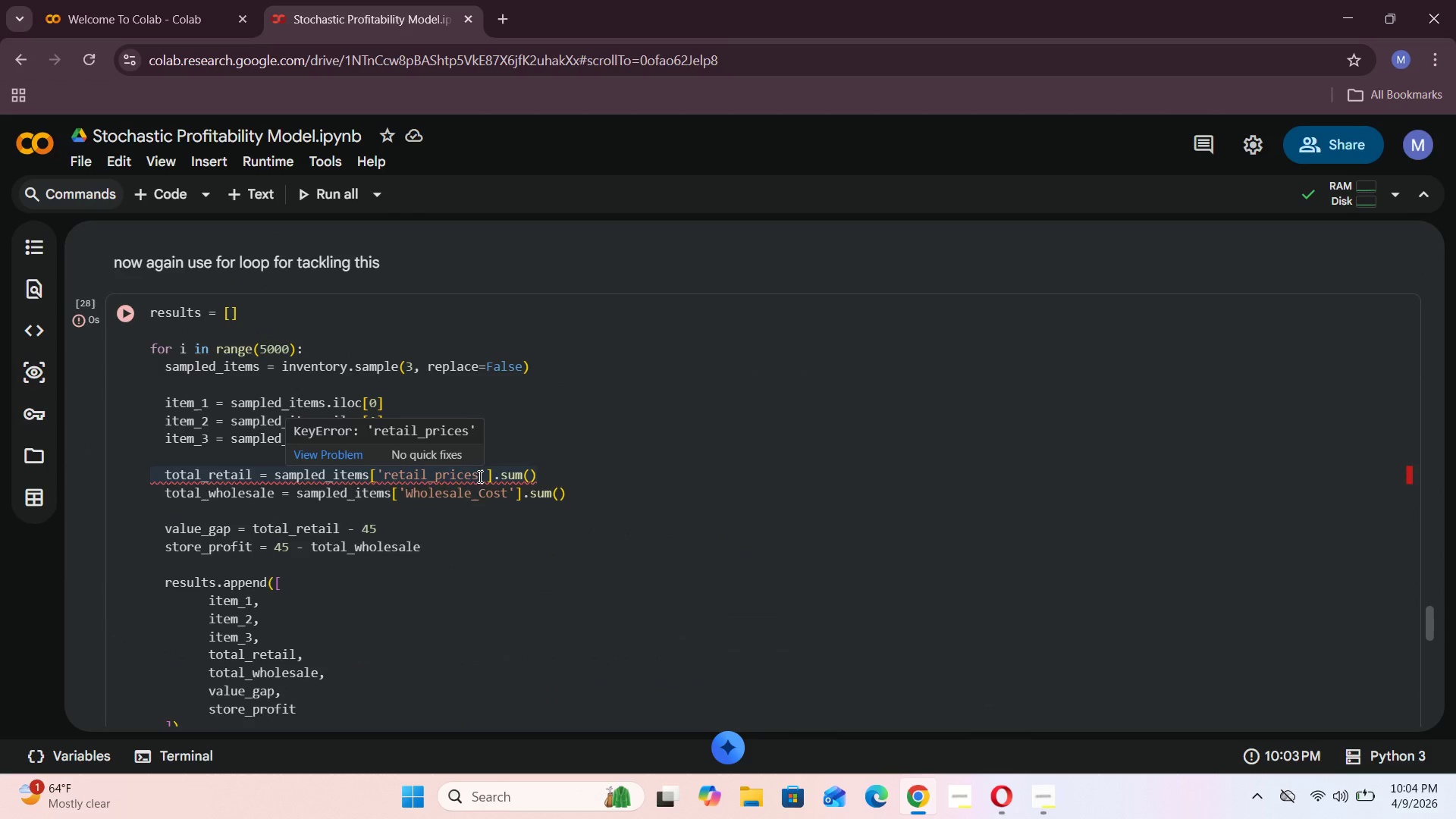 
left_click_drag(start_coordinate=[479, 476], to_coordinate=[385, 482])
 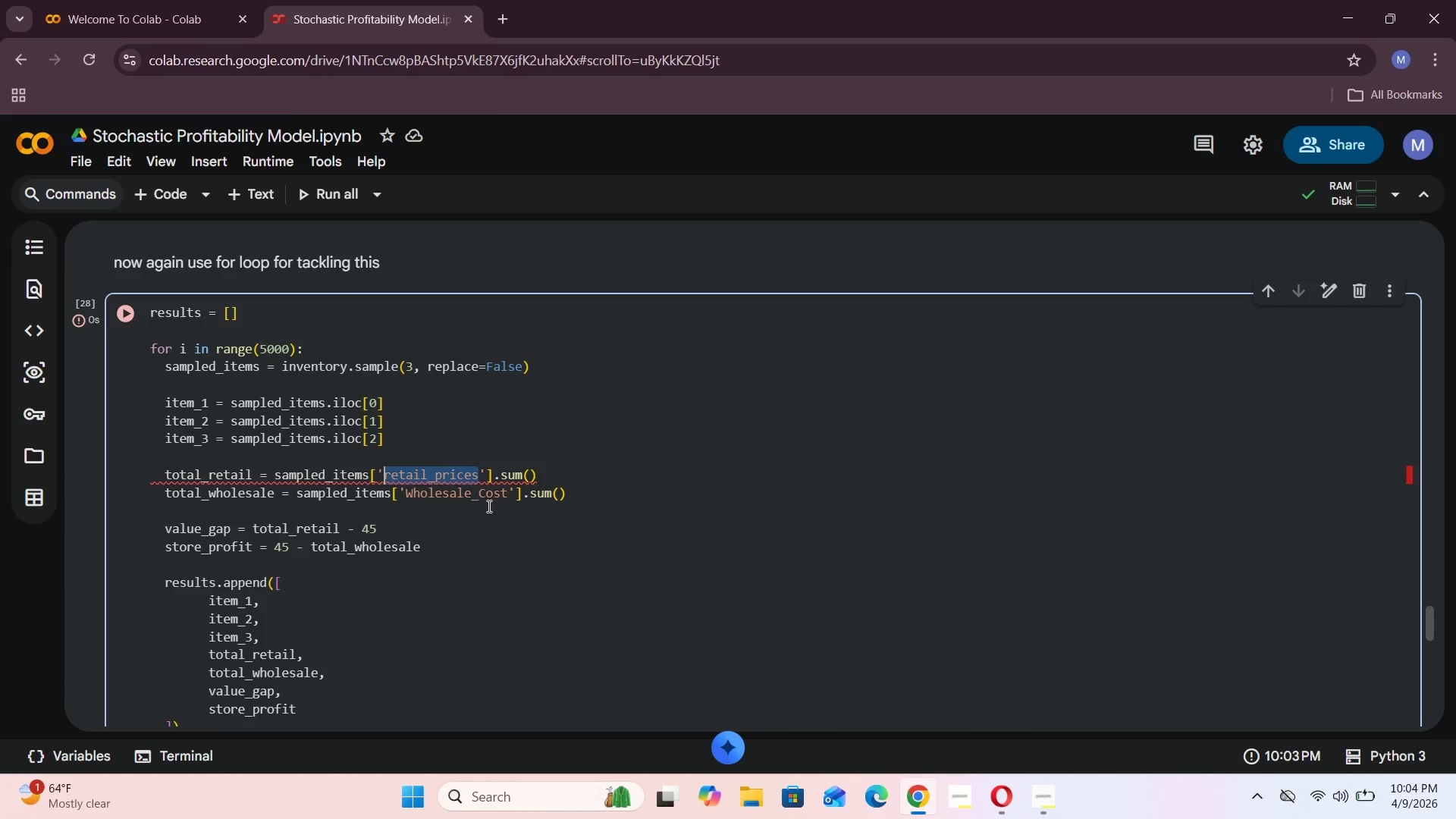 
key(Control+V)
 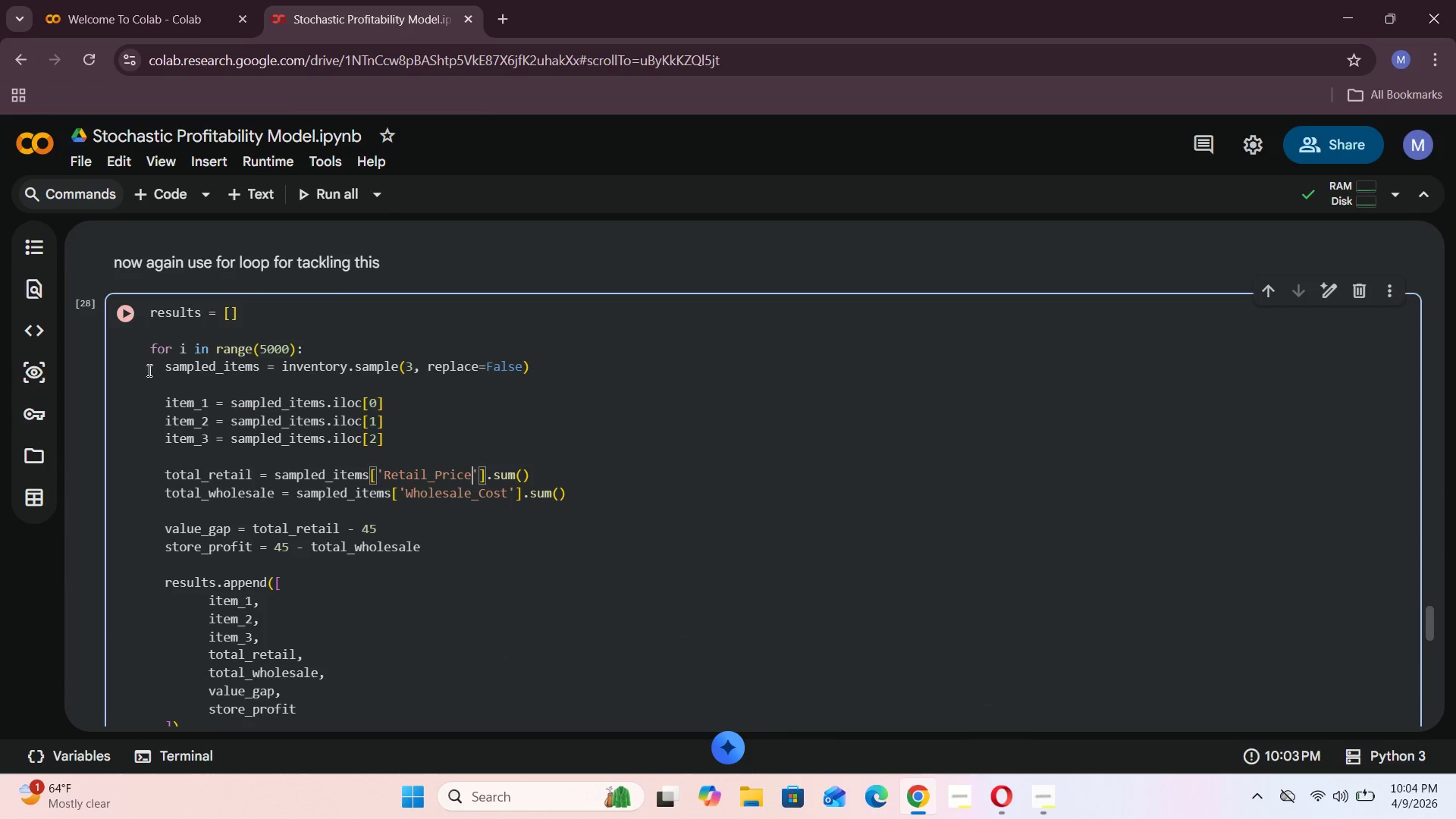 
left_click([134, 317])
 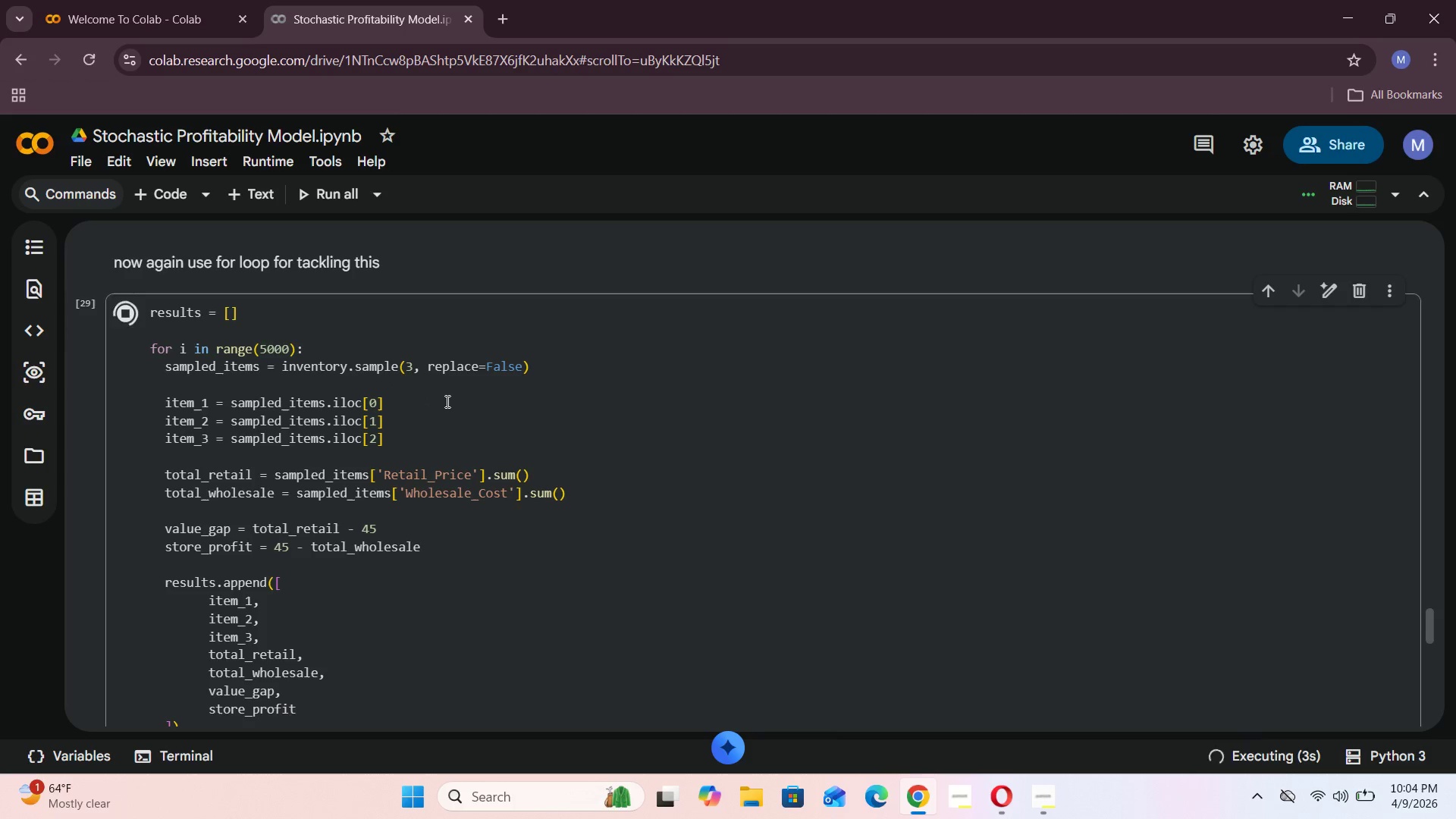 
wait(5.16)
 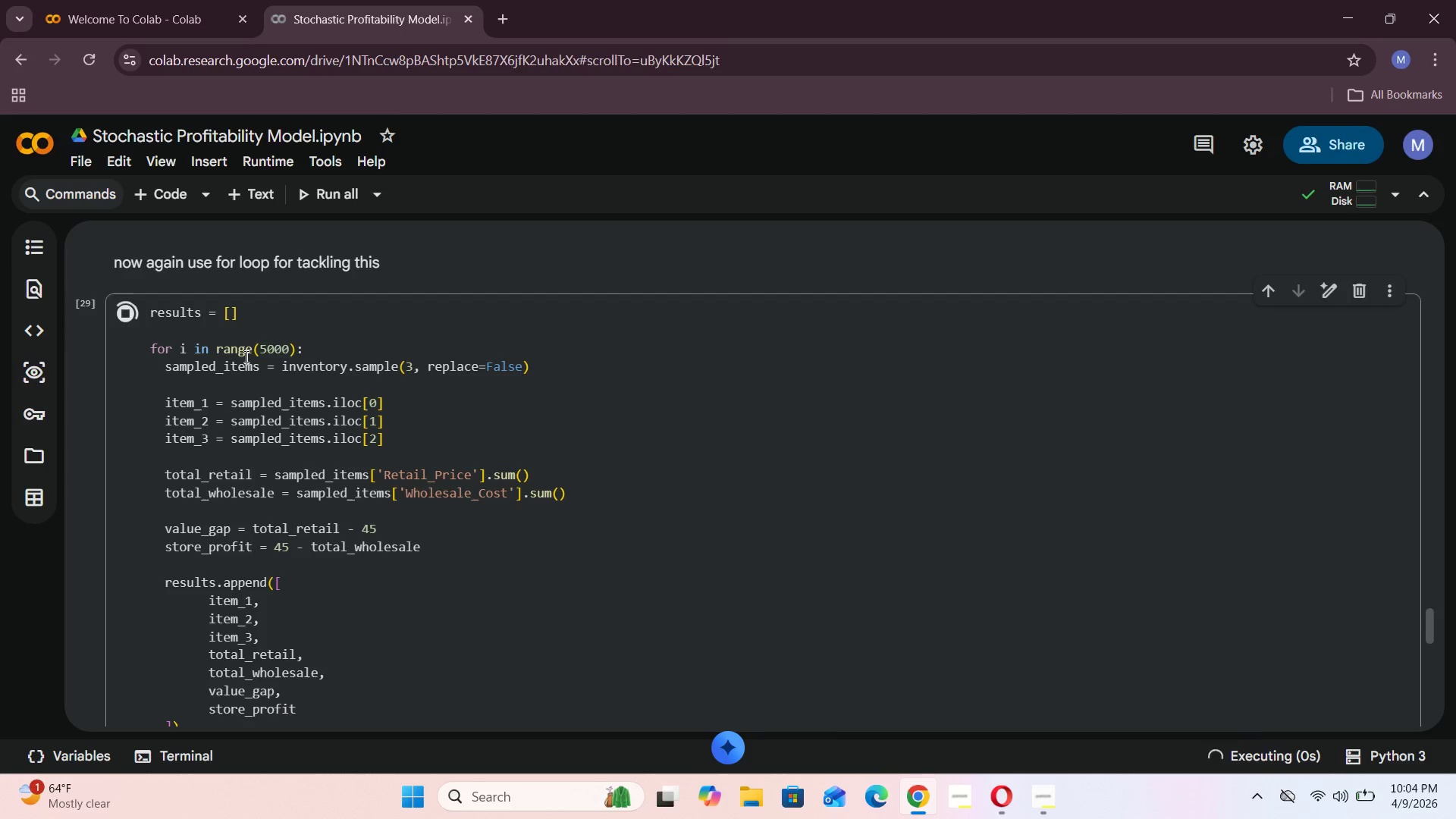 
scroll: coordinate [439, 419], scroll_direction: down, amount: 4.0
 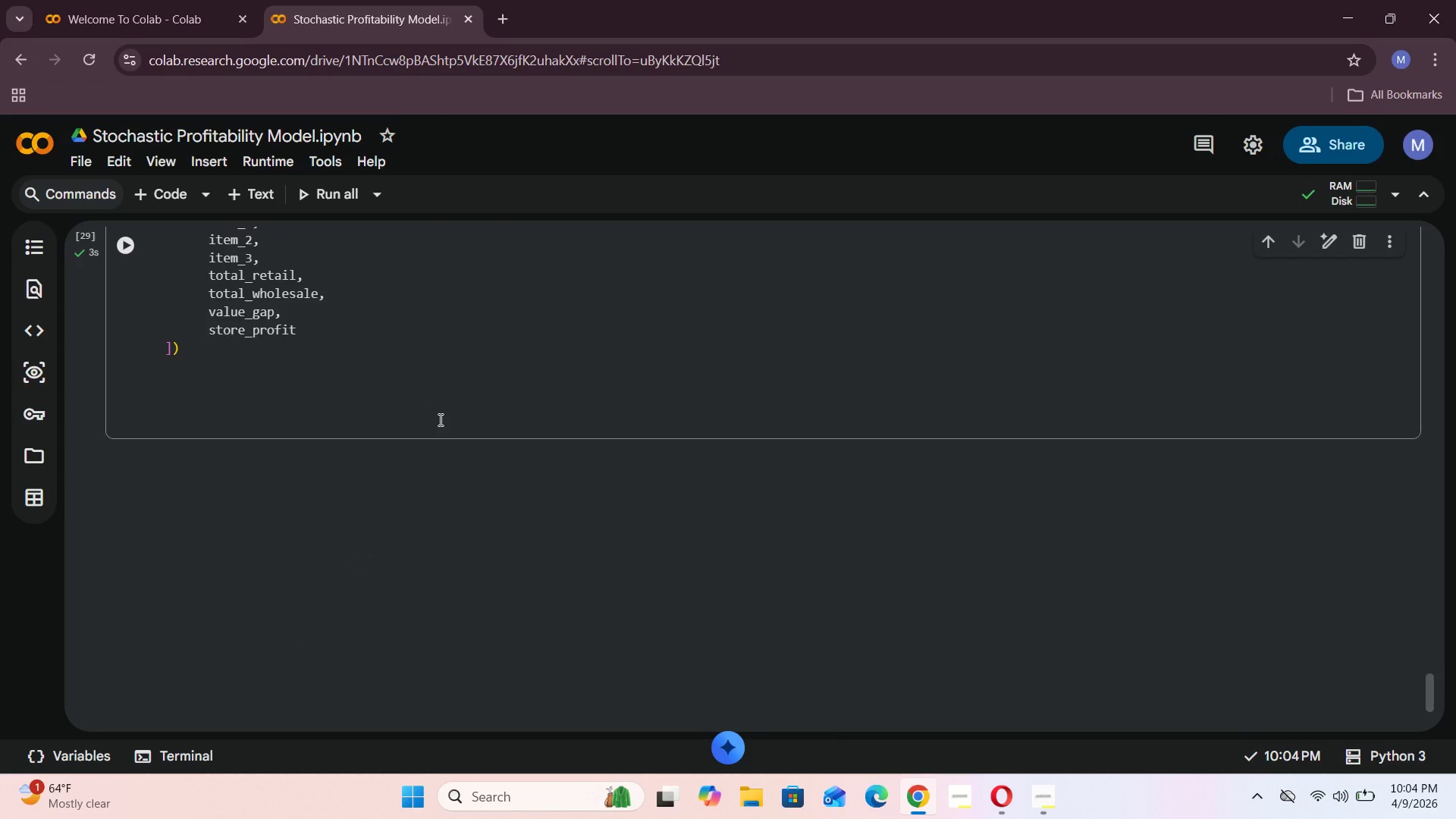 
scroll: coordinate [439, 419], scroll_direction: up, amount: 1.0
 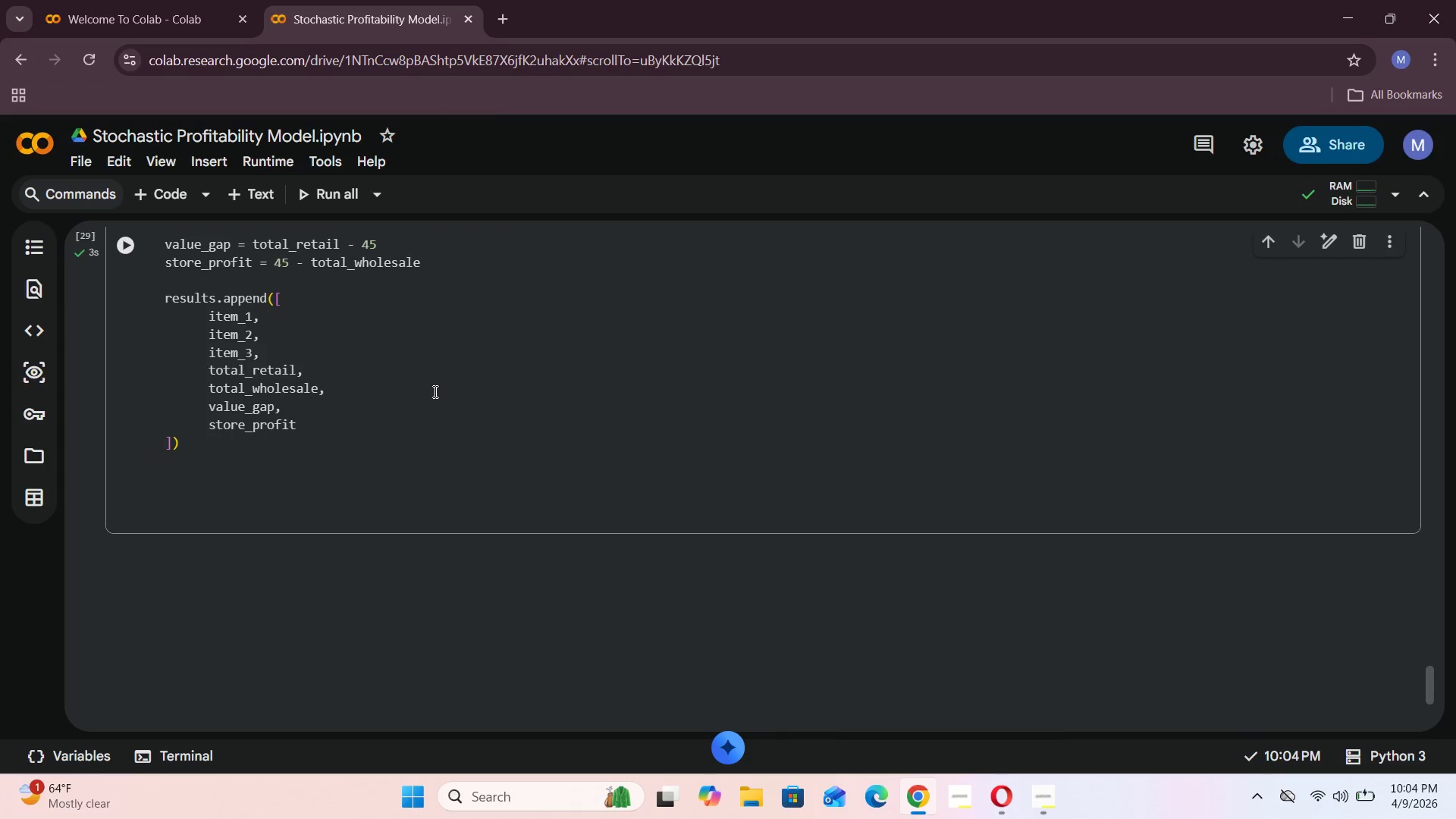 
wait(6.76)
 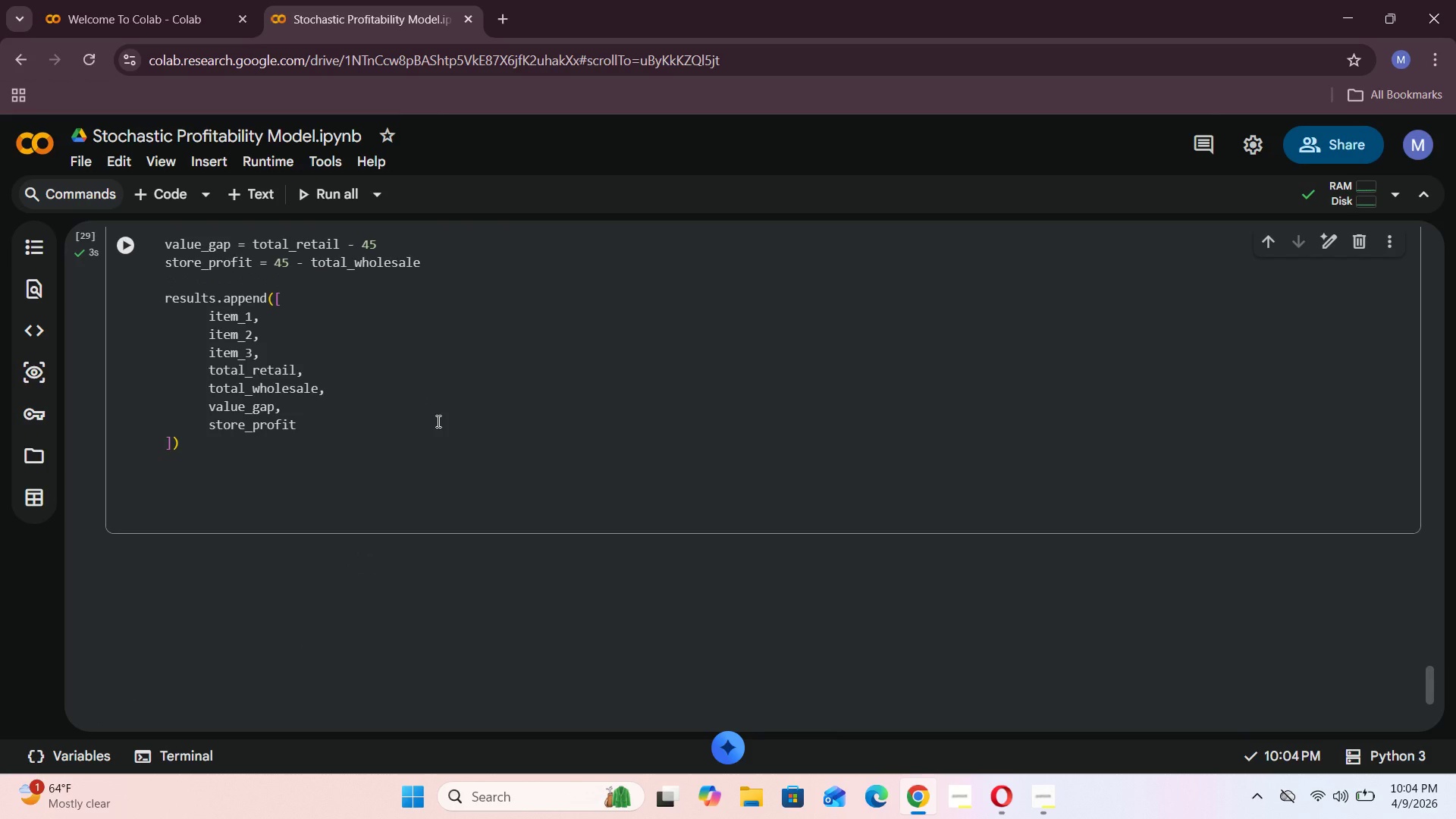 
left_click([164, 189])
 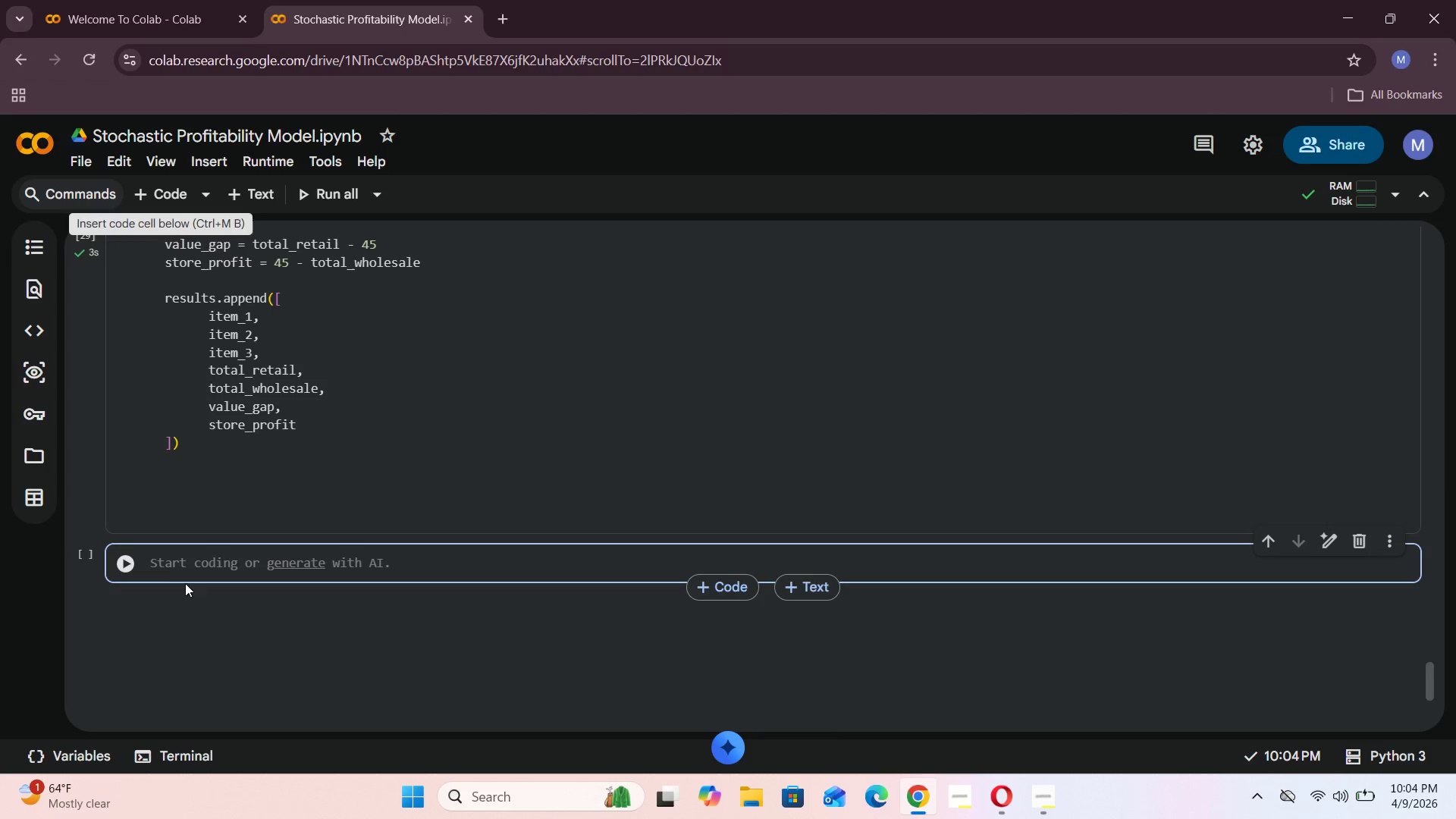 
left_click([193, 570])
 